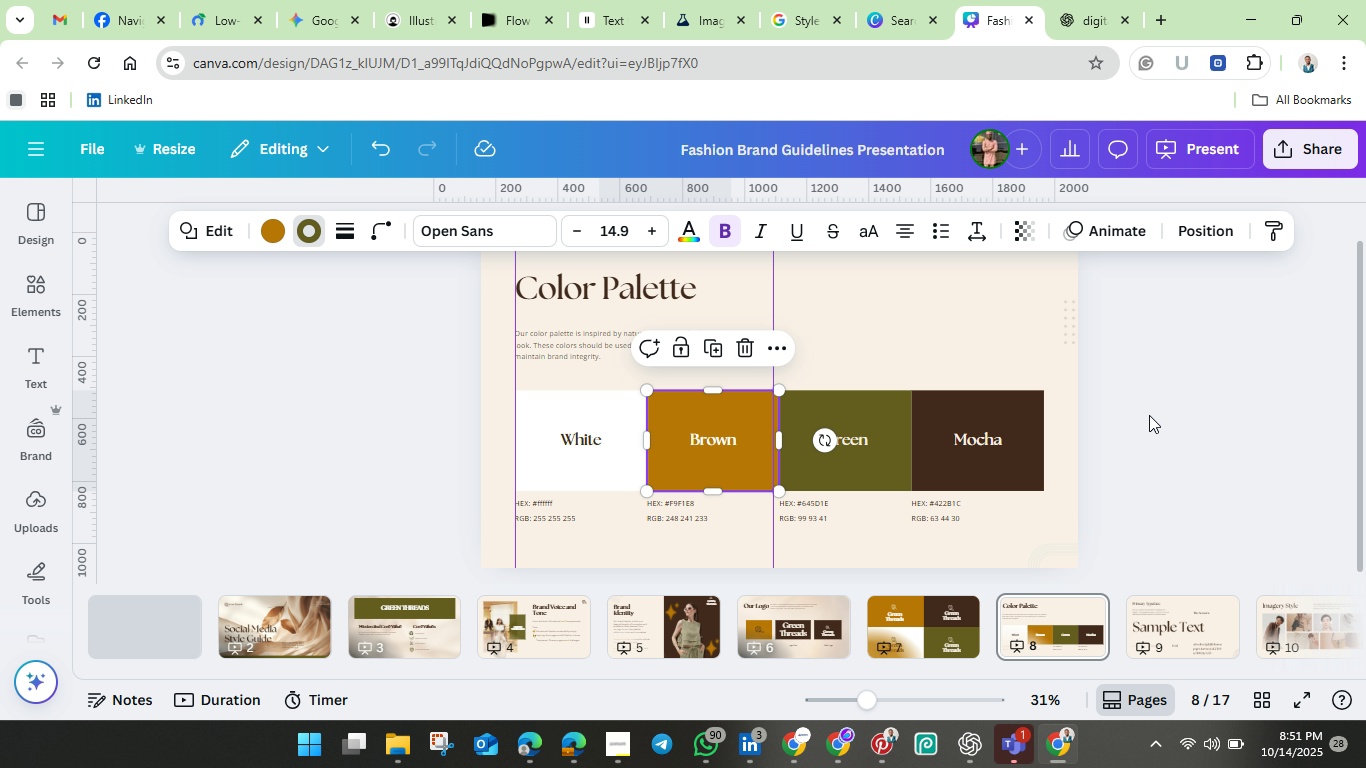 
double_click([1149, 415])
 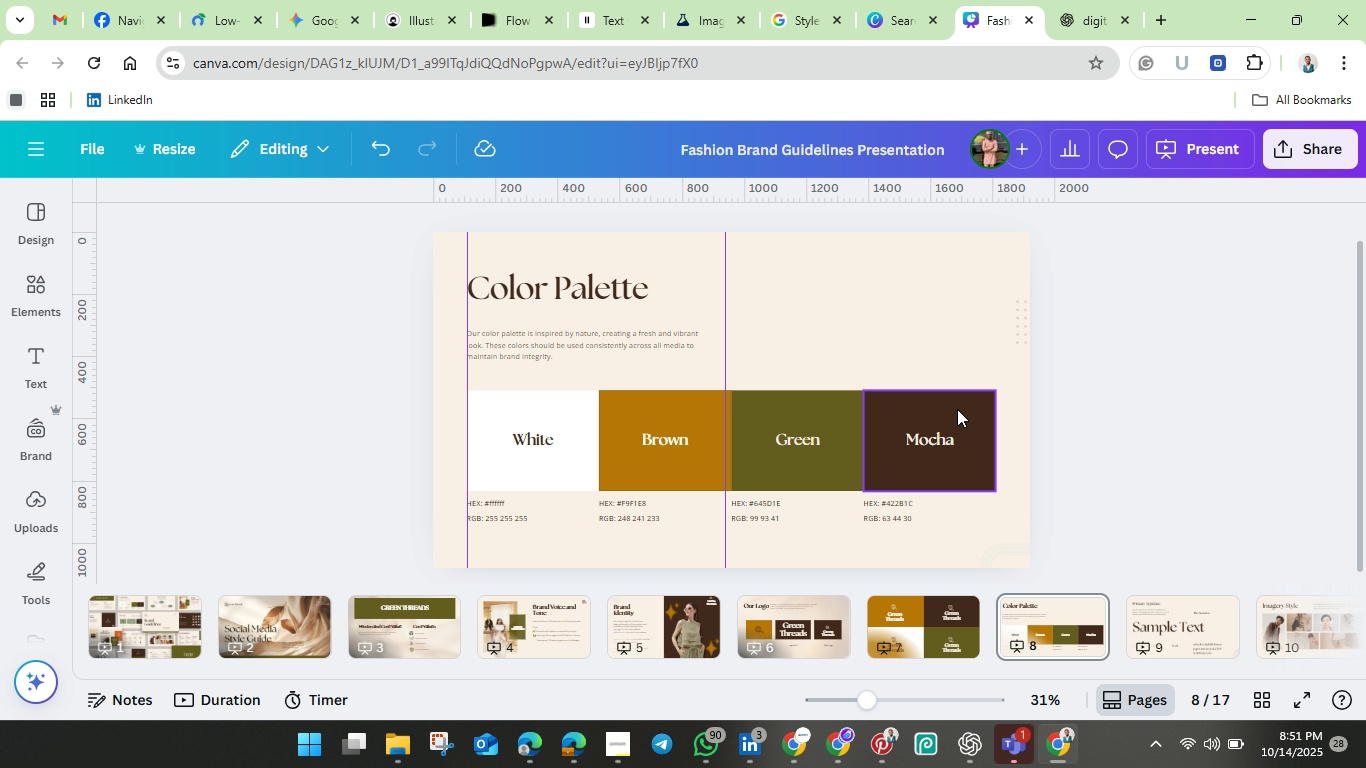 
left_click([956, 409])
 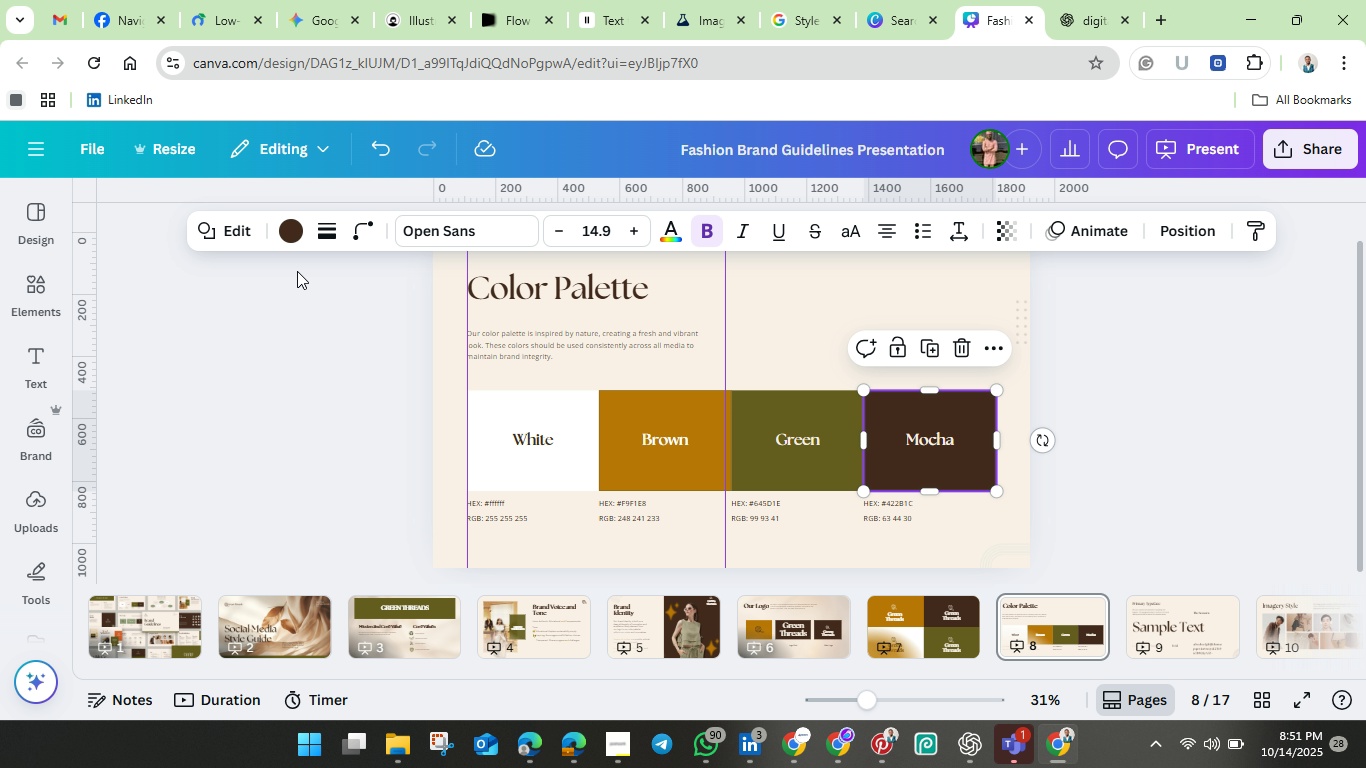 
mouse_move([292, 277])
 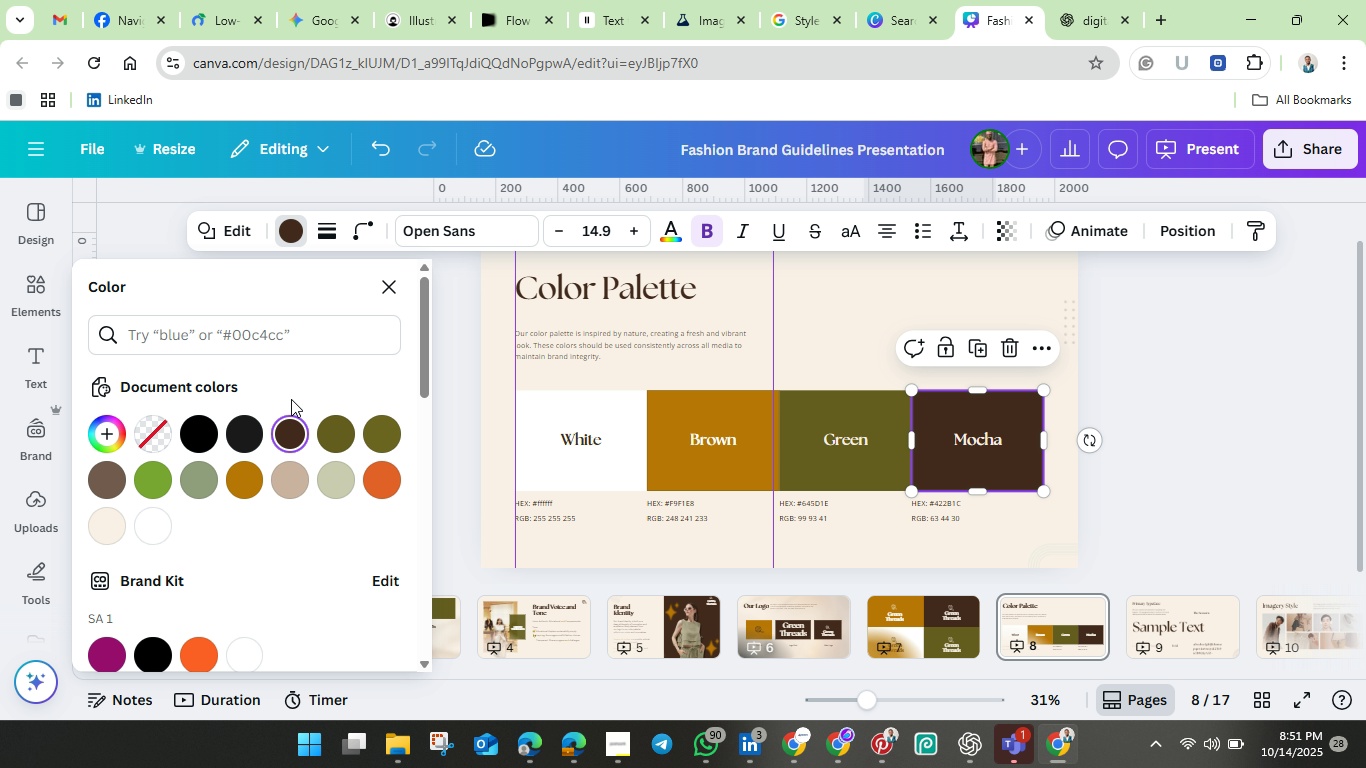 
mouse_move([314, 429])
 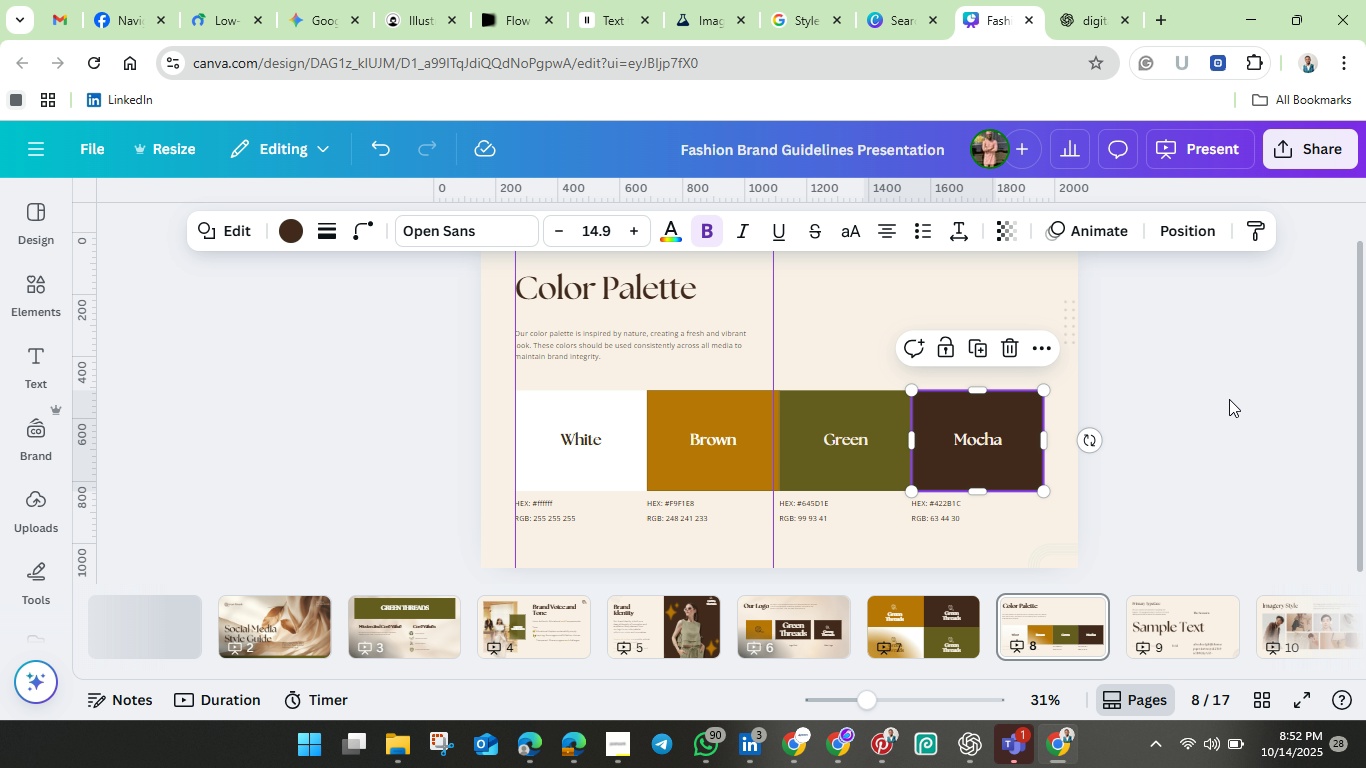 
left_click([1229, 399])
 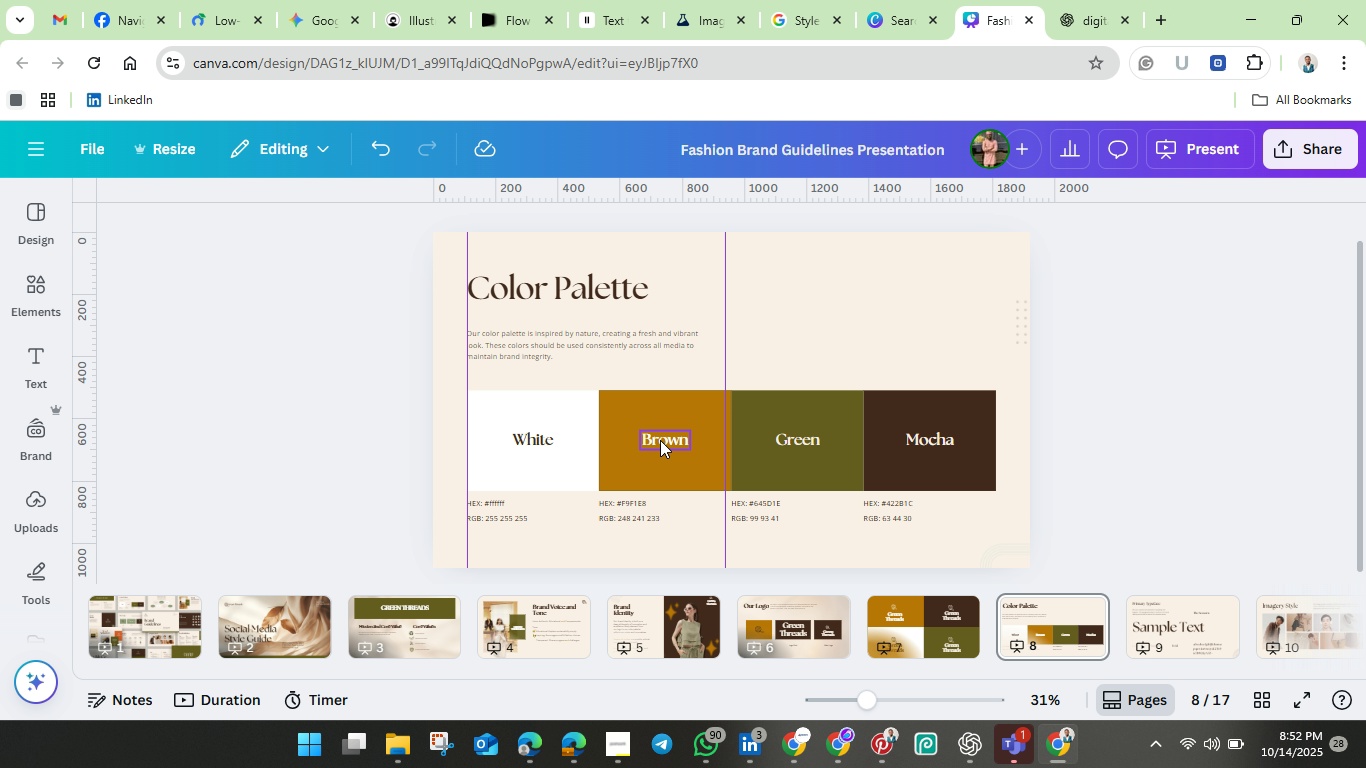 
wait(6.24)
 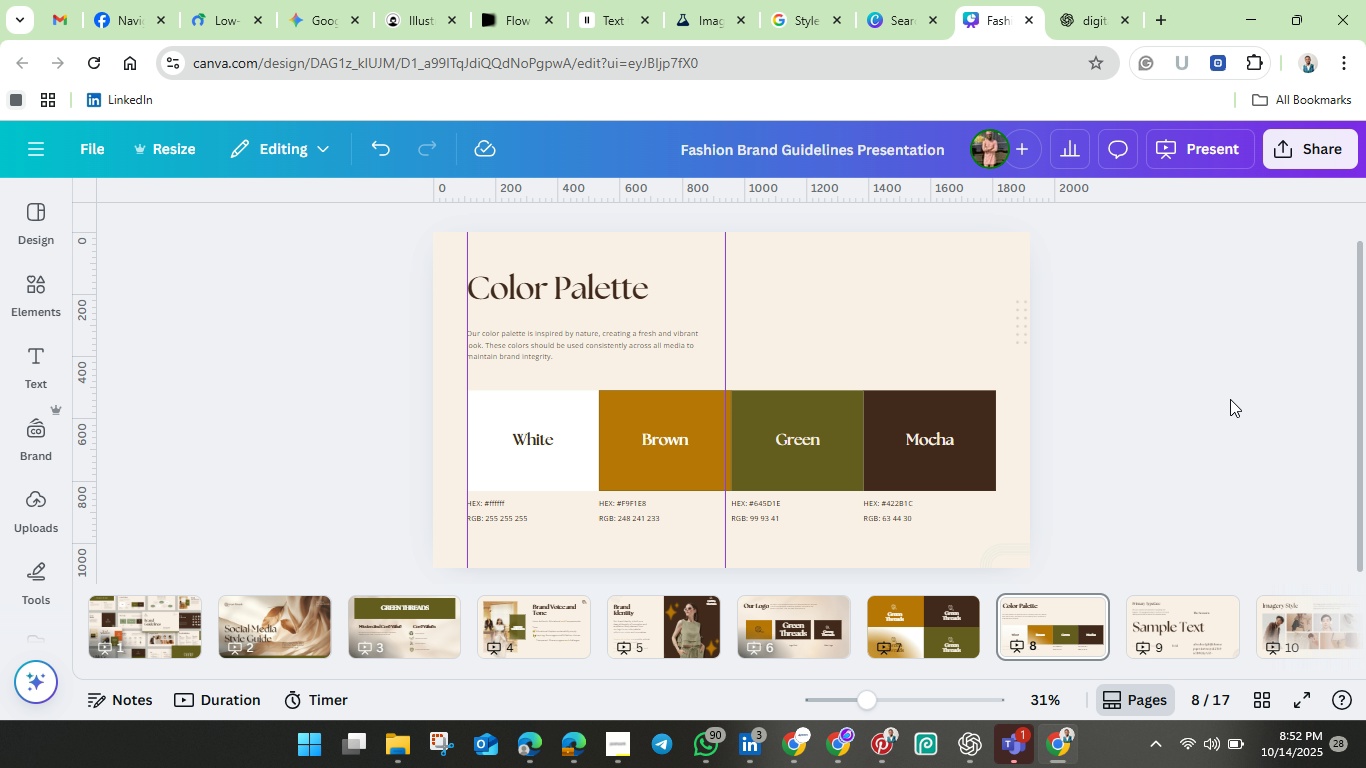 
left_click([660, 440])
 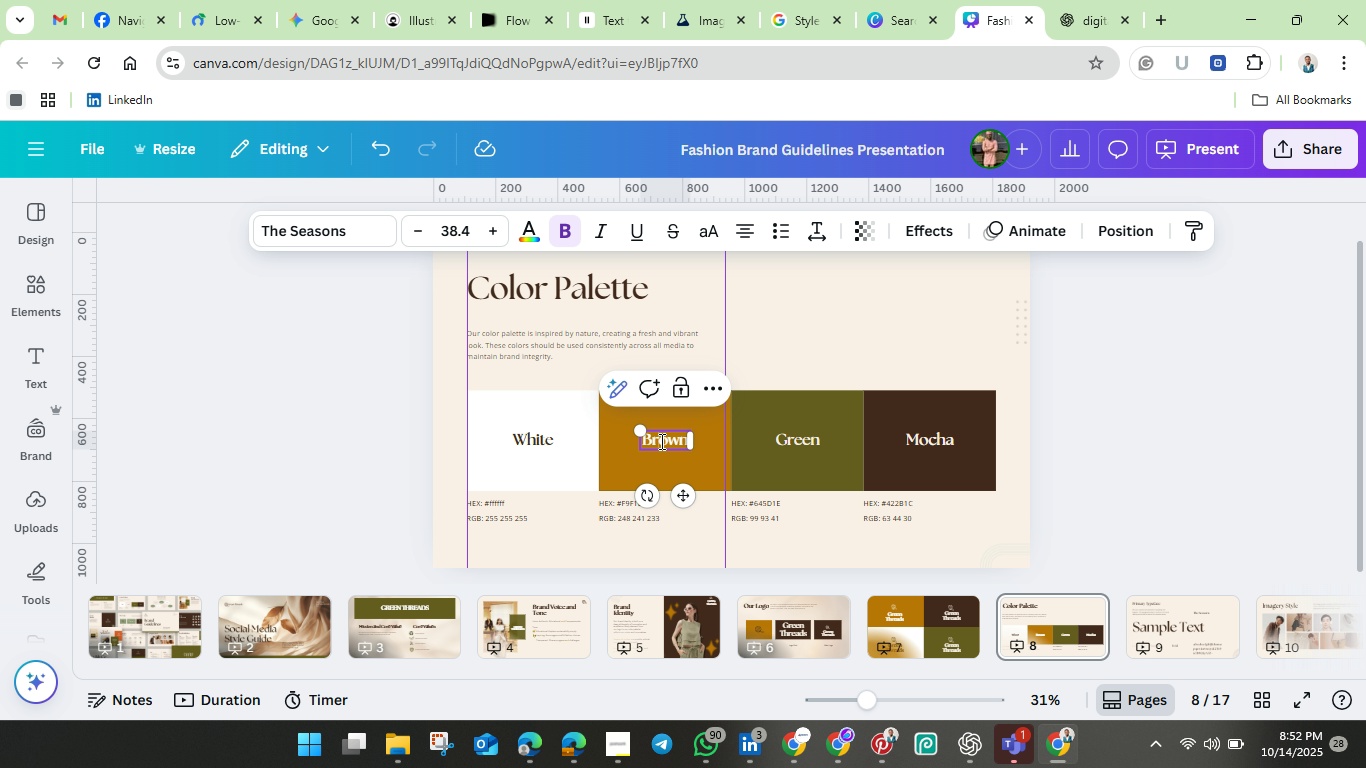 
left_click([660, 441])
 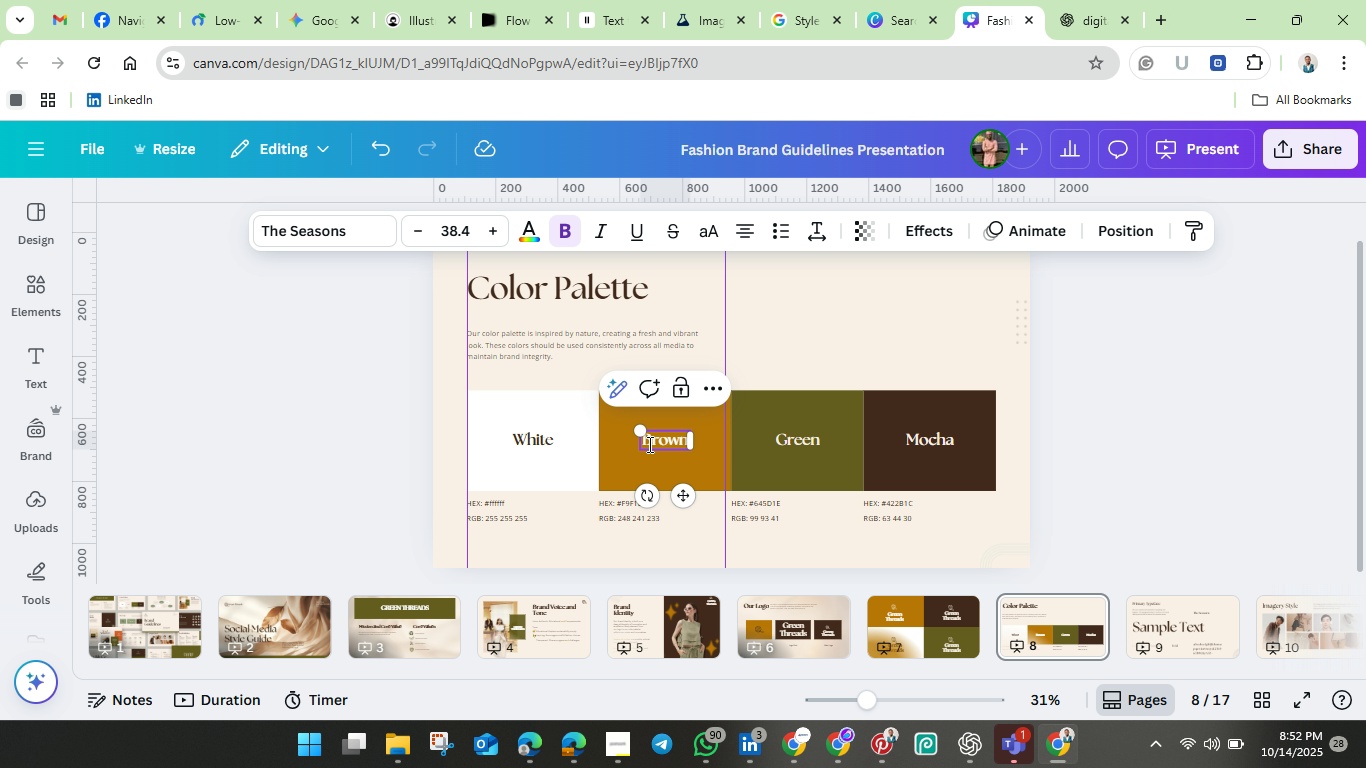 
left_click([646, 444])
 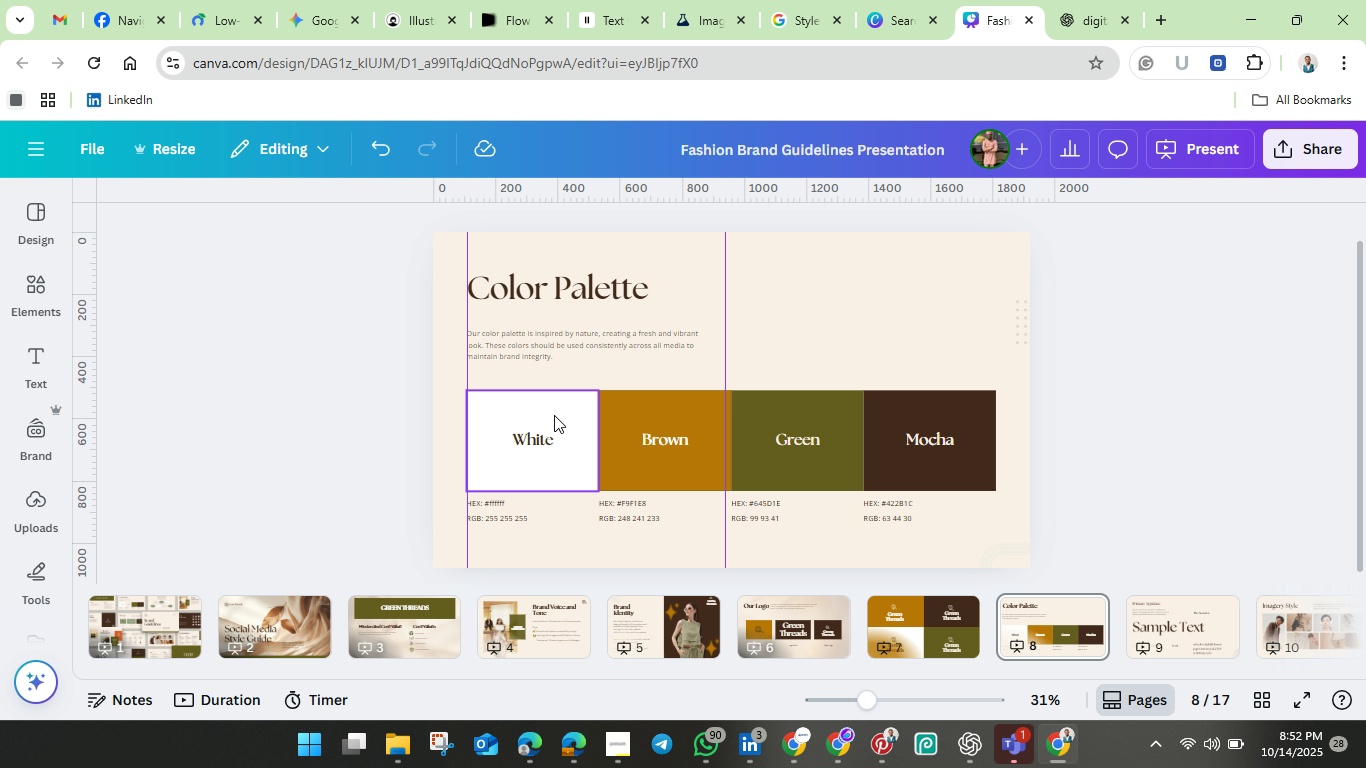 
wait(6.28)
 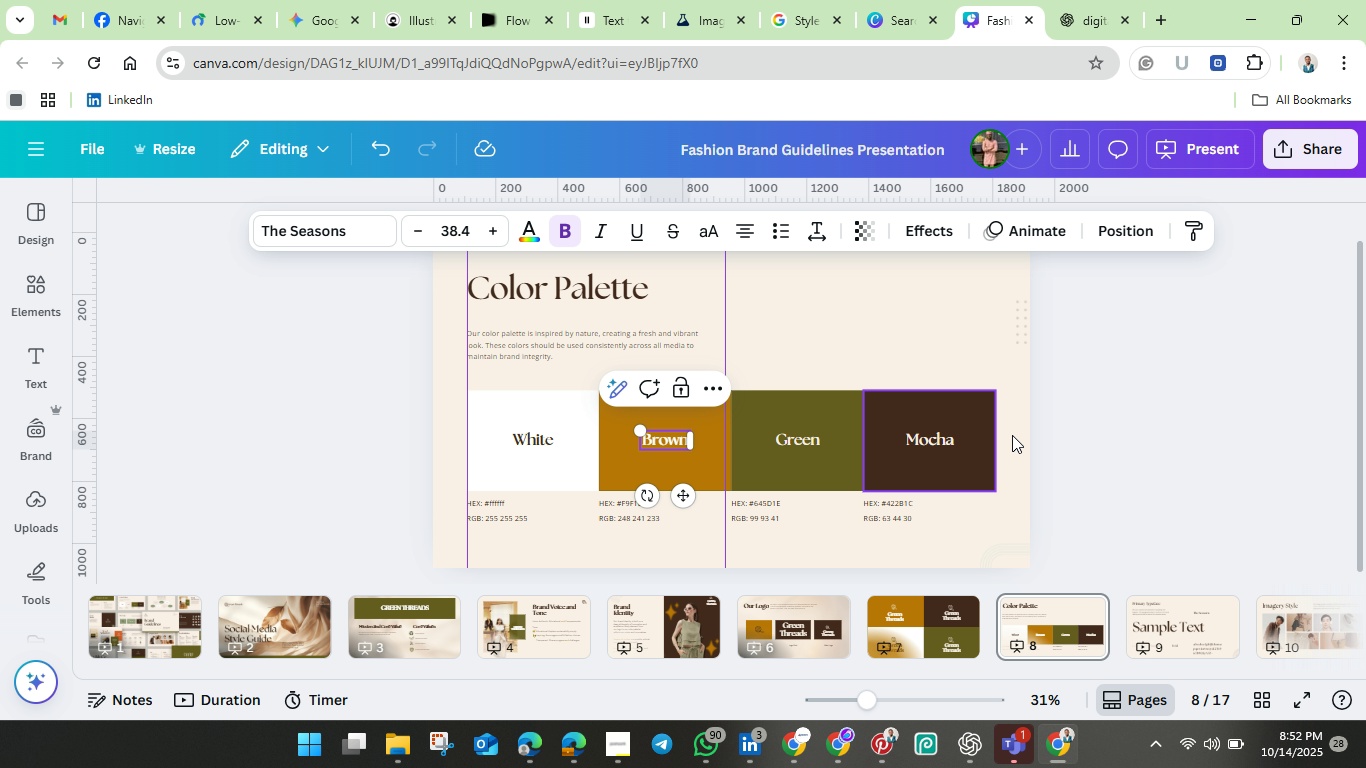 
left_click([808, 306])
 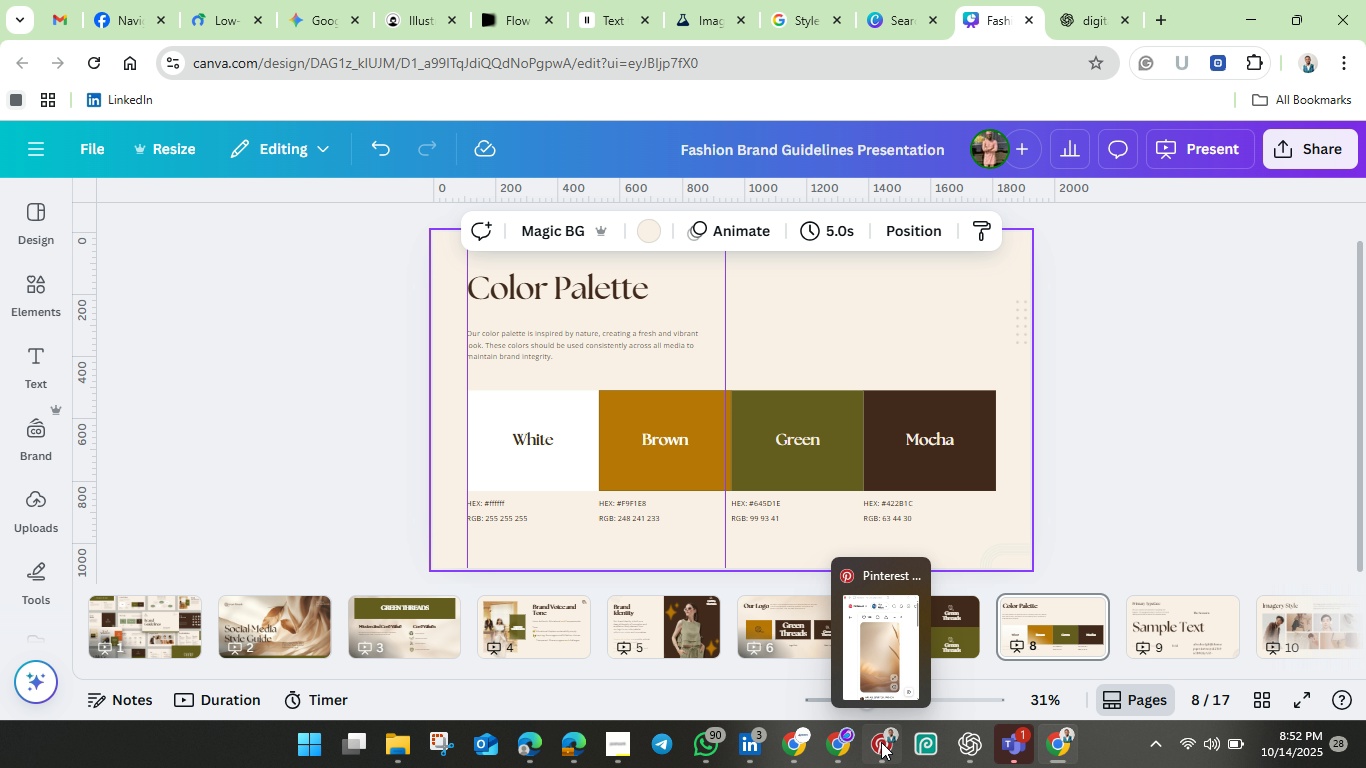 
left_click([881, 742])
 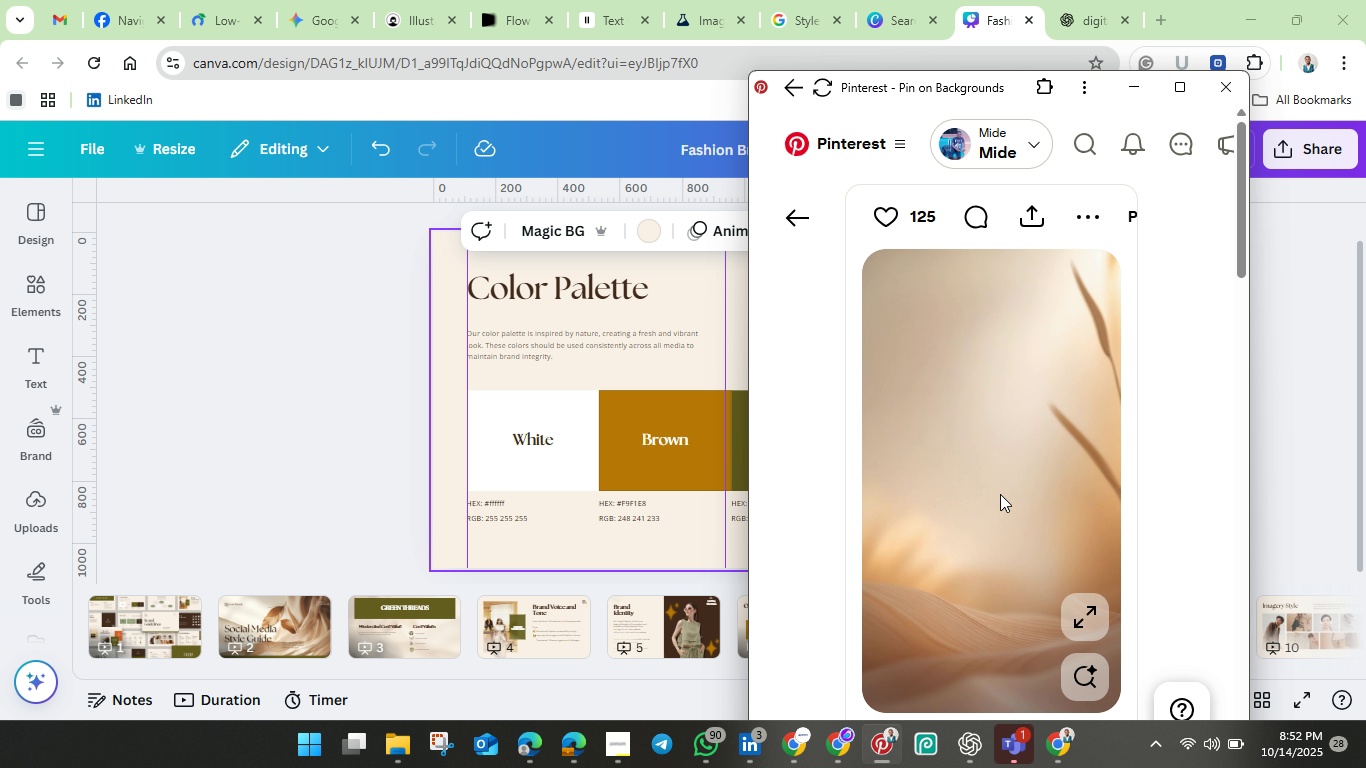 
scroll: coordinate [1004, 479], scroll_direction: down, amount: 11.0
 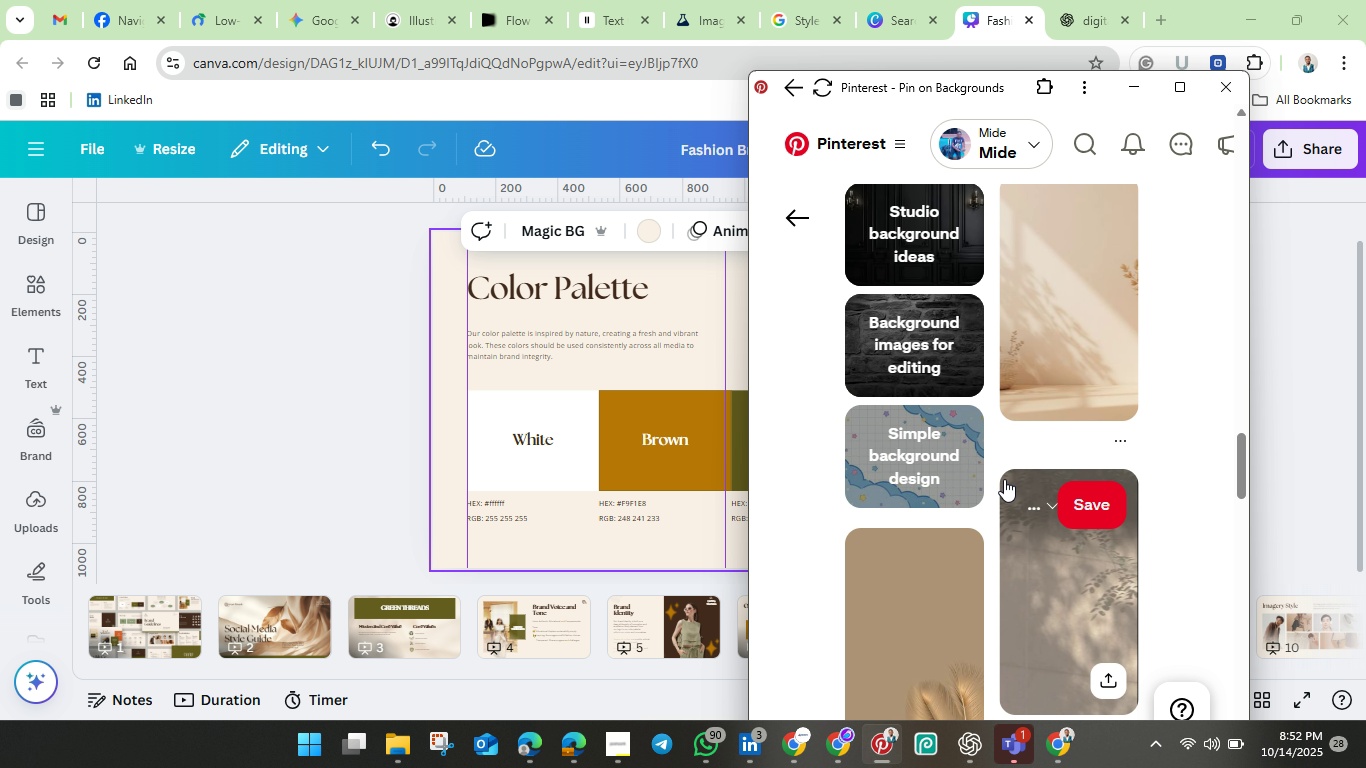 
scroll: coordinate [1004, 477], scroll_direction: up, amount: 19.0
 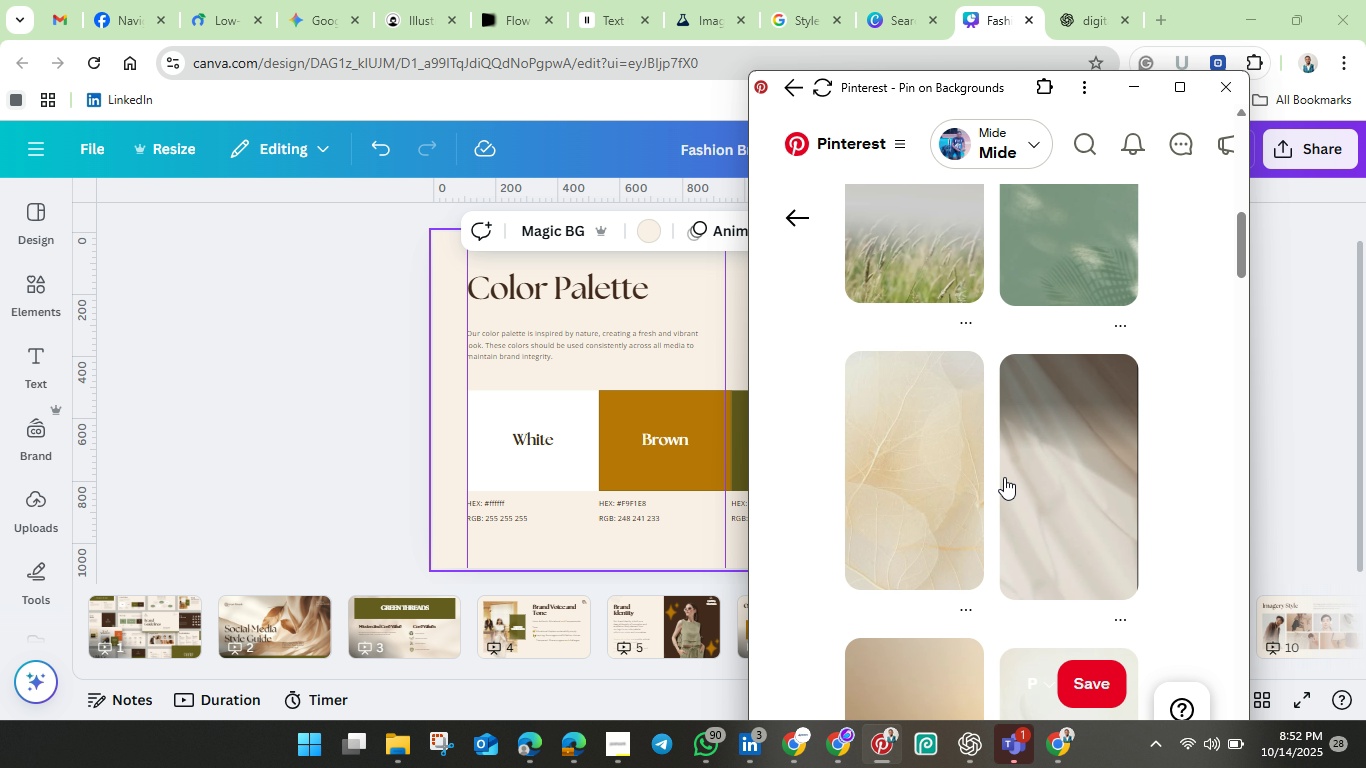 
scroll: coordinate [1004, 477], scroll_direction: down, amount: 3.0
 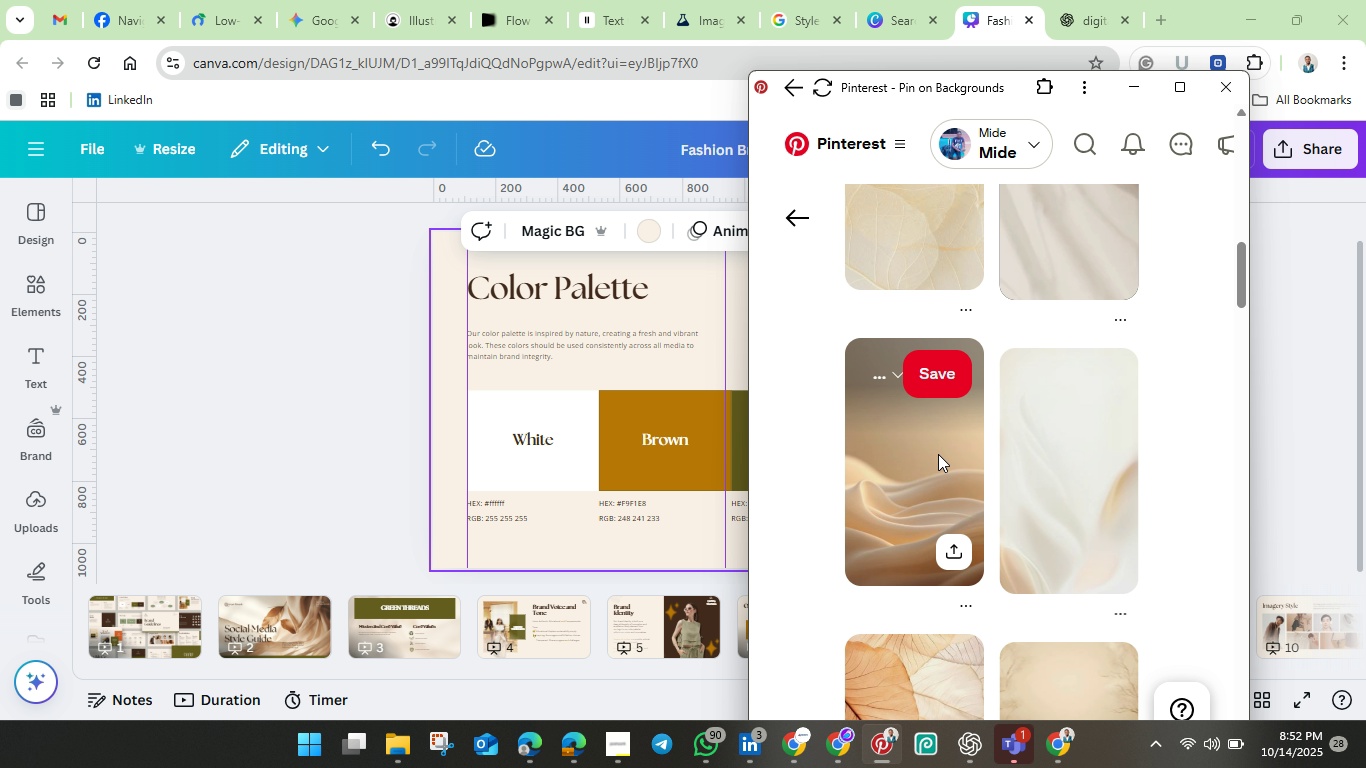 
left_click([938, 454])
 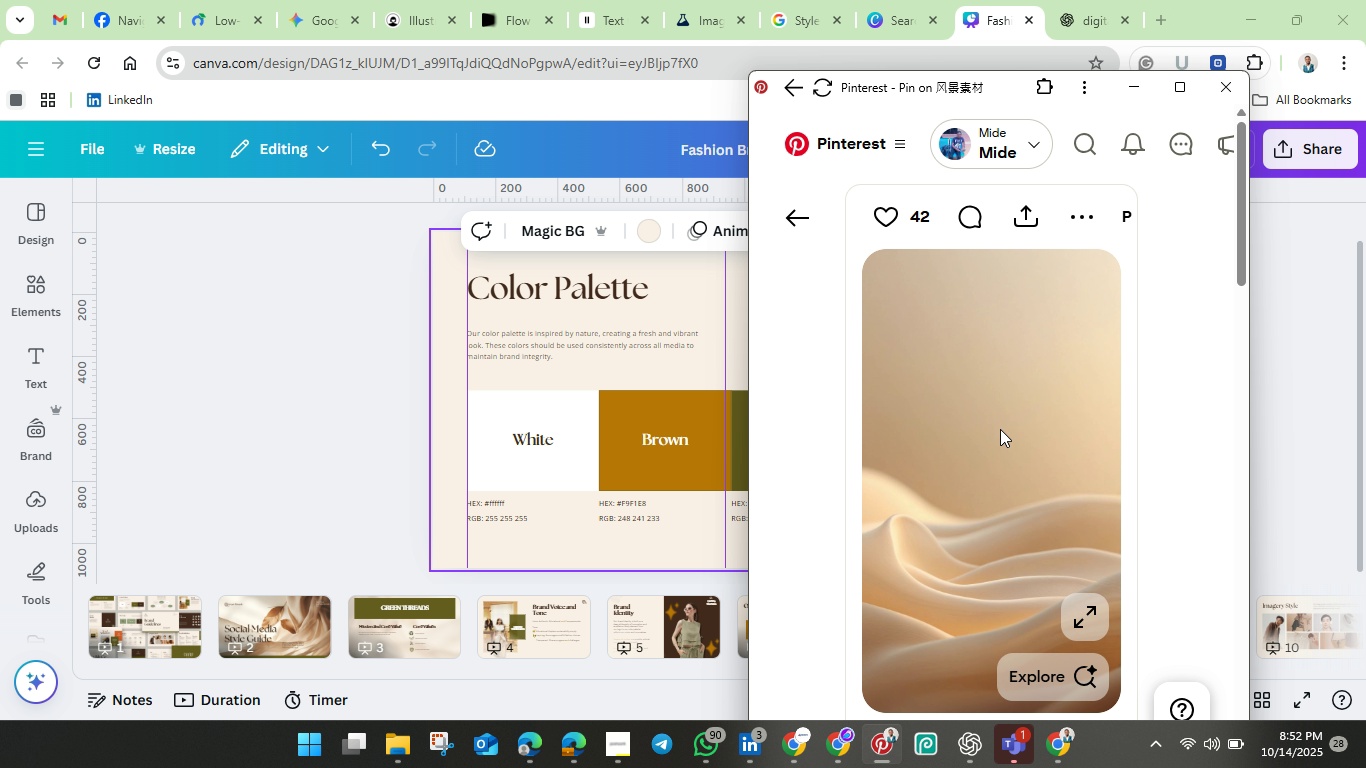 
left_click_drag(start_coordinate=[1016, 422], to_coordinate=[647, 416])
 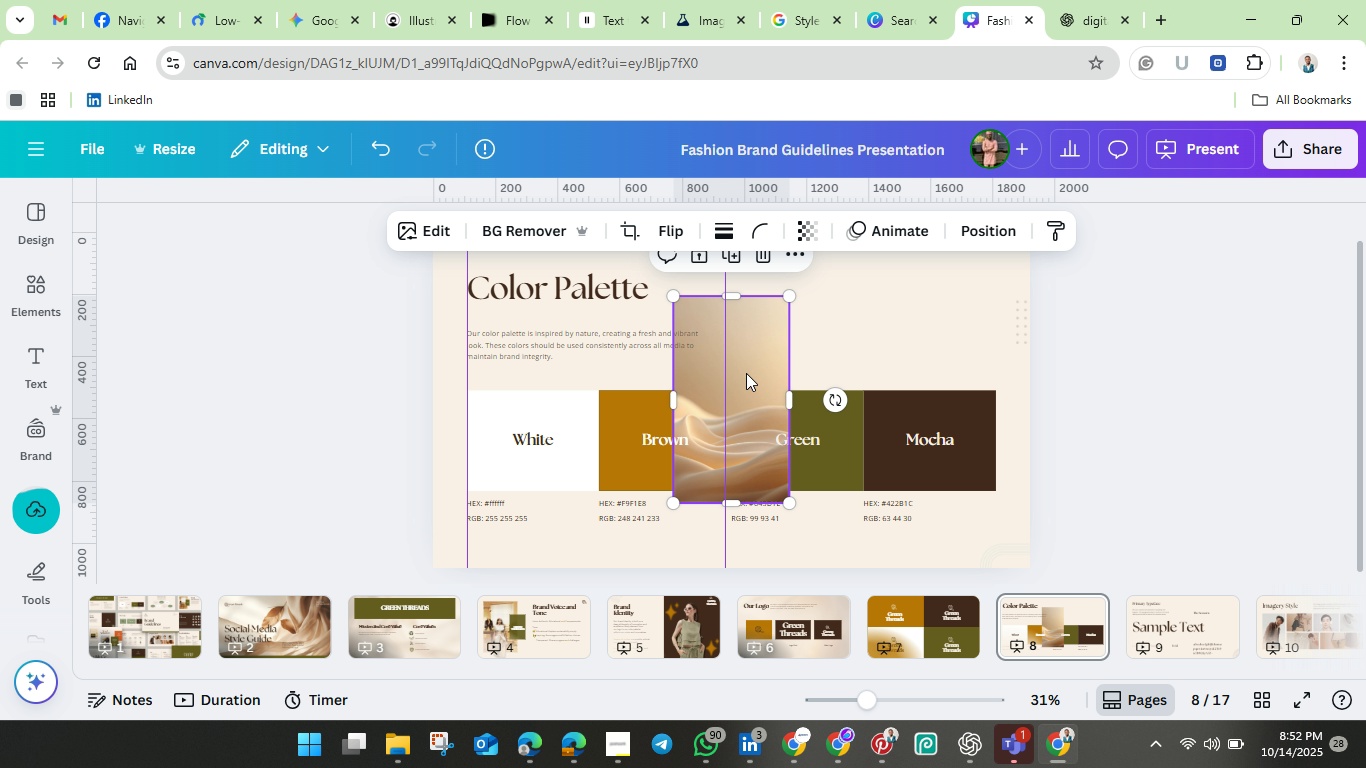 
wait(8.91)
 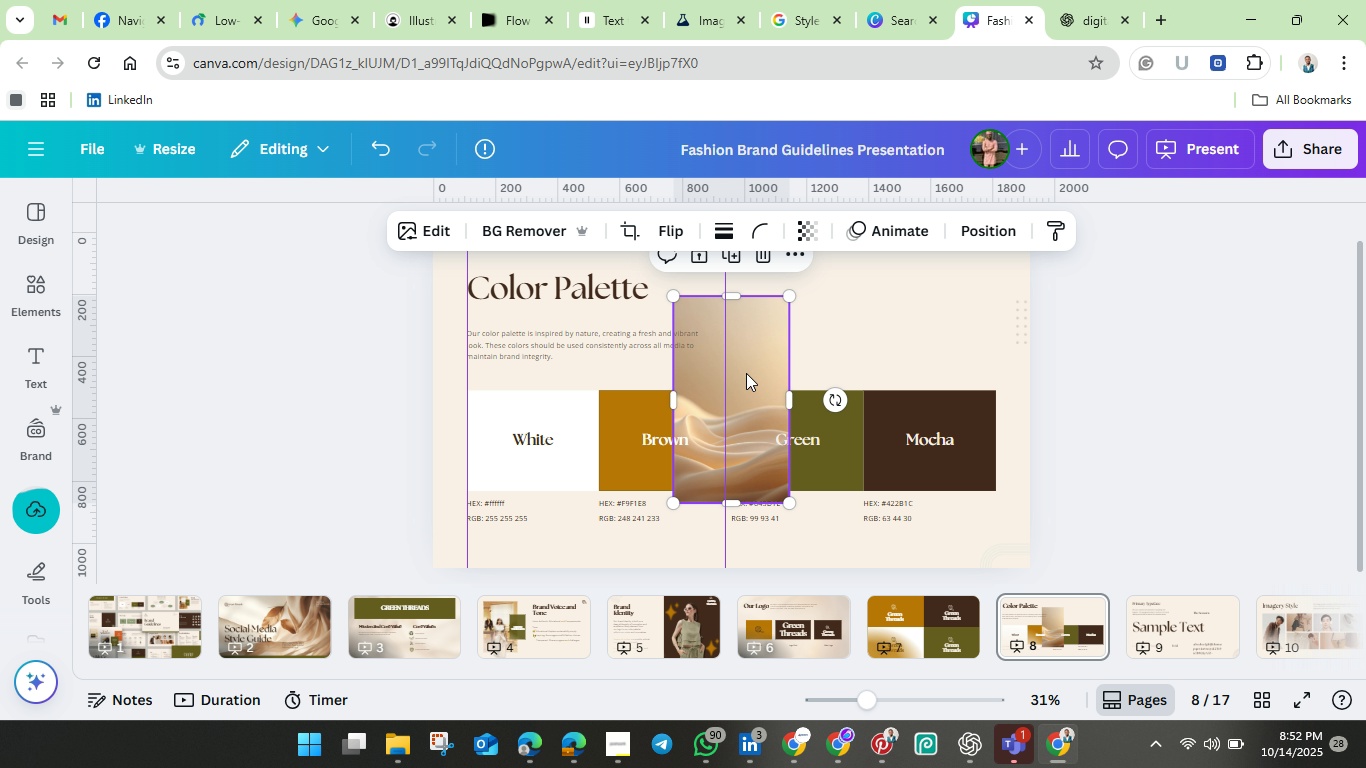 
right_click([746, 373])
 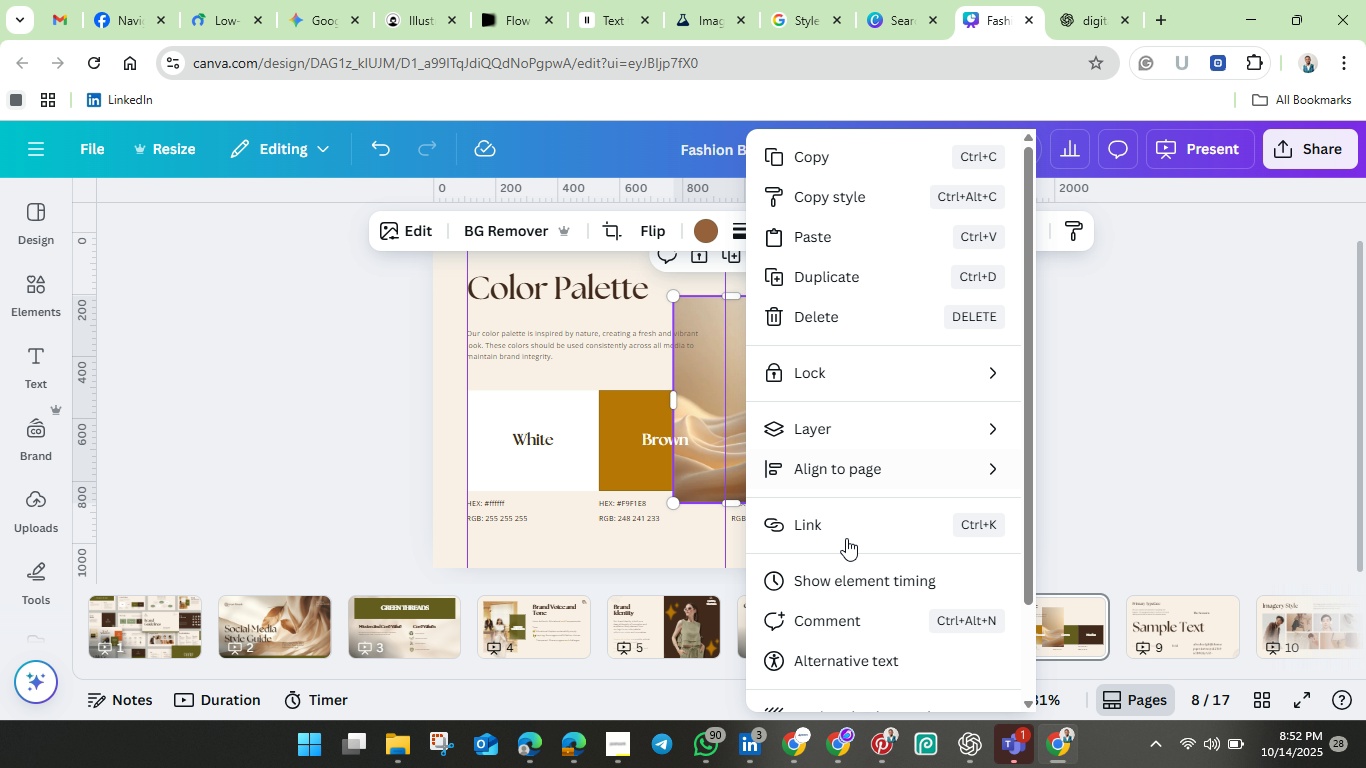 
scroll: coordinate [848, 546], scroll_direction: down, amount: 3.0
 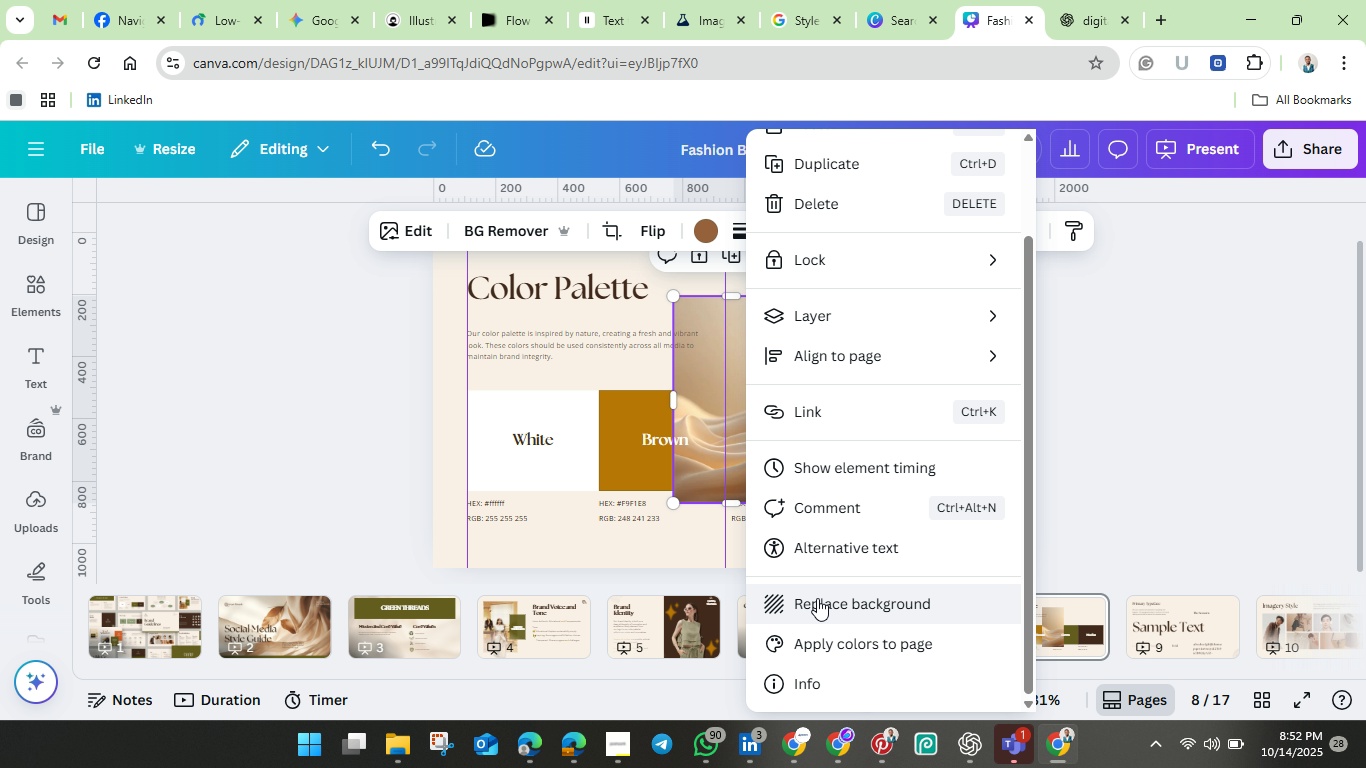 
left_click([817, 598])
 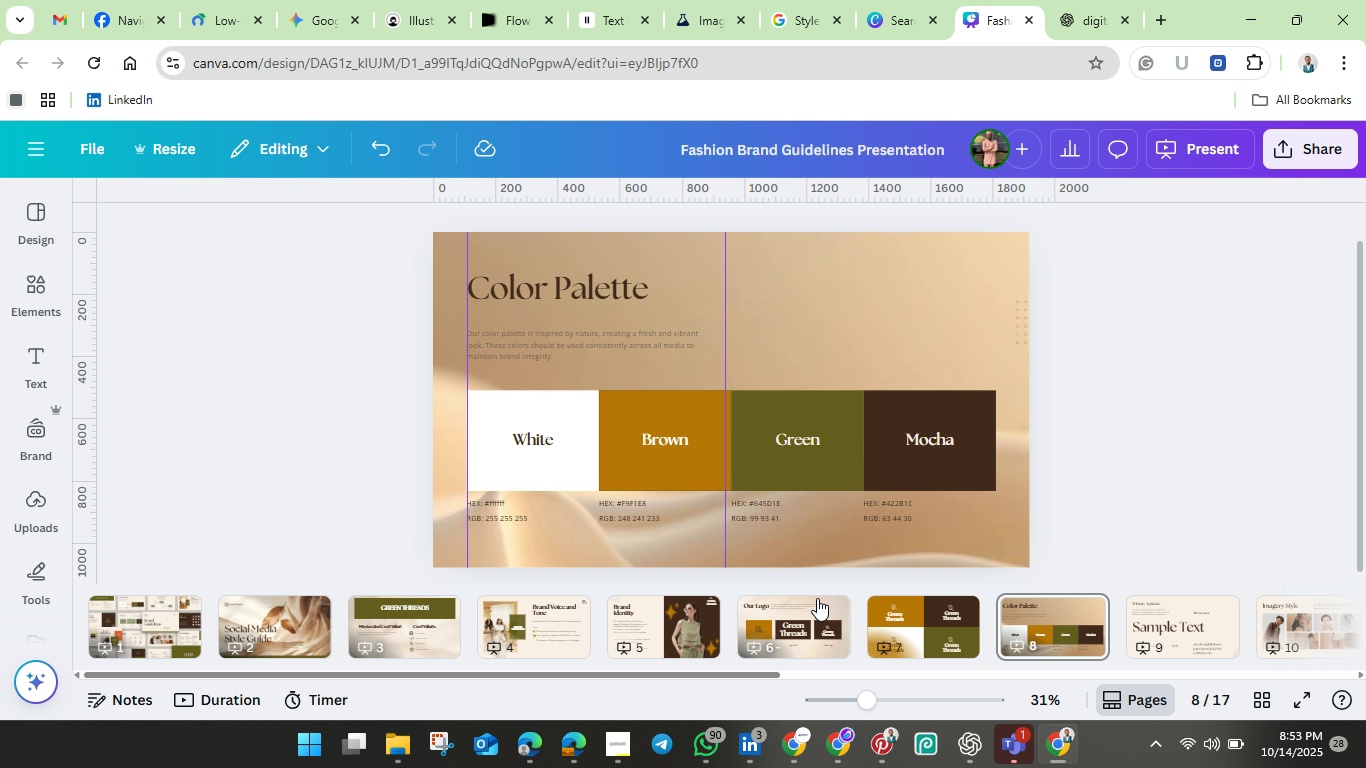 
wait(6.48)
 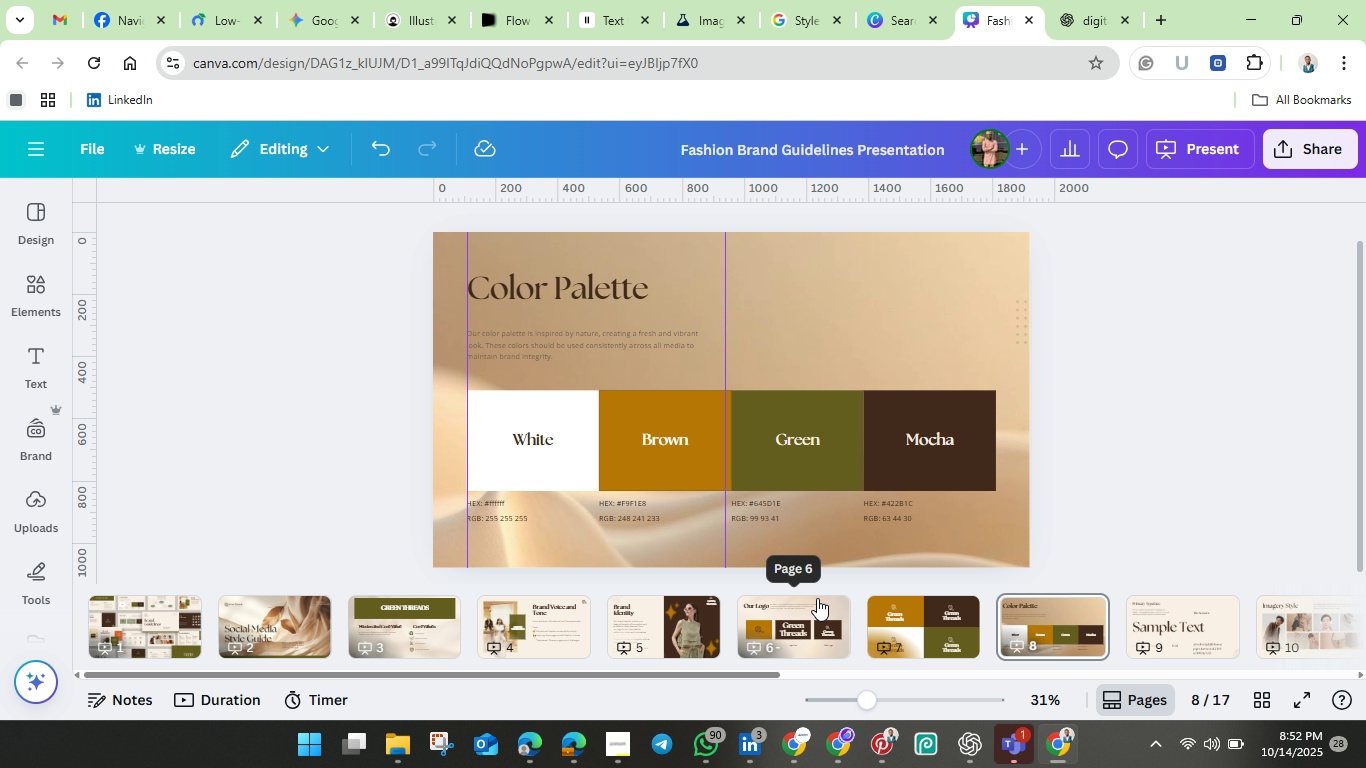 
left_click([901, 347])
 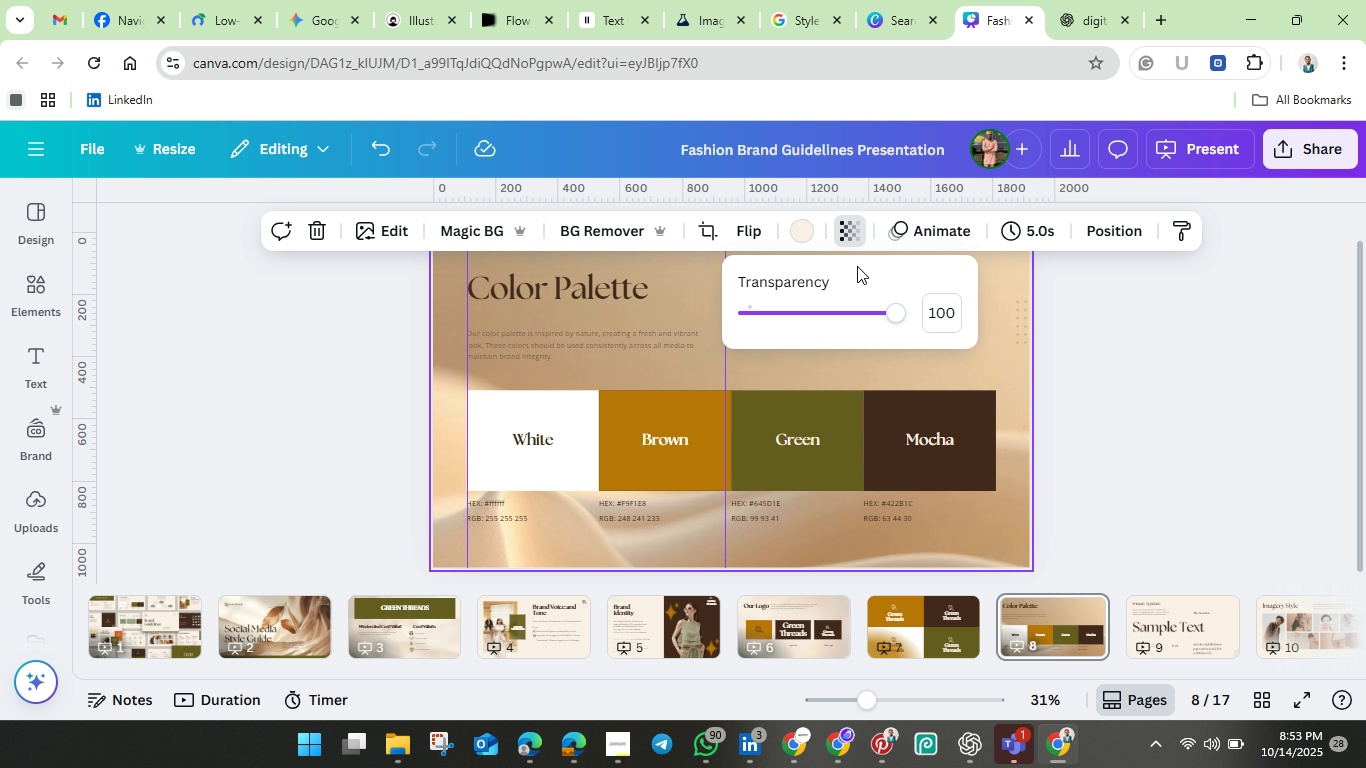 
left_click_drag(start_coordinate=[888, 309], to_coordinate=[803, 316])
 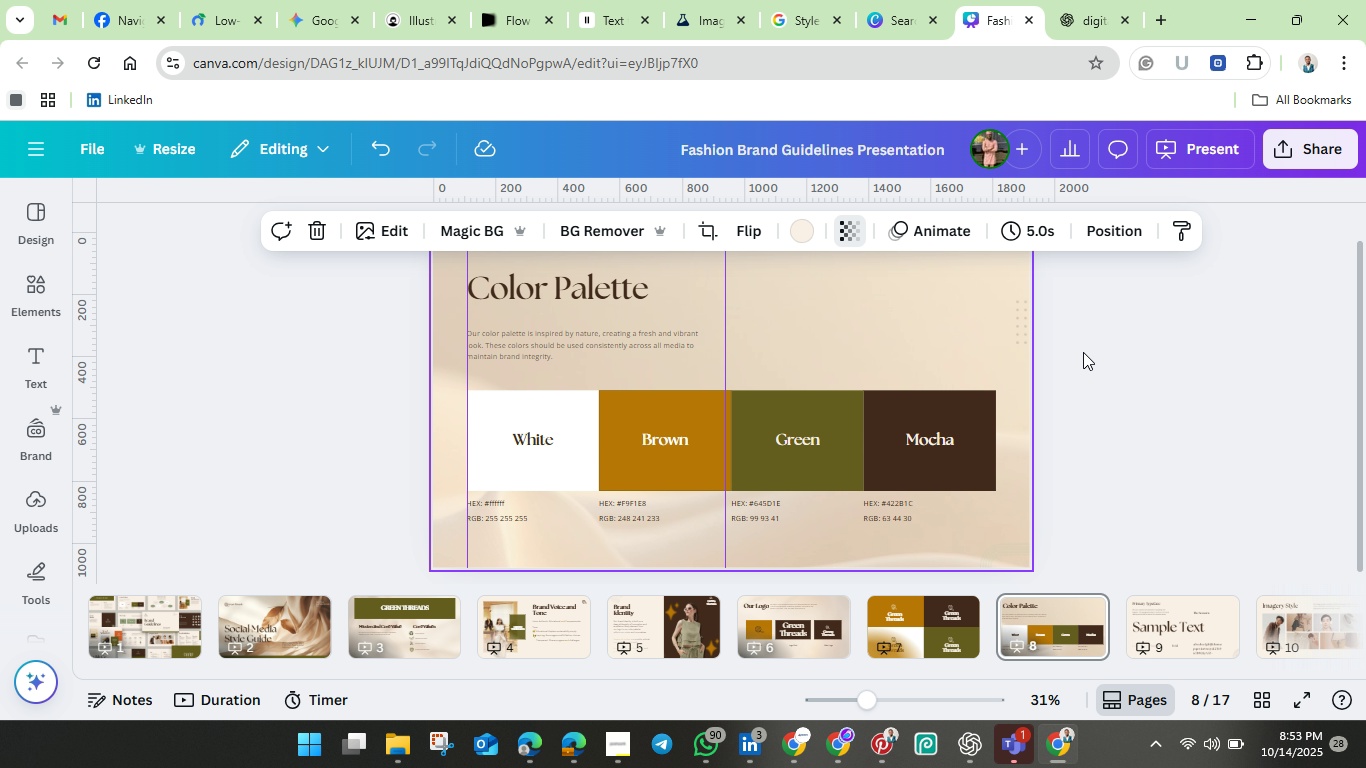 
left_click([1083, 352])
 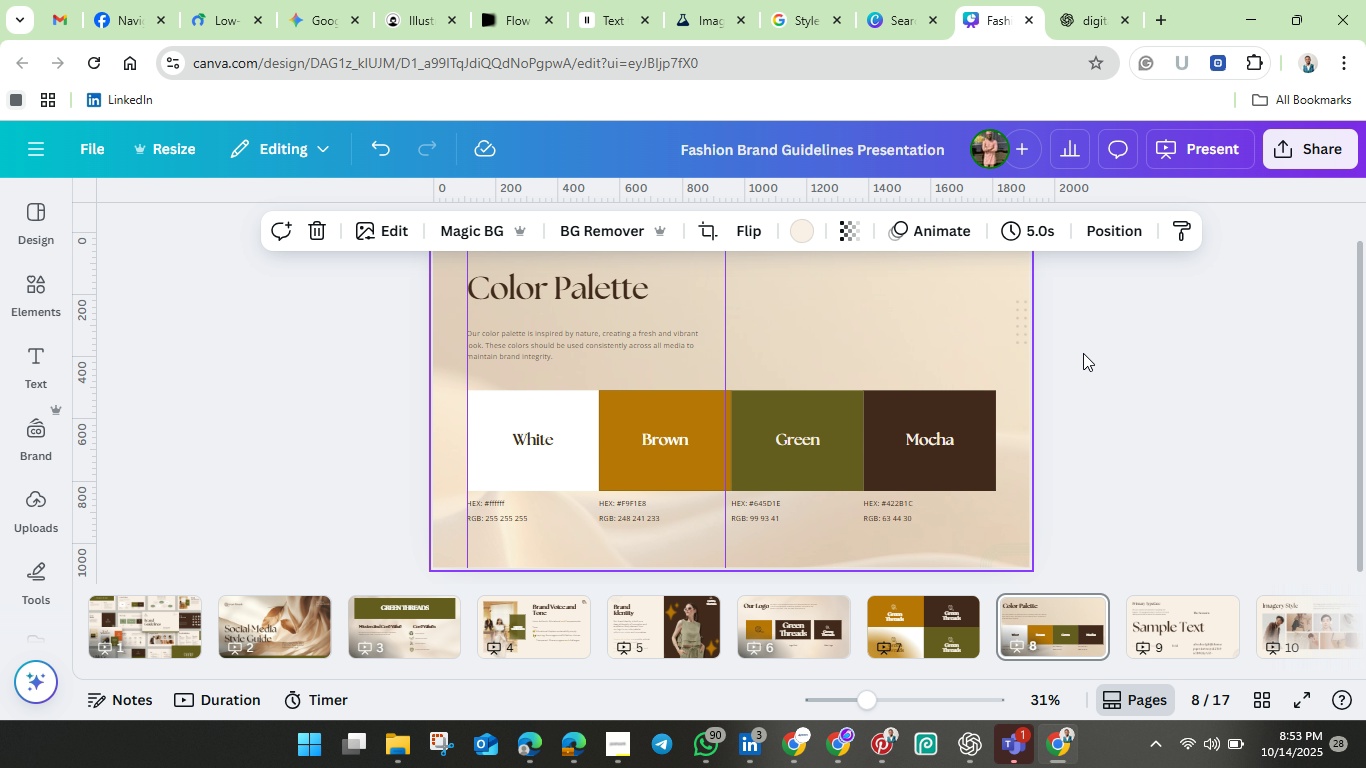 
left_click([1083, 352])
 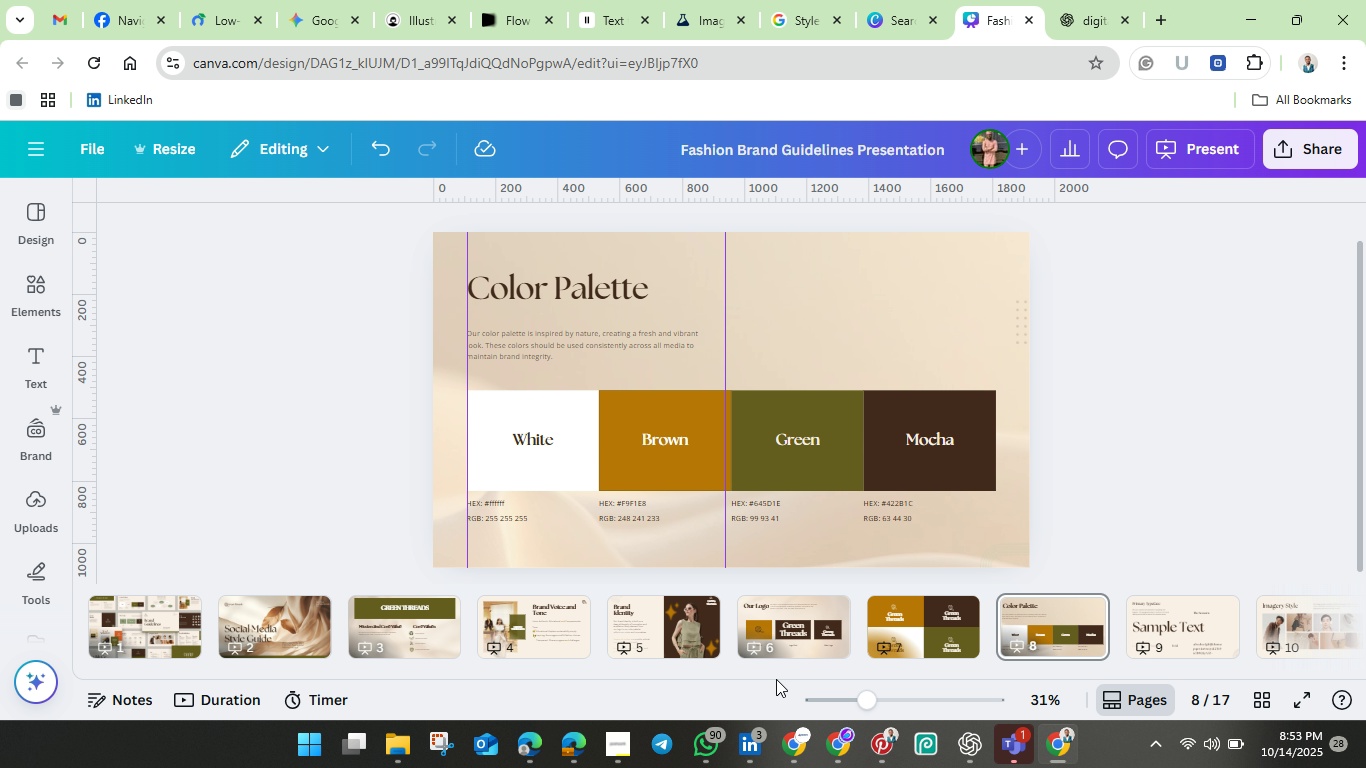 
left_click_drag(start_coordinate=[867, 700], to_coordinate=[892, 705])
 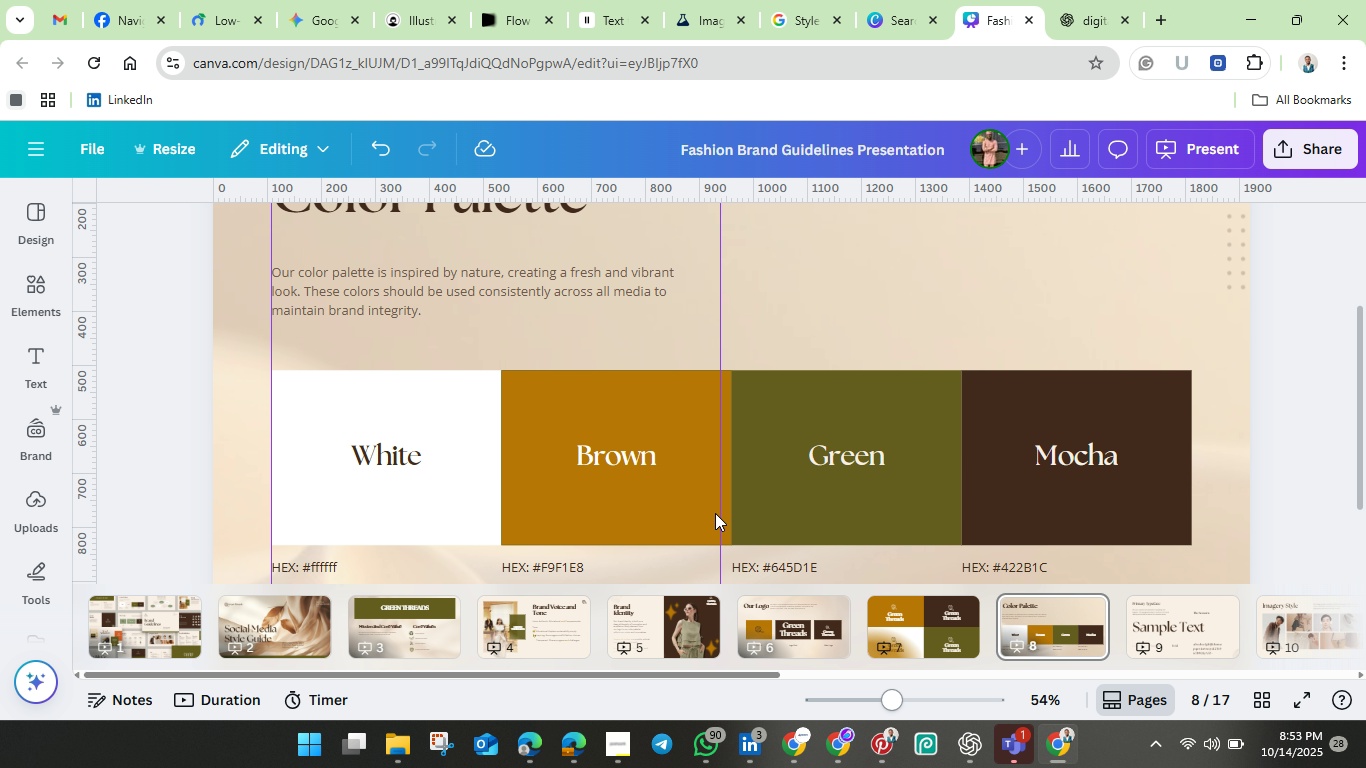 
scroll: coordinate [713, 510], scroll_direction: down, amount: 2.0
 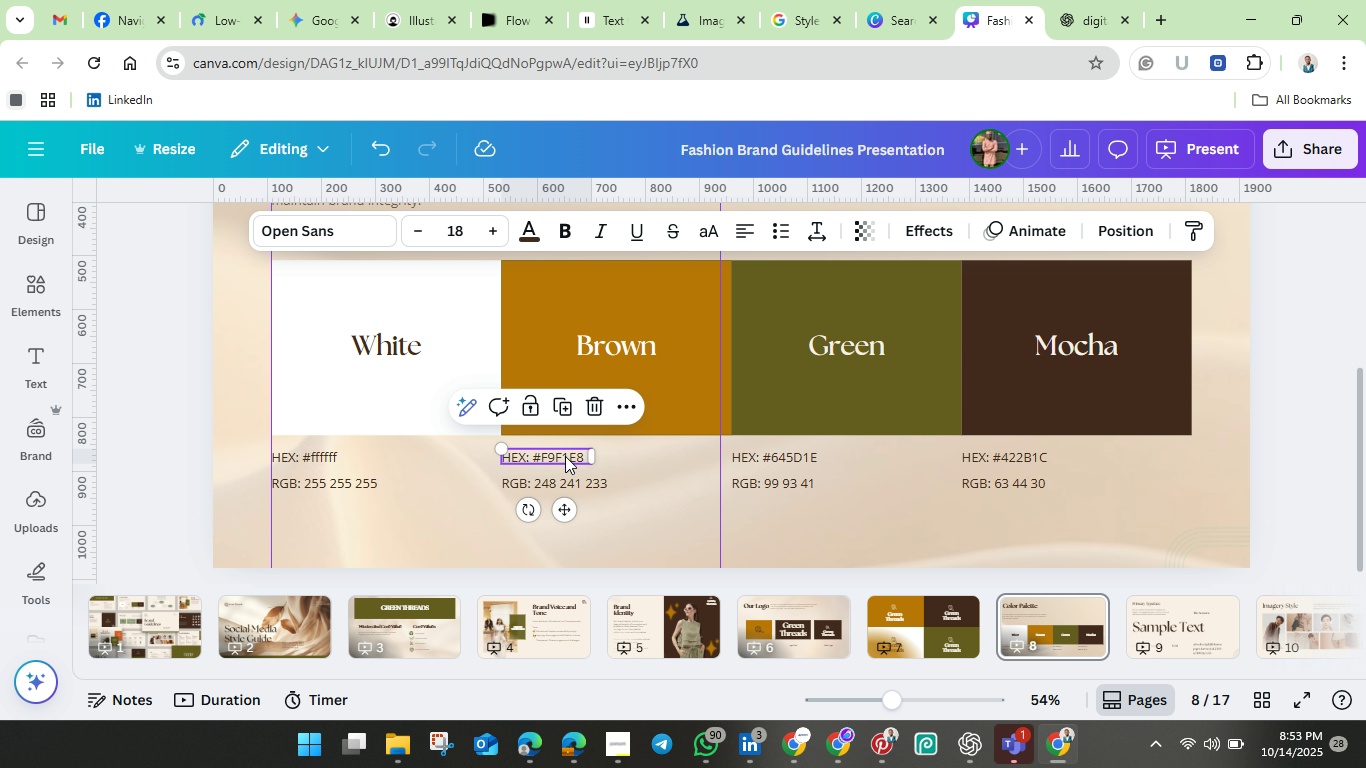 
left_click([565, 456])
 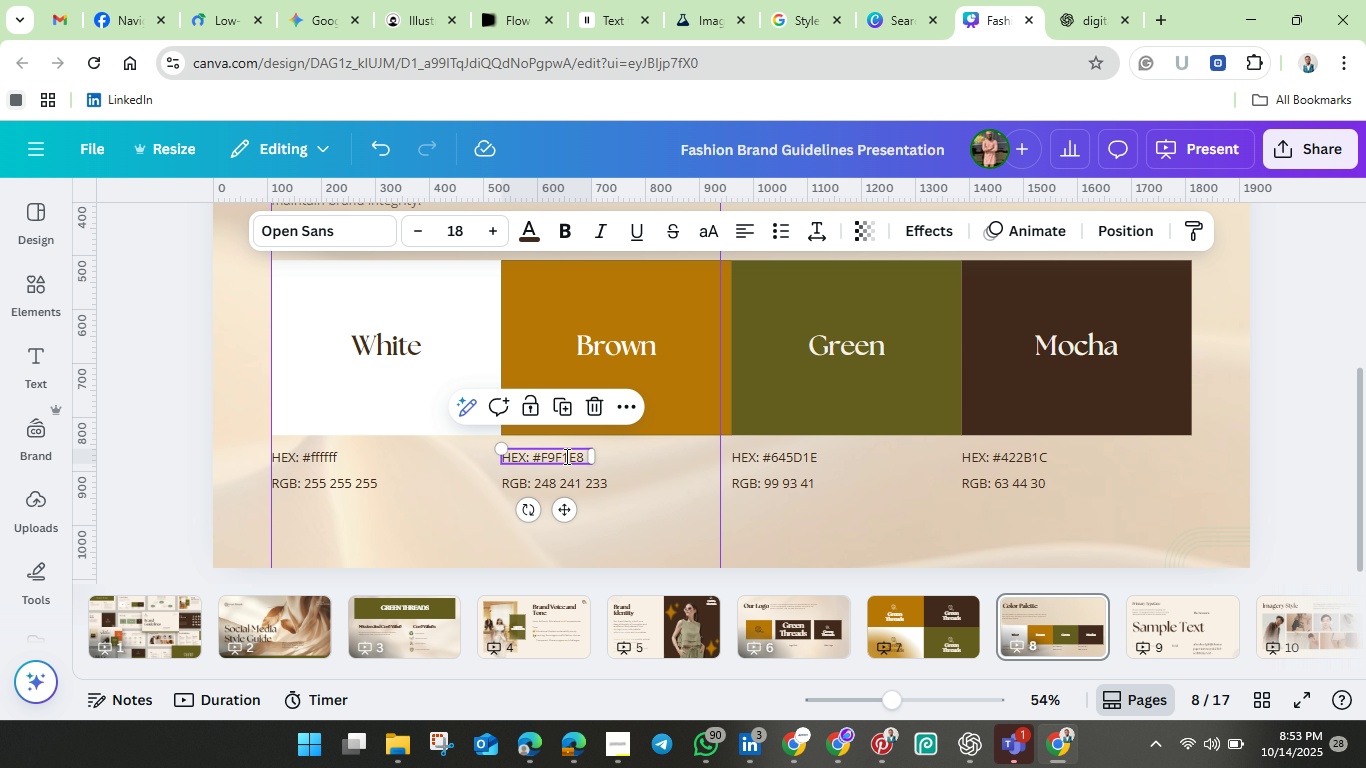 
left_click([565, 456])
 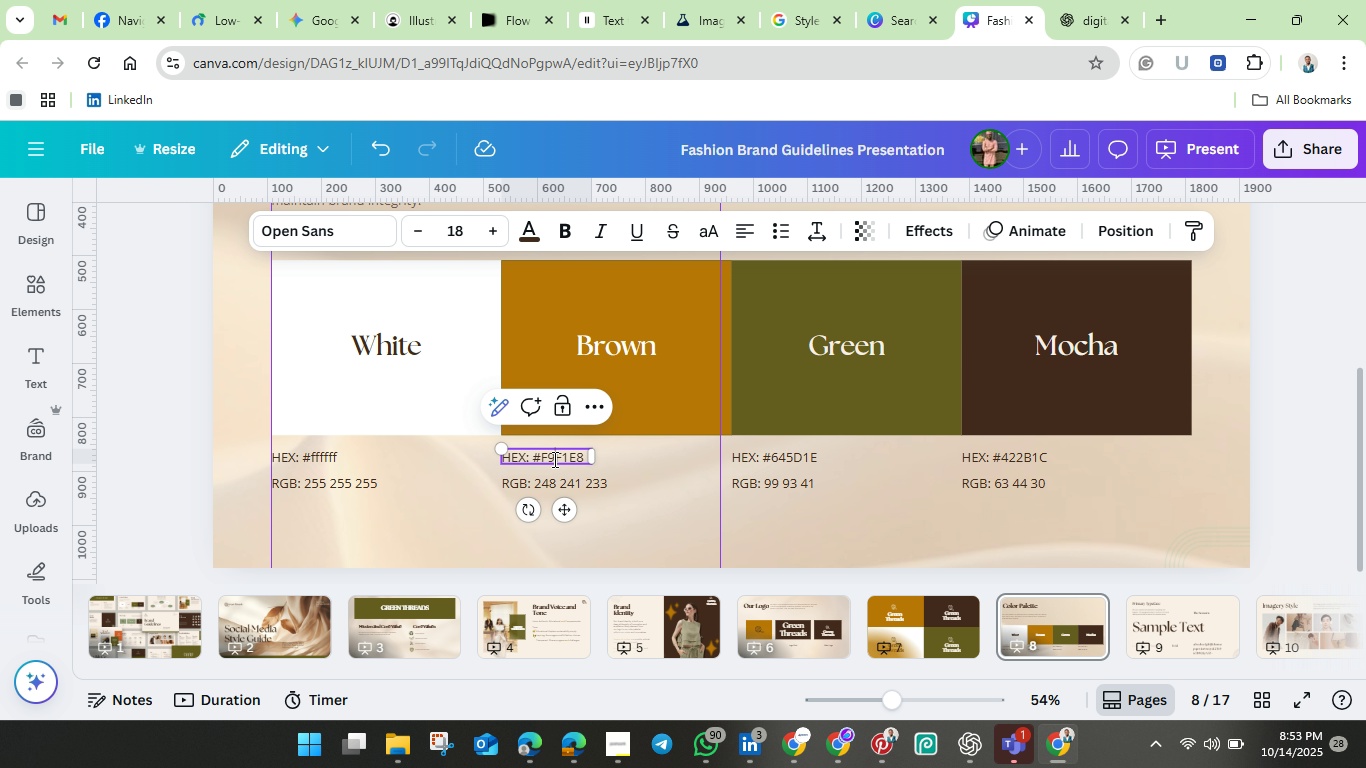 
left_click([553, 459])
 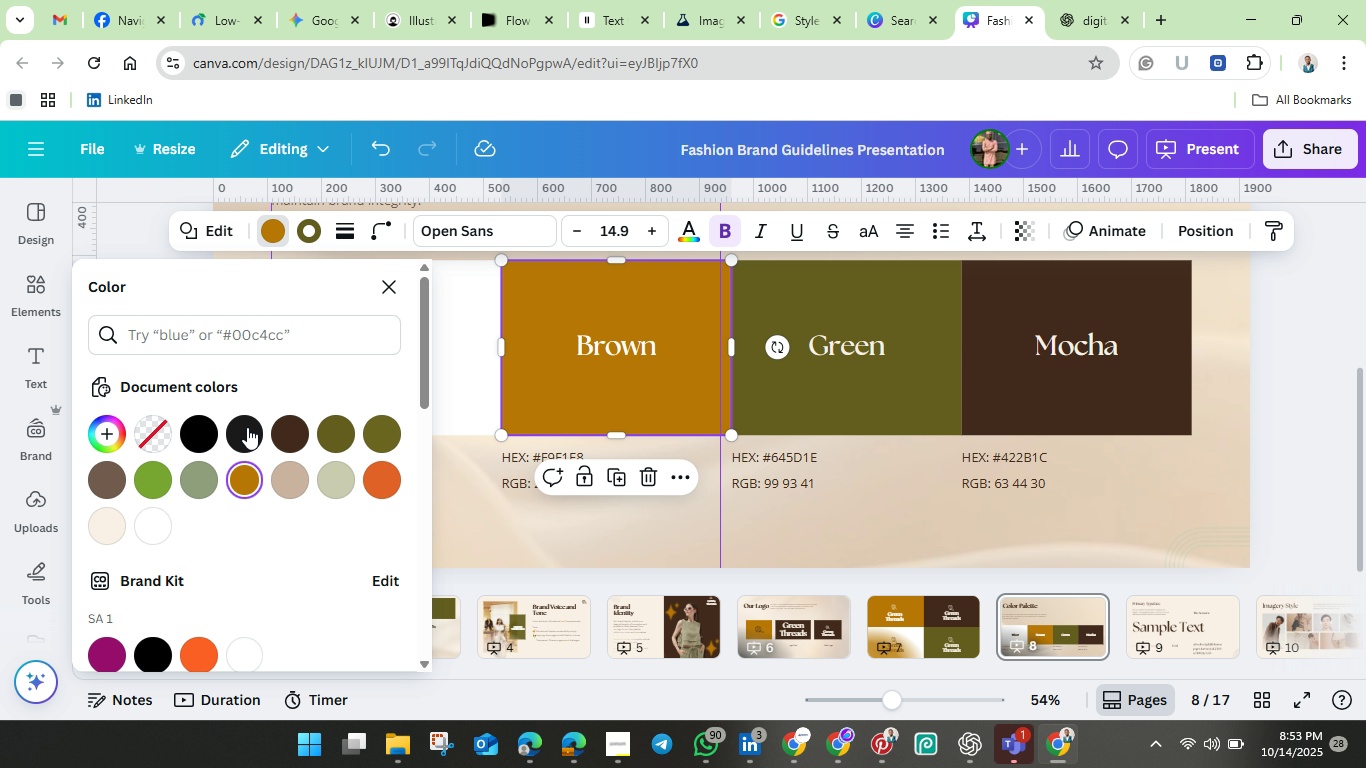 
wait(6.14)
 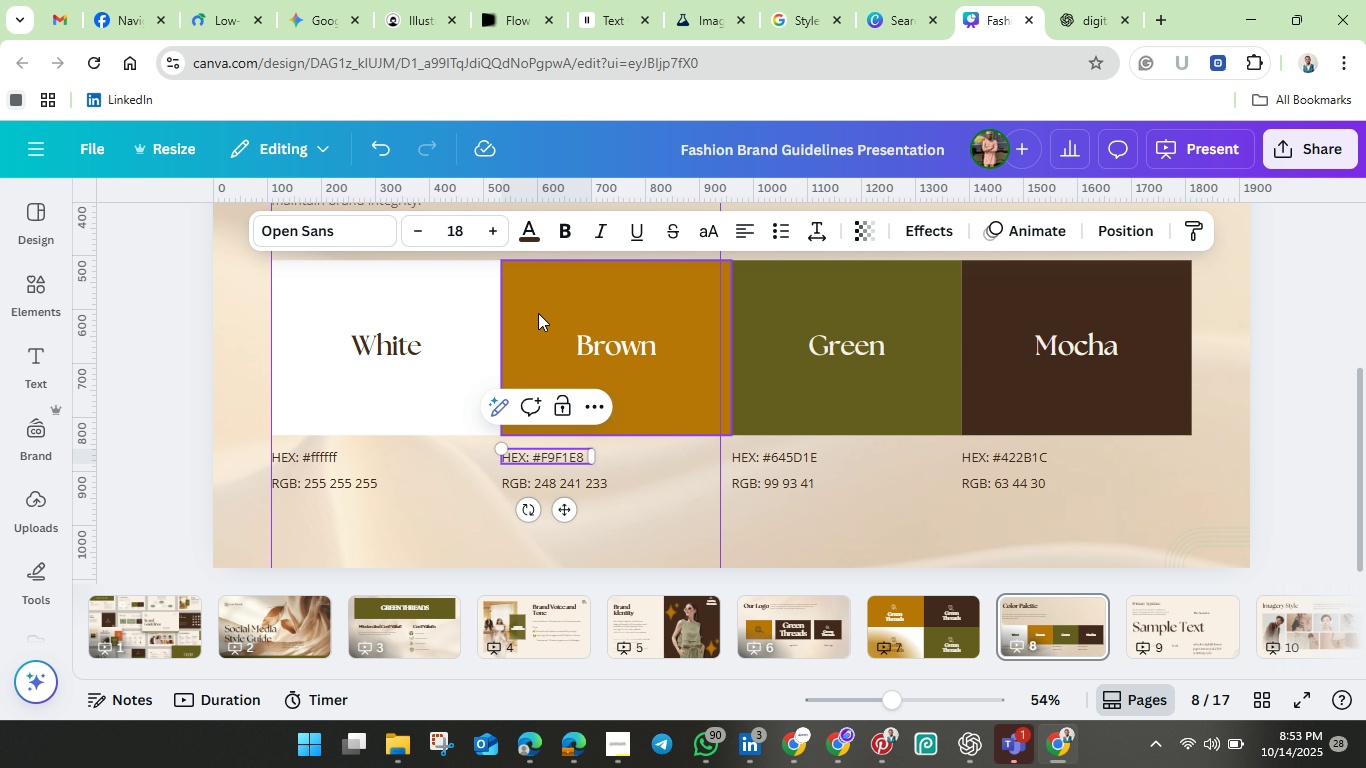 
double_click([244, 483])
 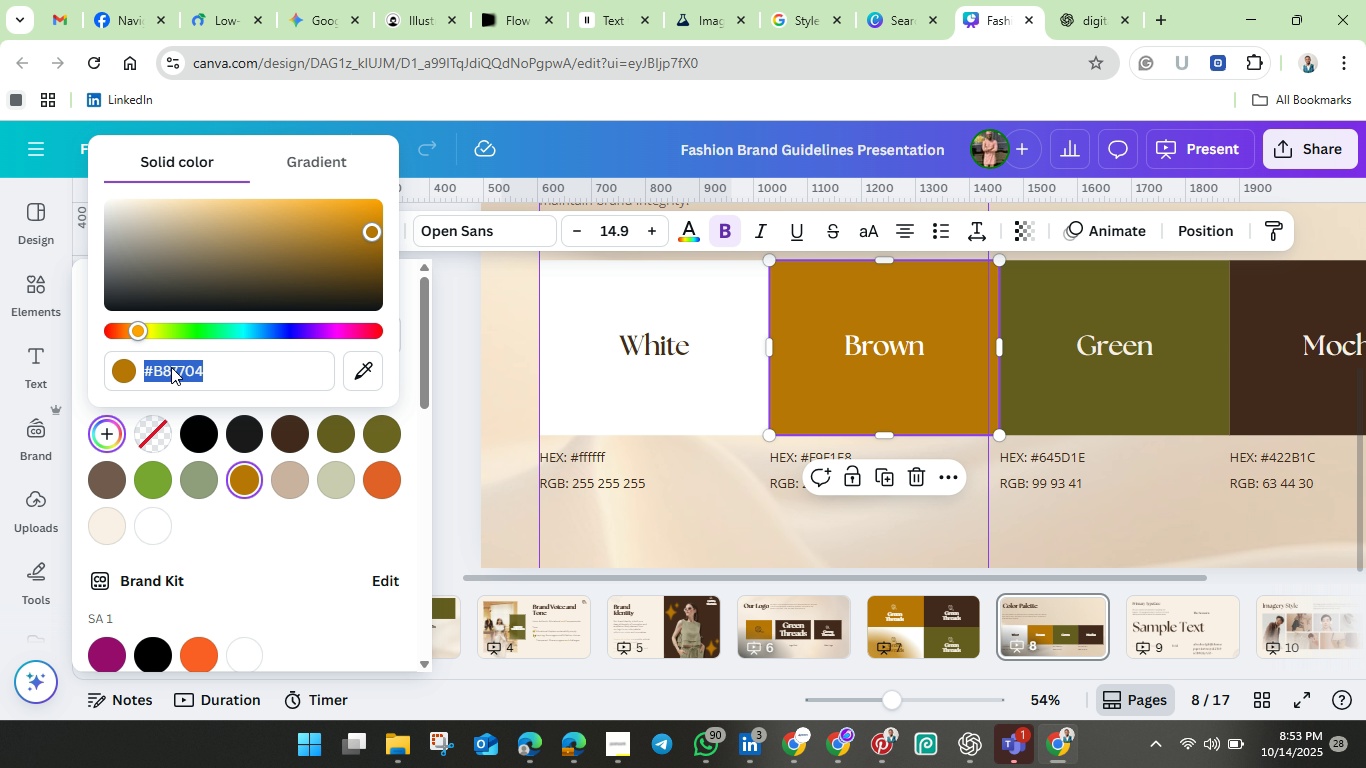 
right_click([171, 367])
 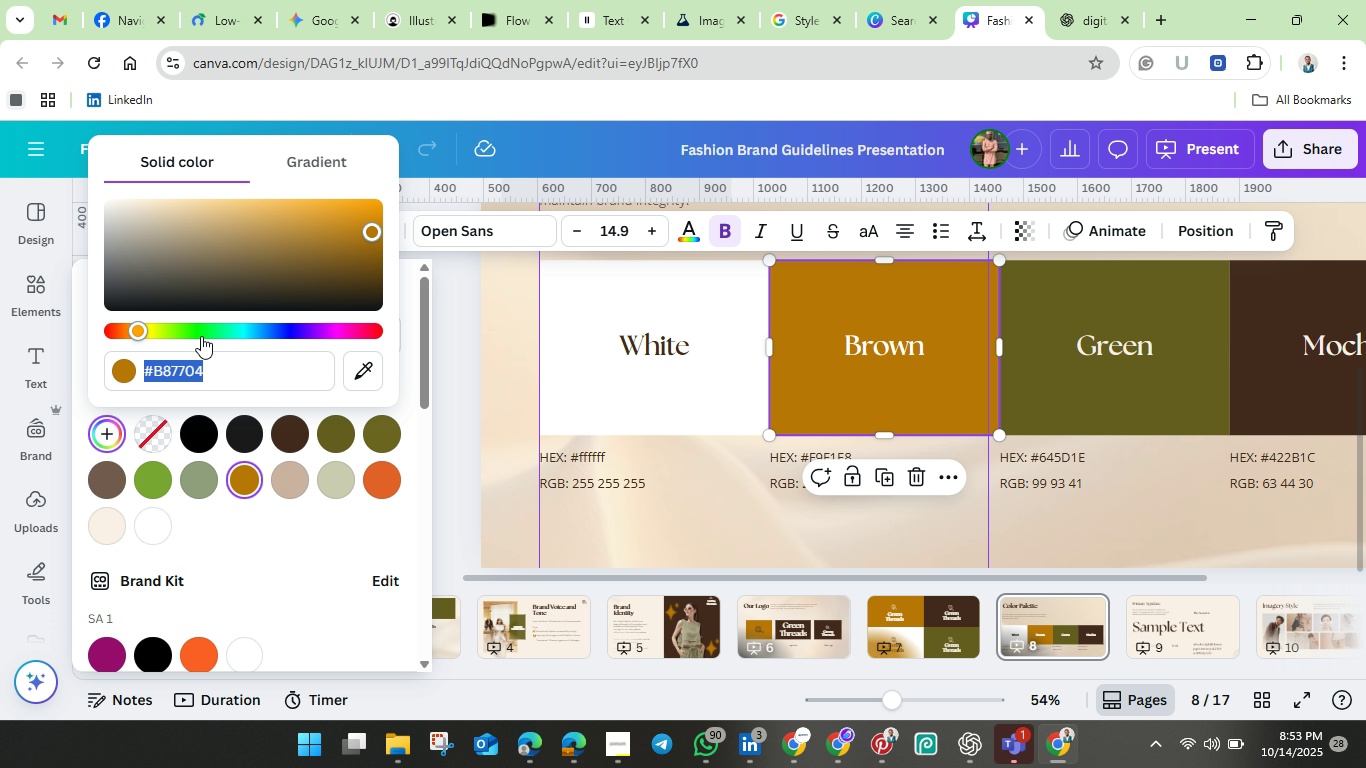 
left_click([201, 336])
 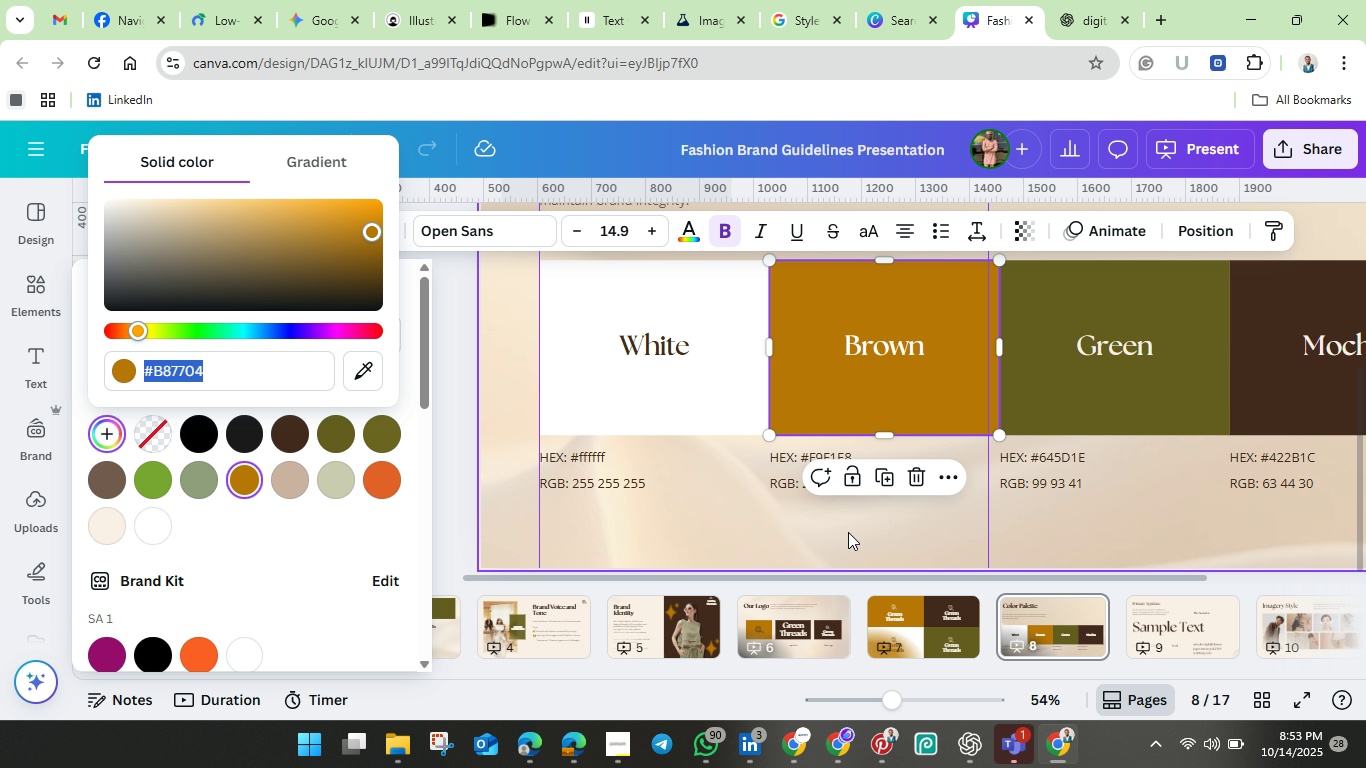 
left_click([847, 532])
 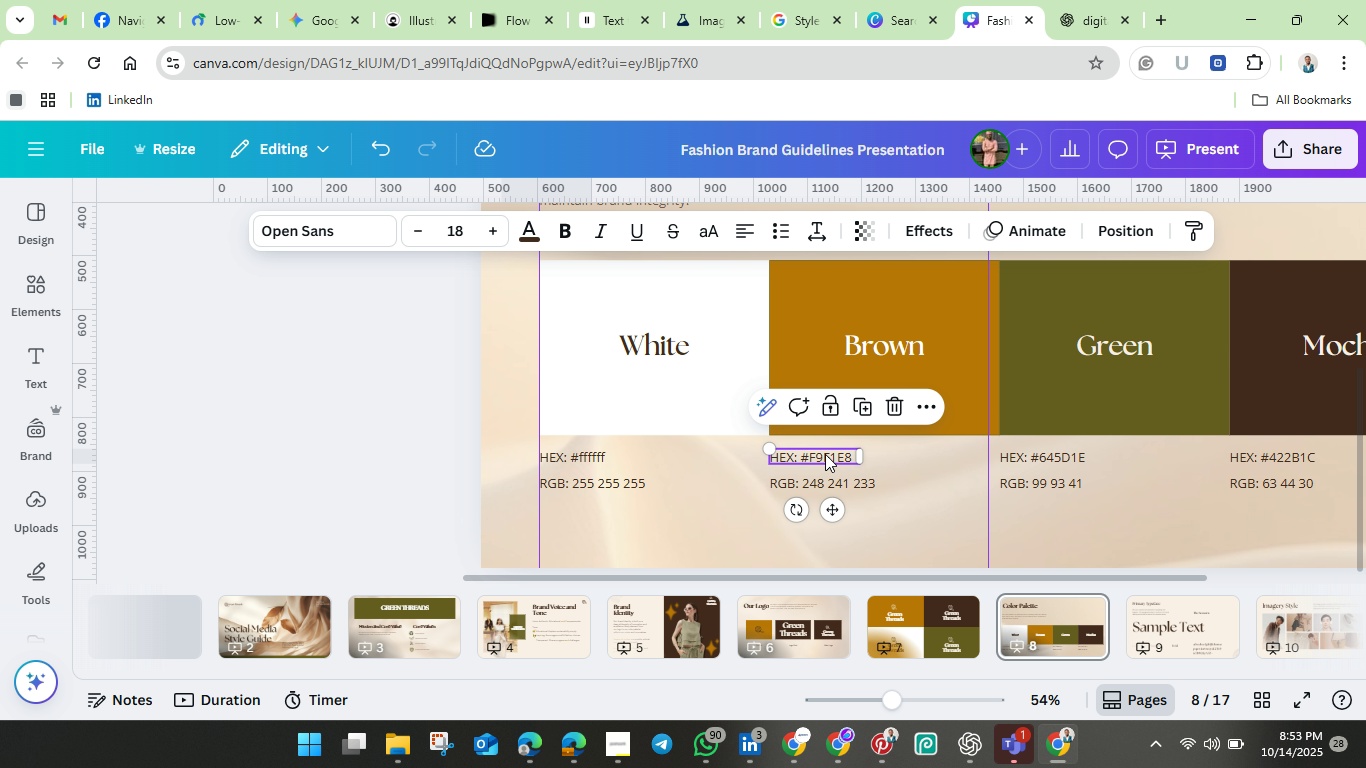 
double_click([825, 454])
 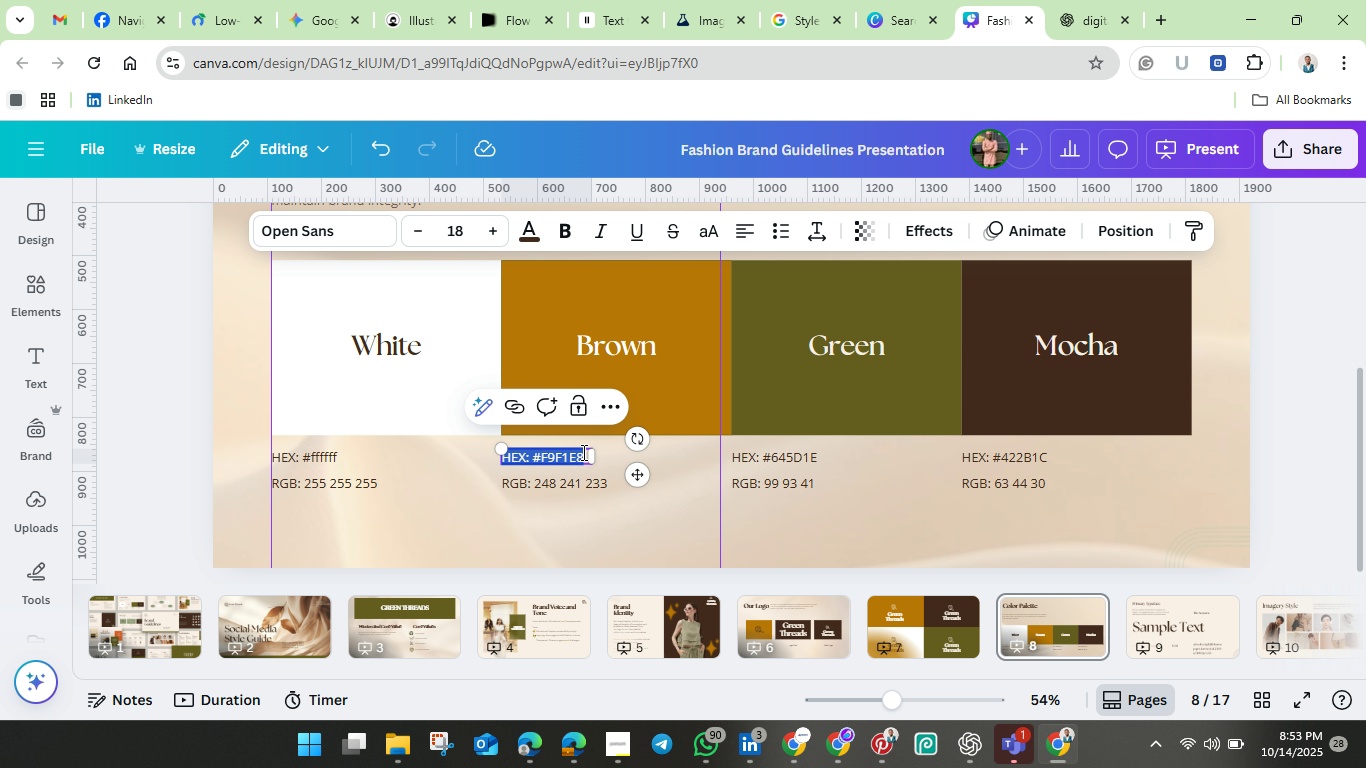 
left_click([585, 453])
 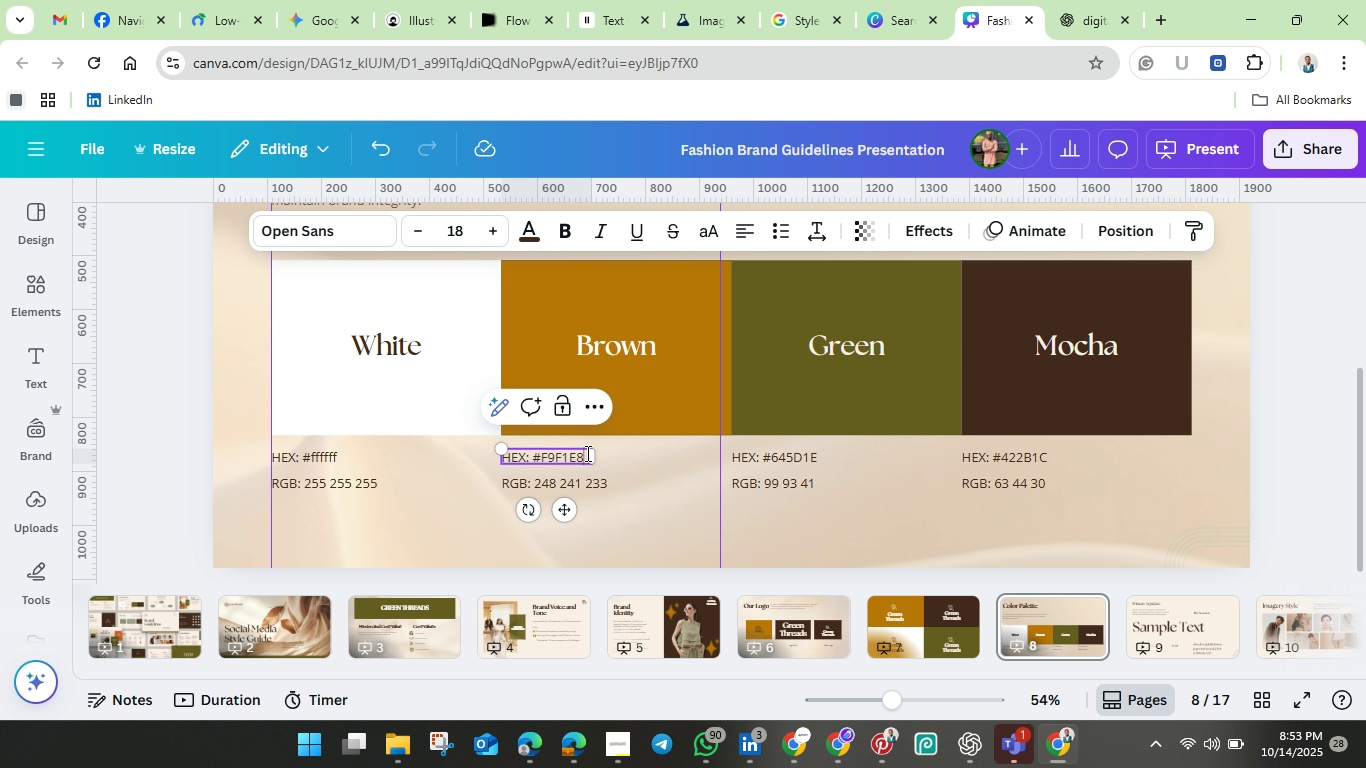 
key(Backspace)
 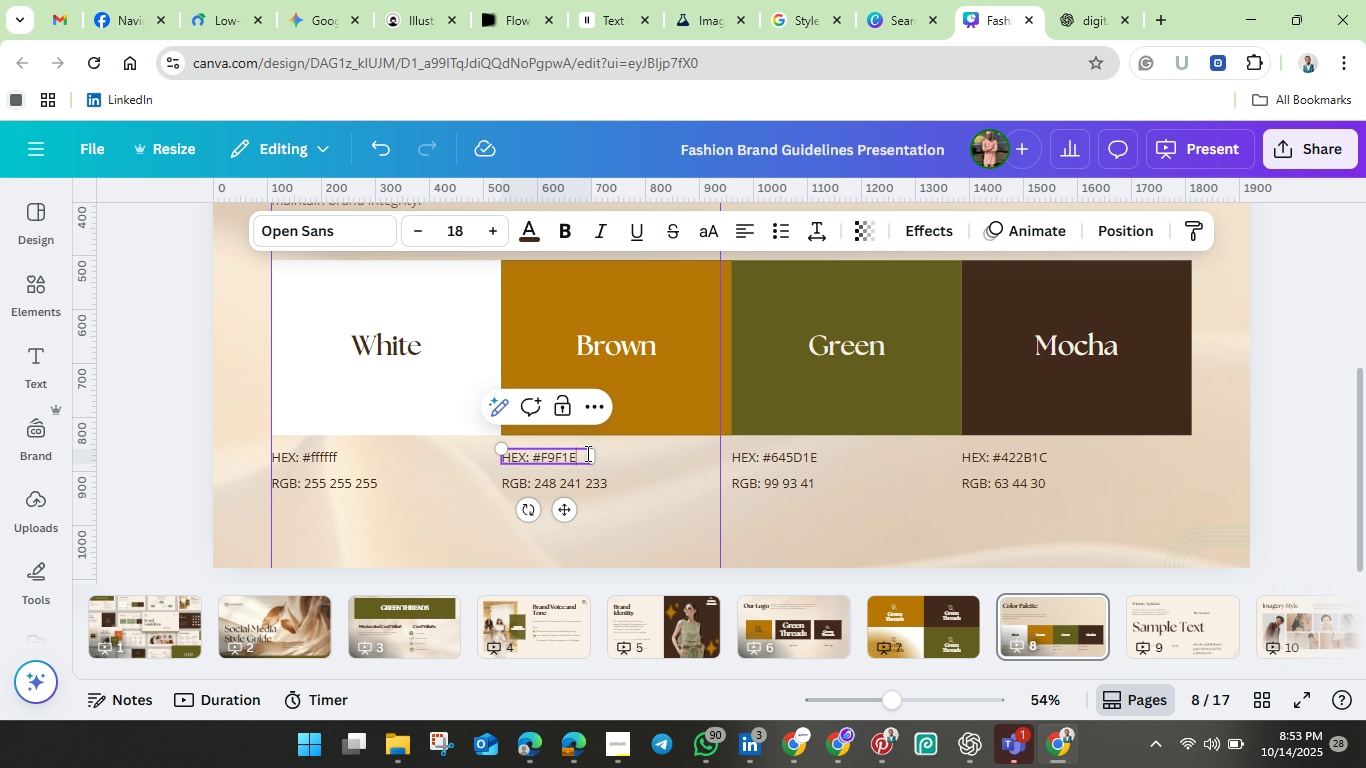 
key(Backspace)
 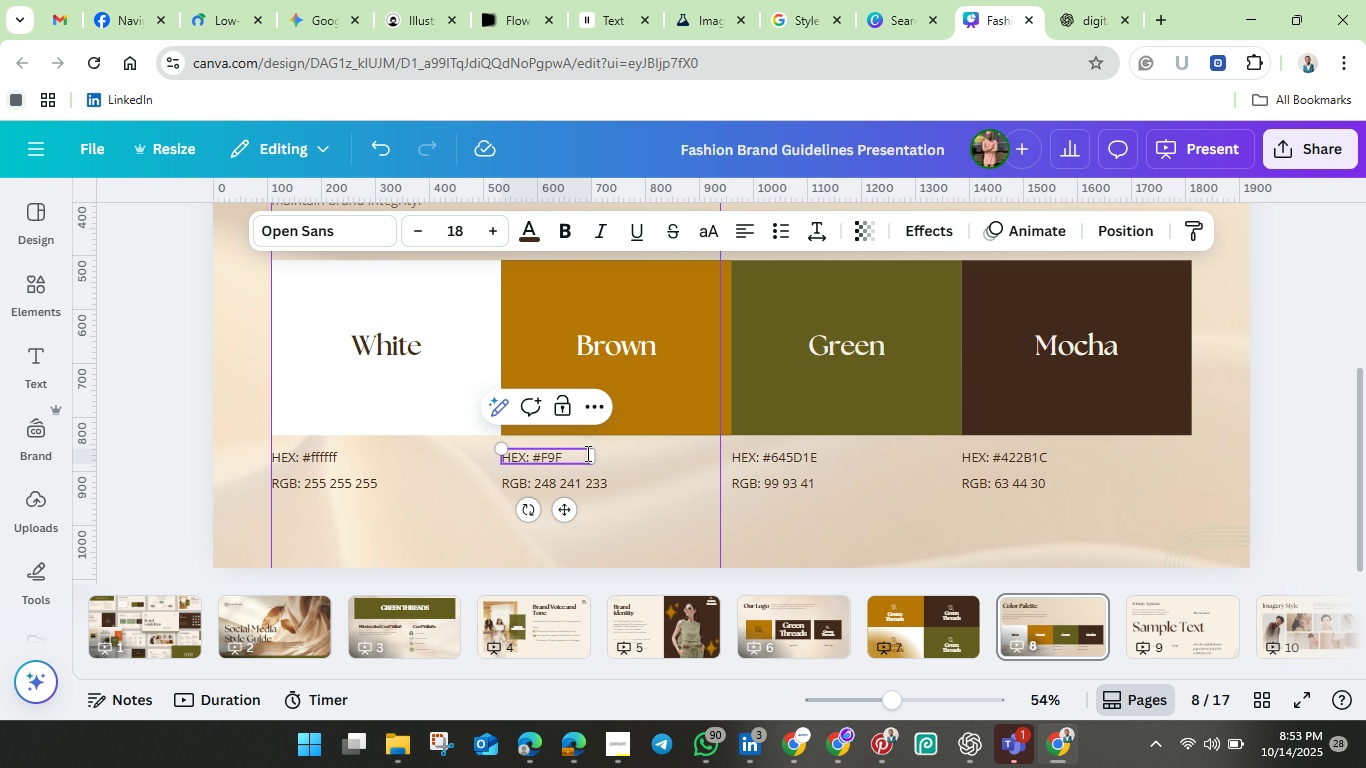 
key(Backspace)
 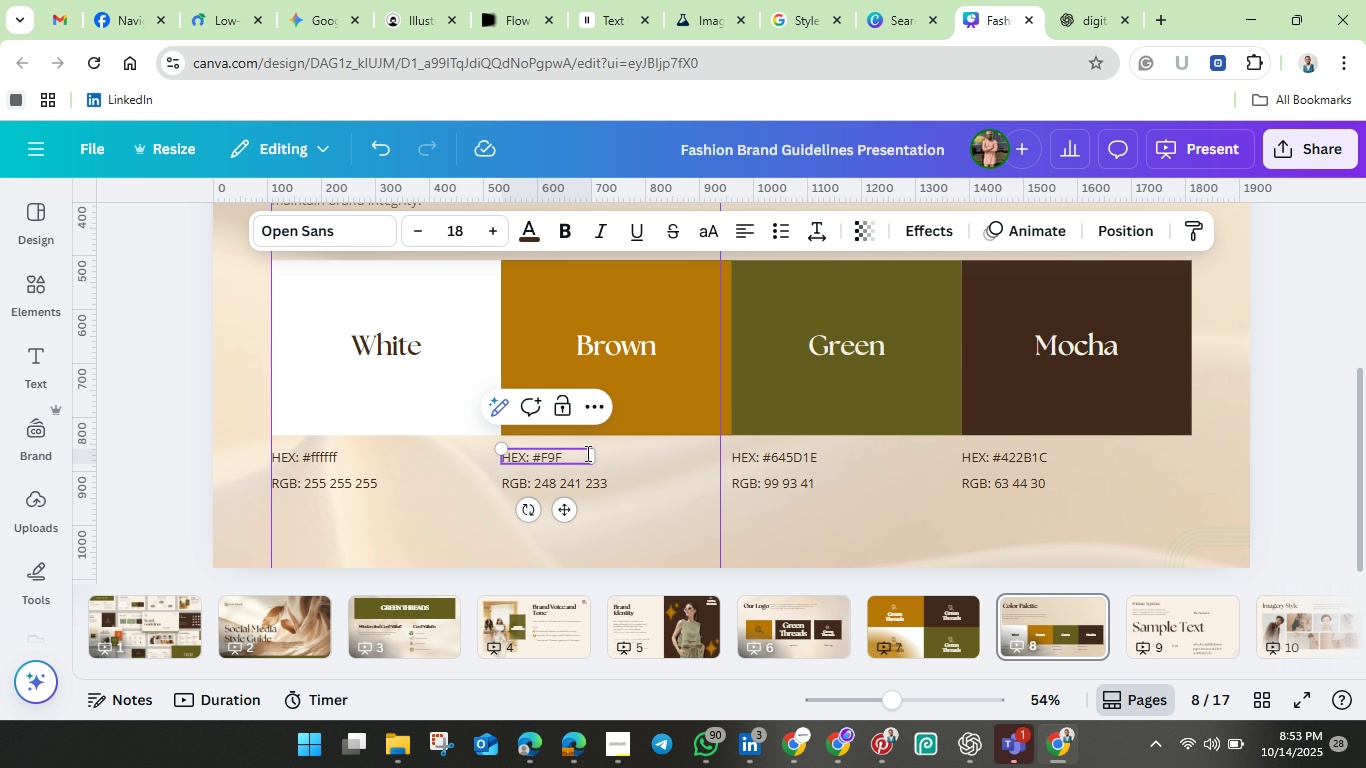 
key(Backspace)
 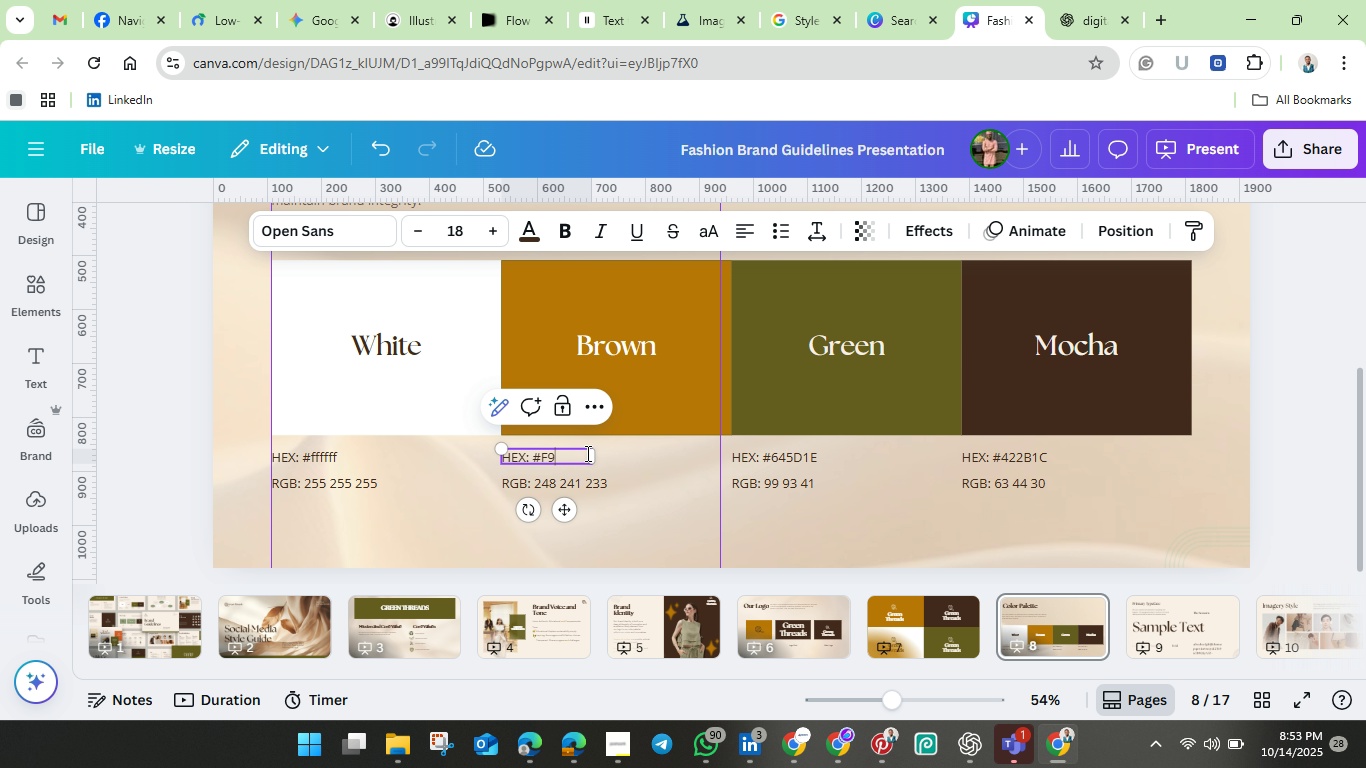 
key(Backspace)
 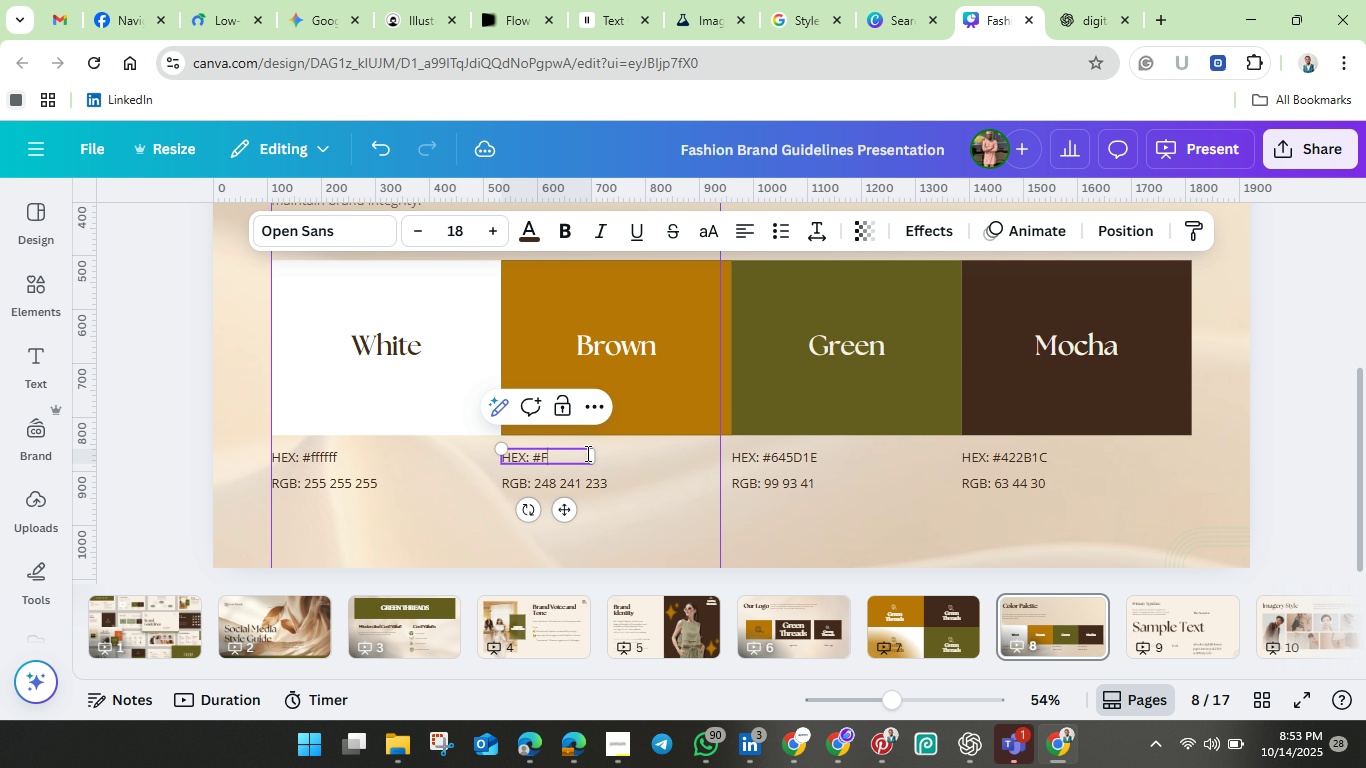 
key(Backspace)
 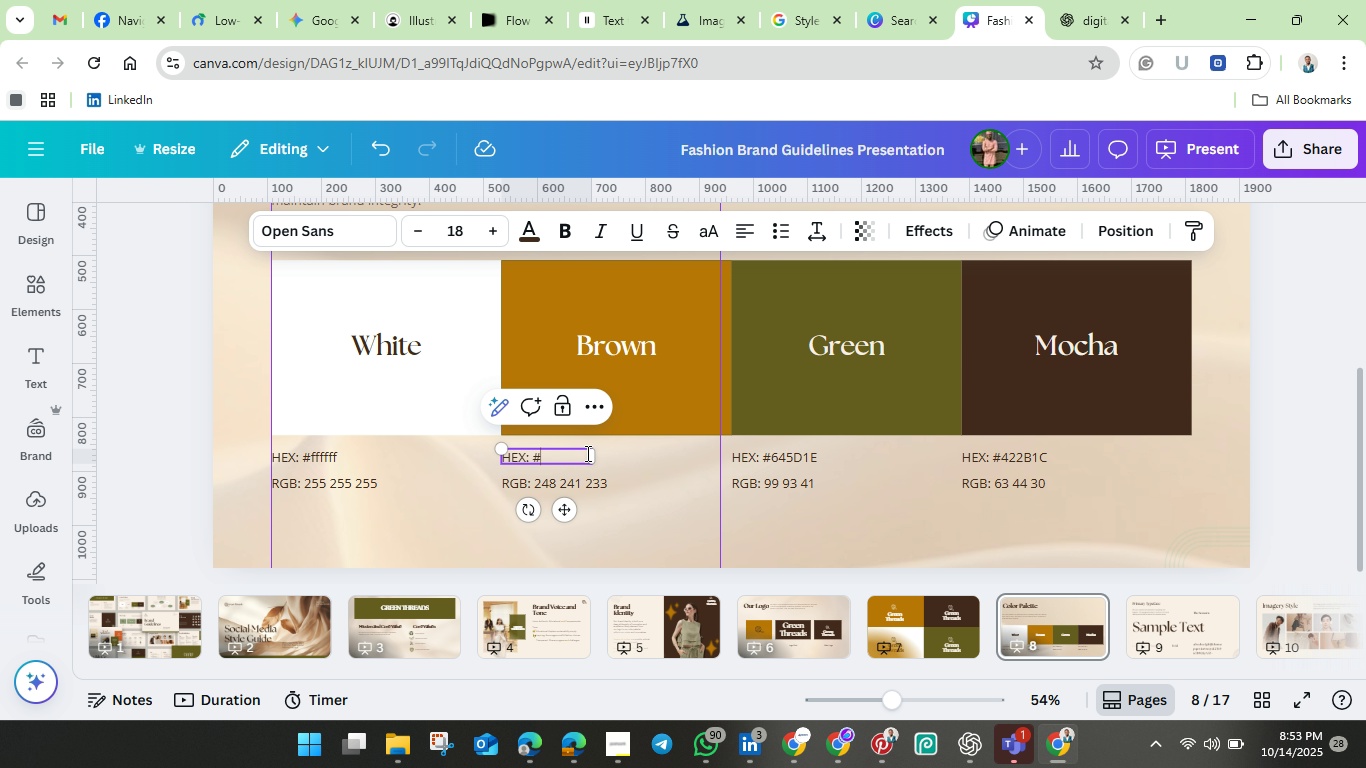 
key(Control+V)
 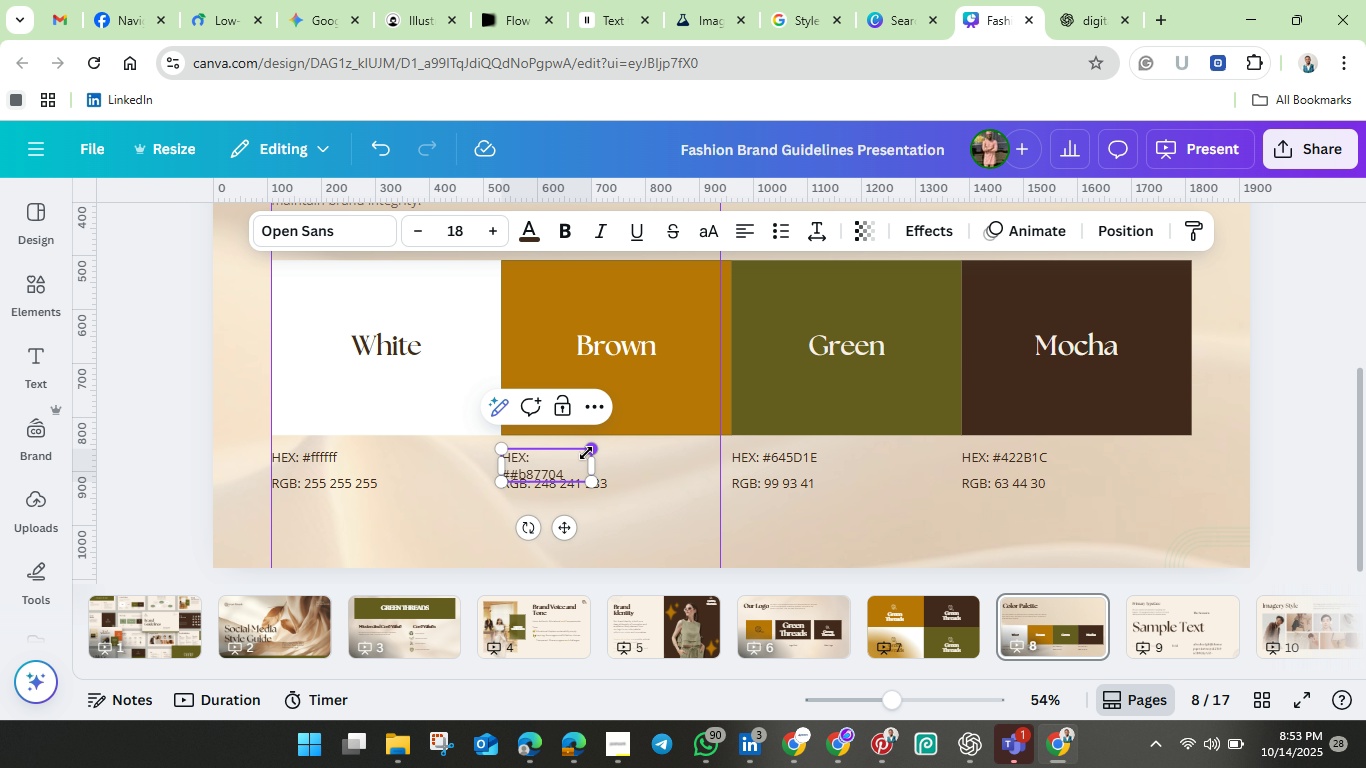 
key(ArrowLeft)
 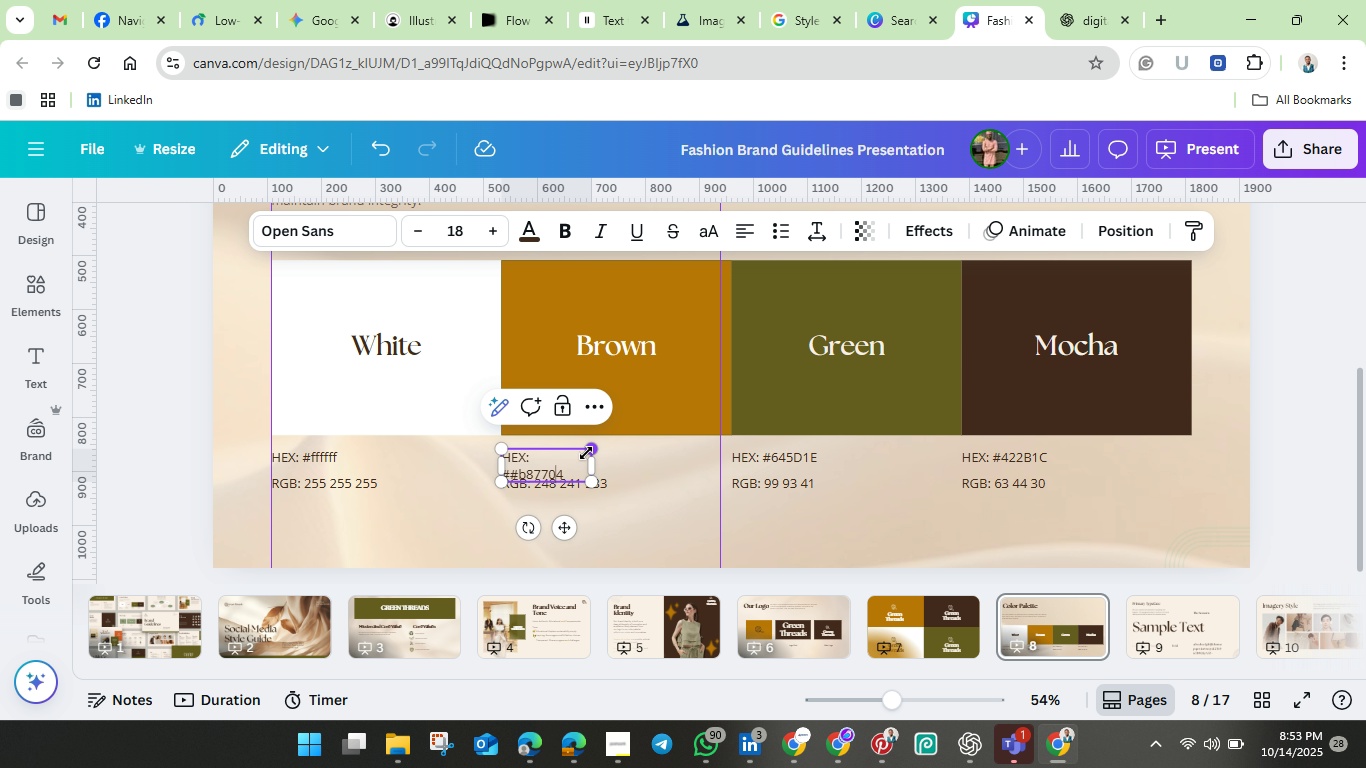 
key(ArrowLeft)
 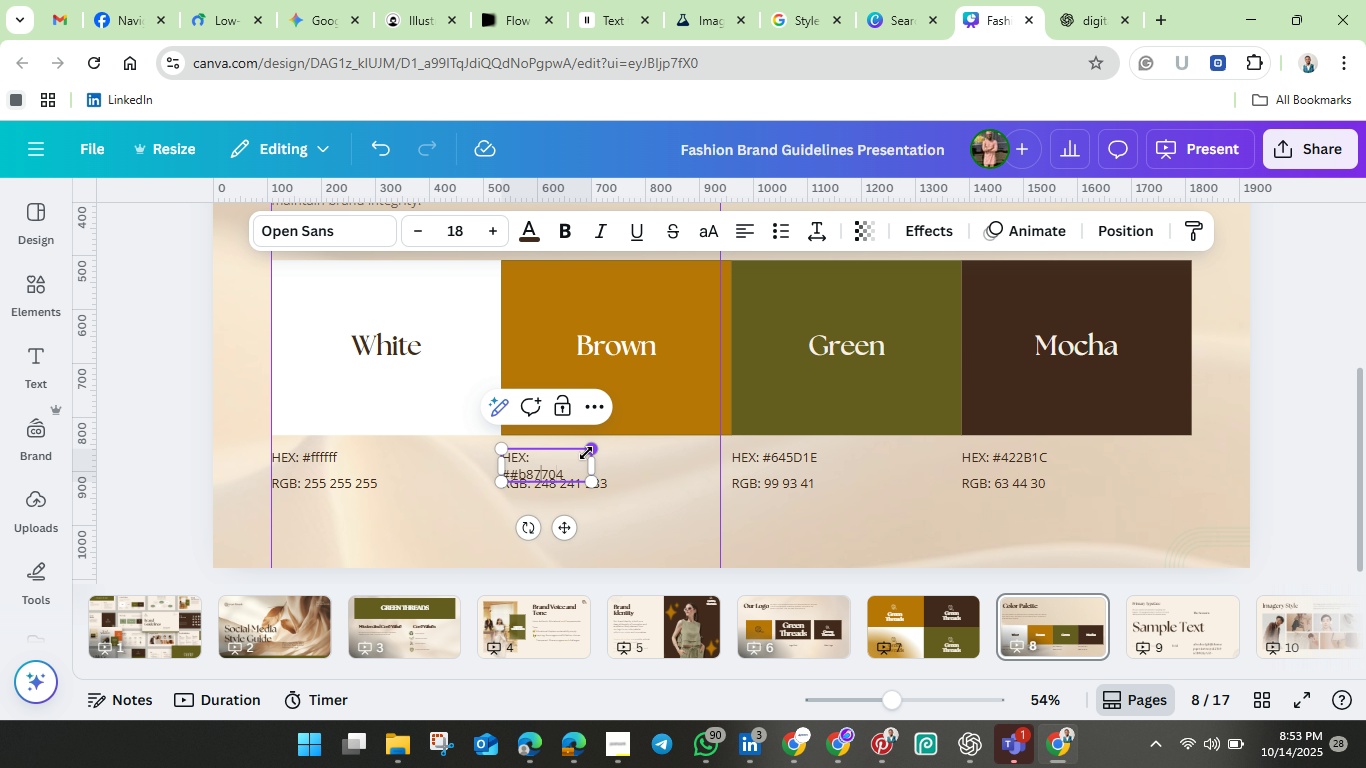 
key(ArrowLeft)
 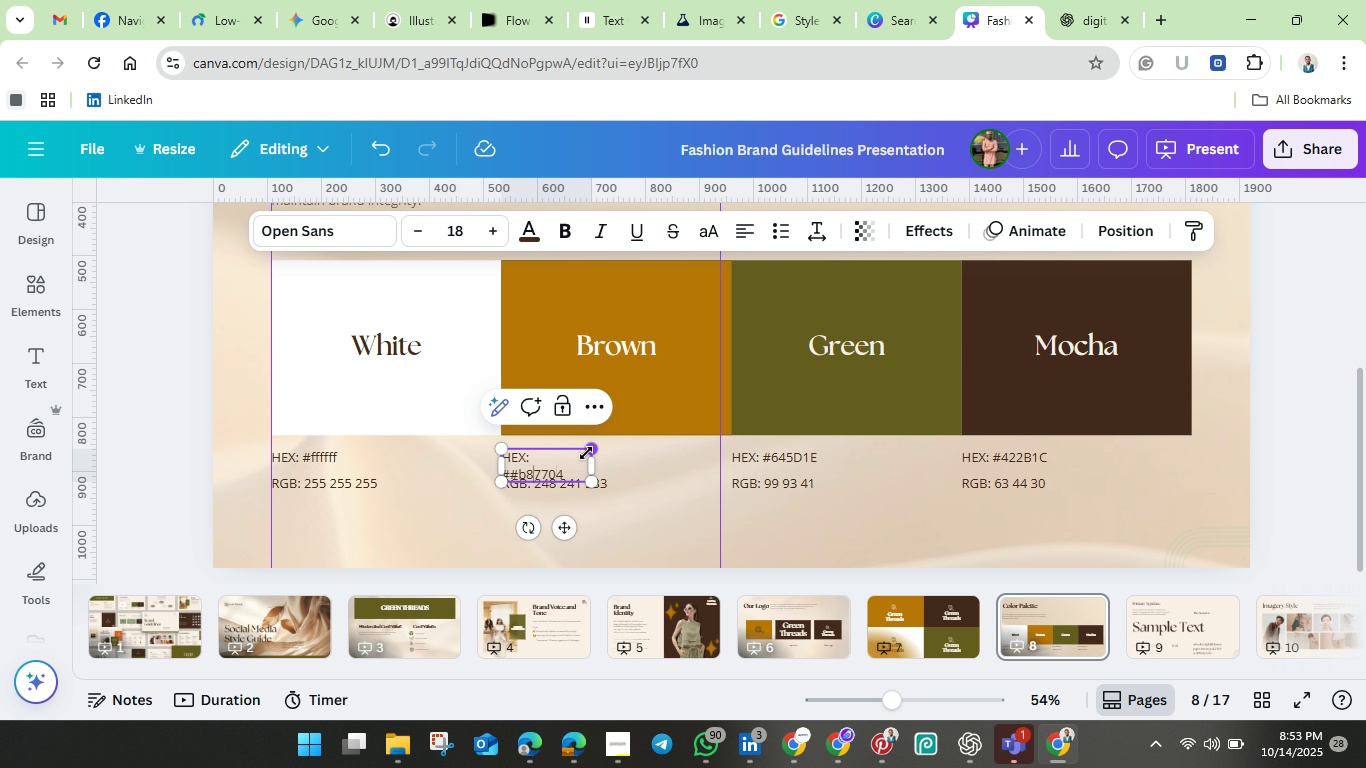 
key(ArrowLeft)
 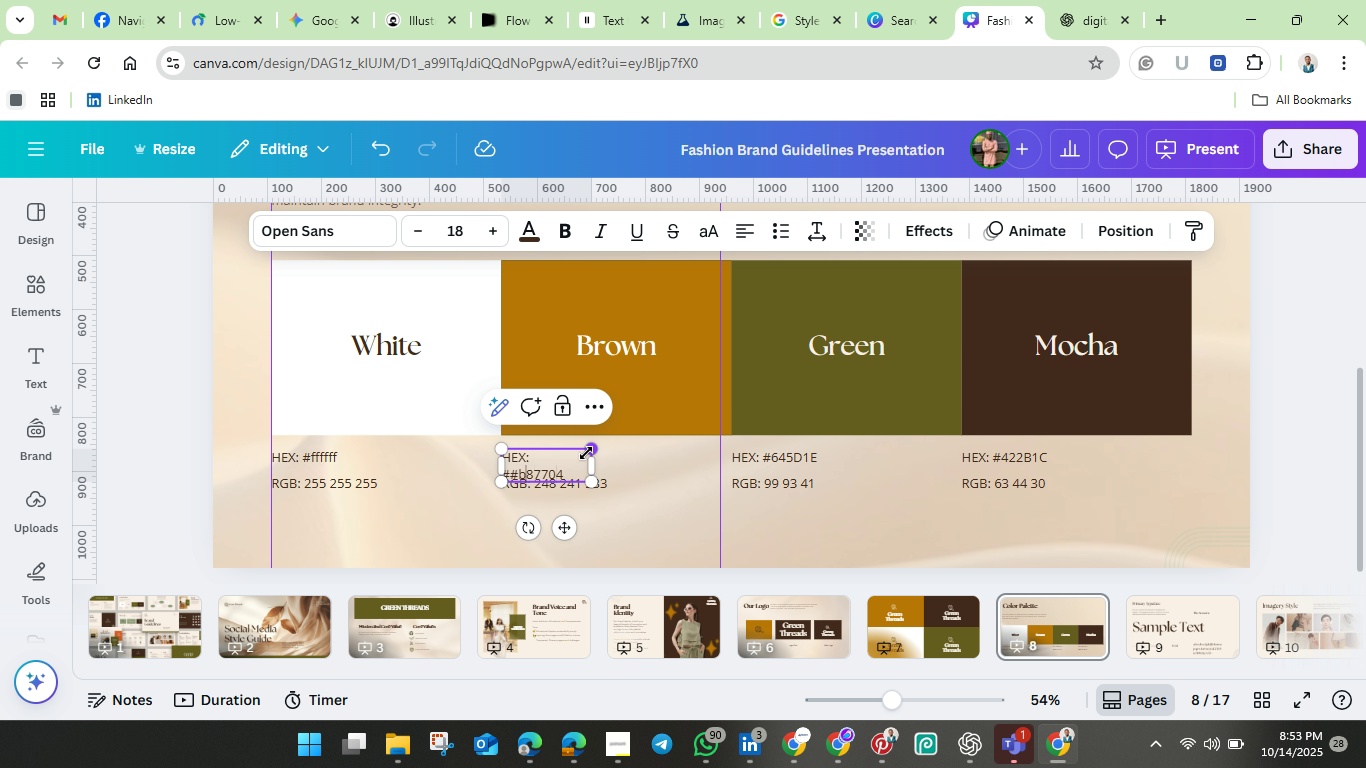 
key(ArrowLeft)
 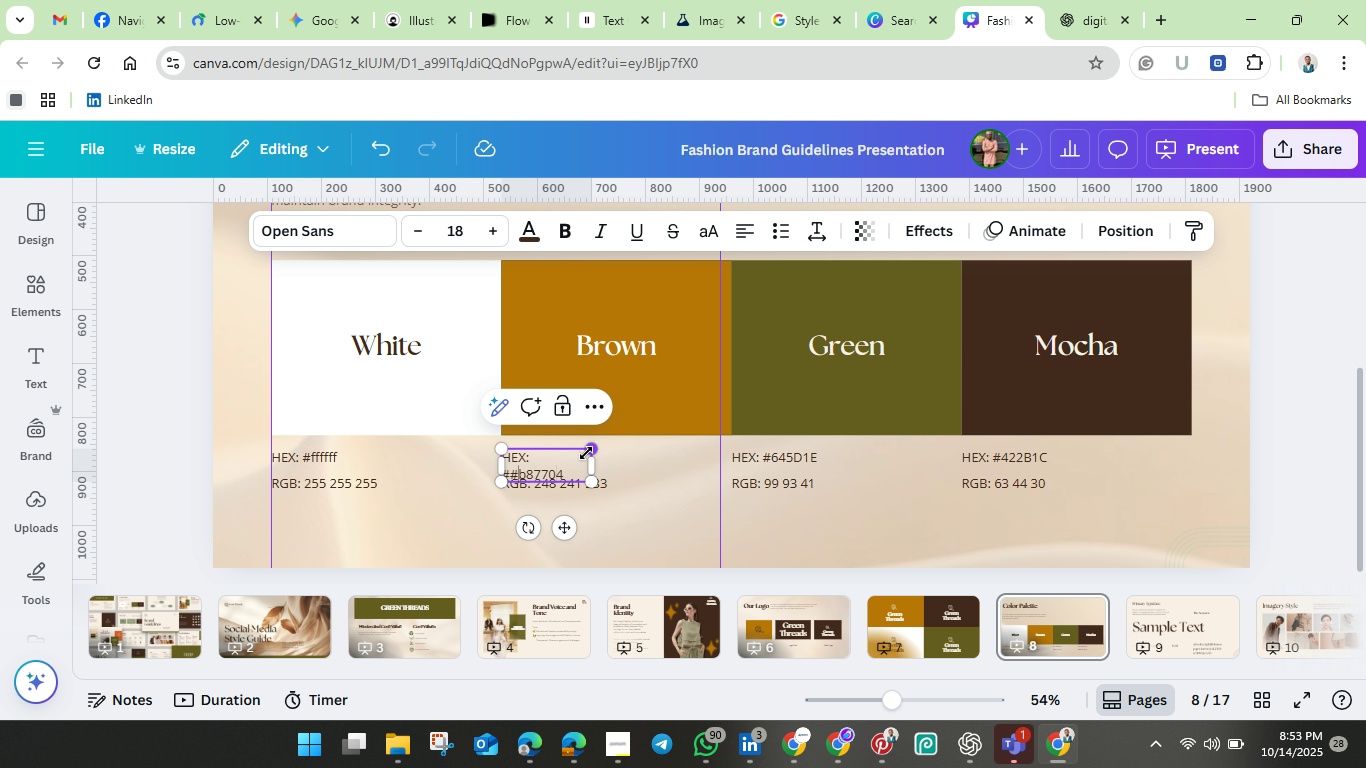 
key(ArrowLeft)
 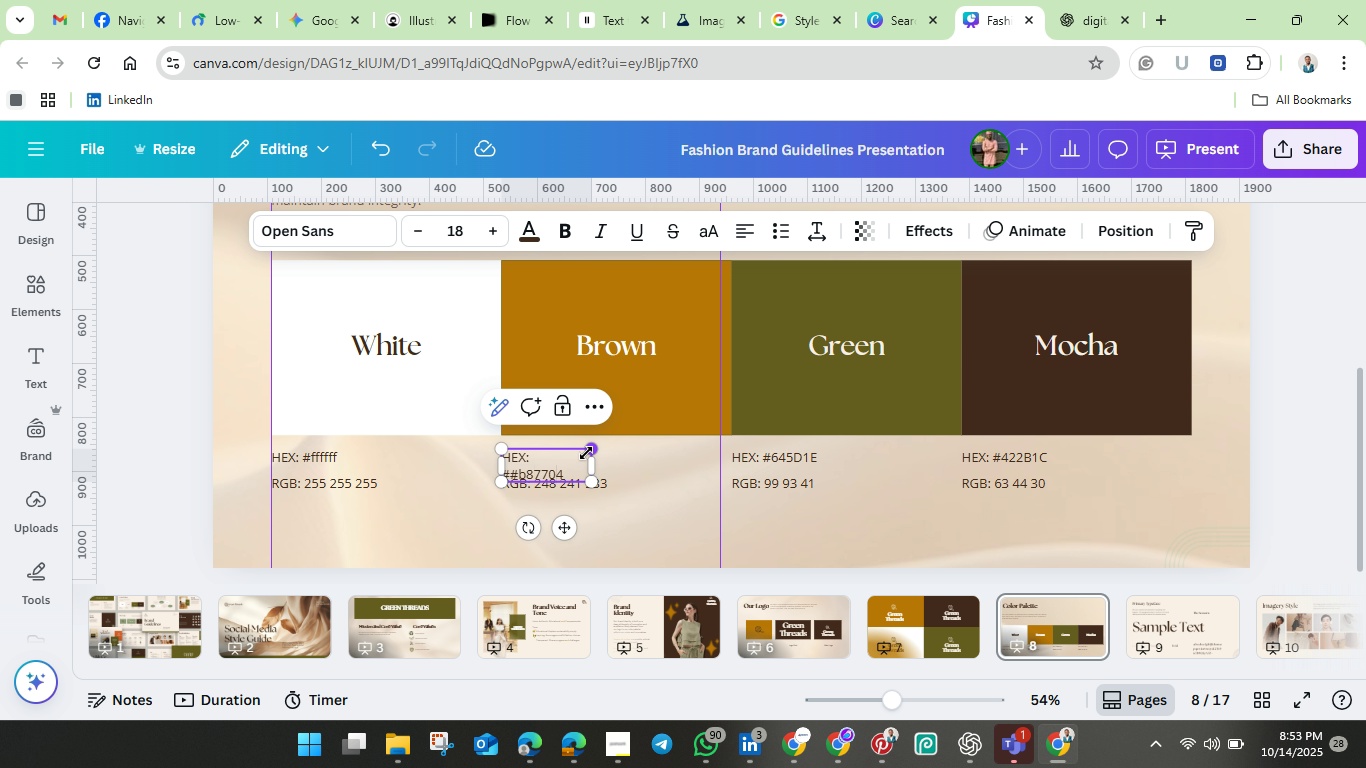 
key(Backspace)
 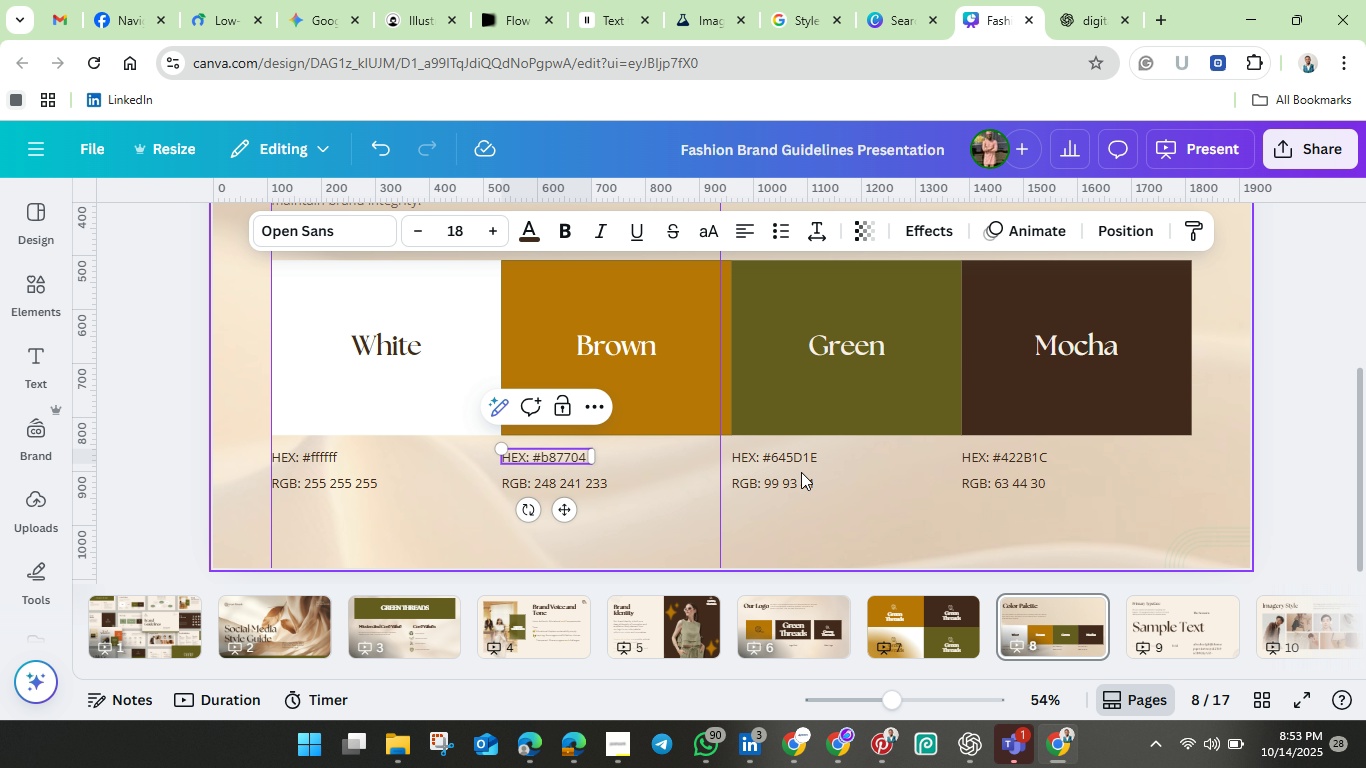 
left_click([857, 516])
 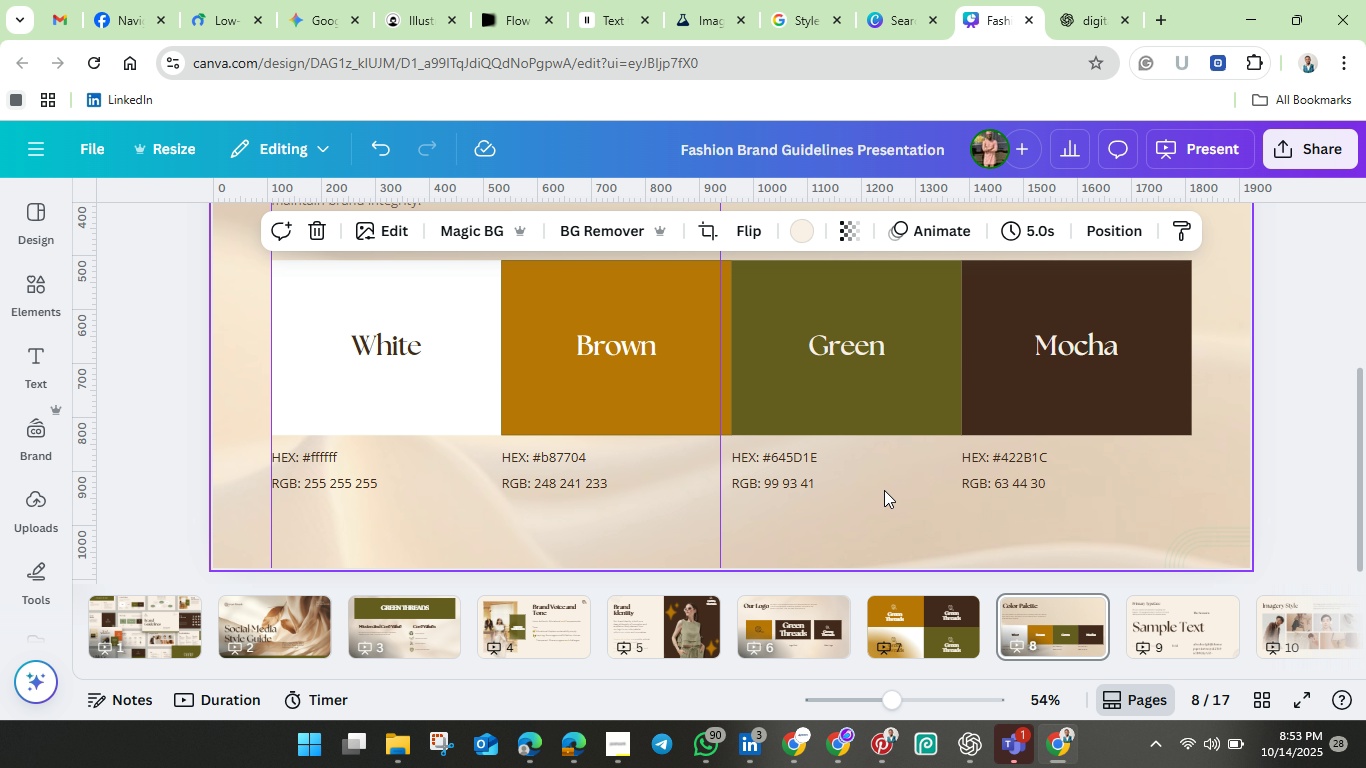 
scroll: coordinate [892, 495], scroll_direction: up, amount: 1.0
 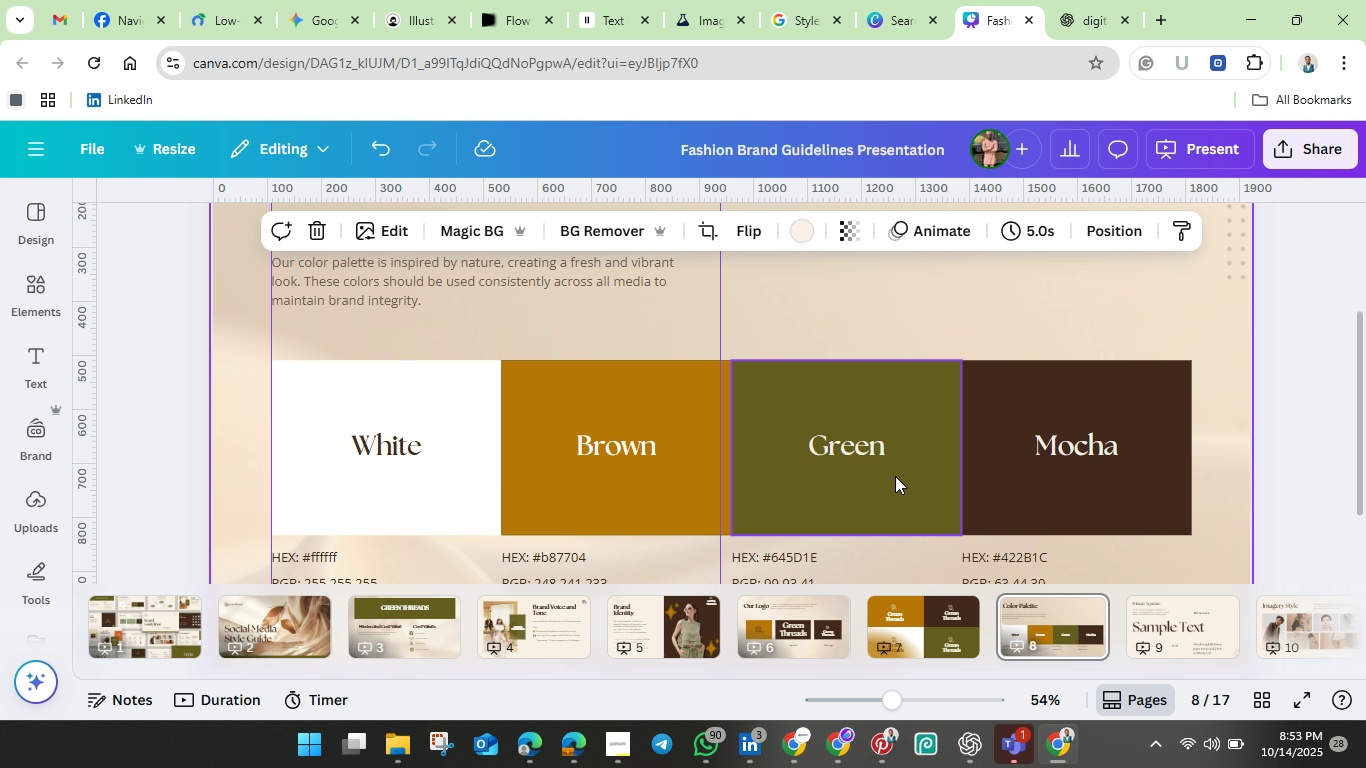 
scroll: coordinate [895, 476], scroll_direction: down, amount: 1.0
 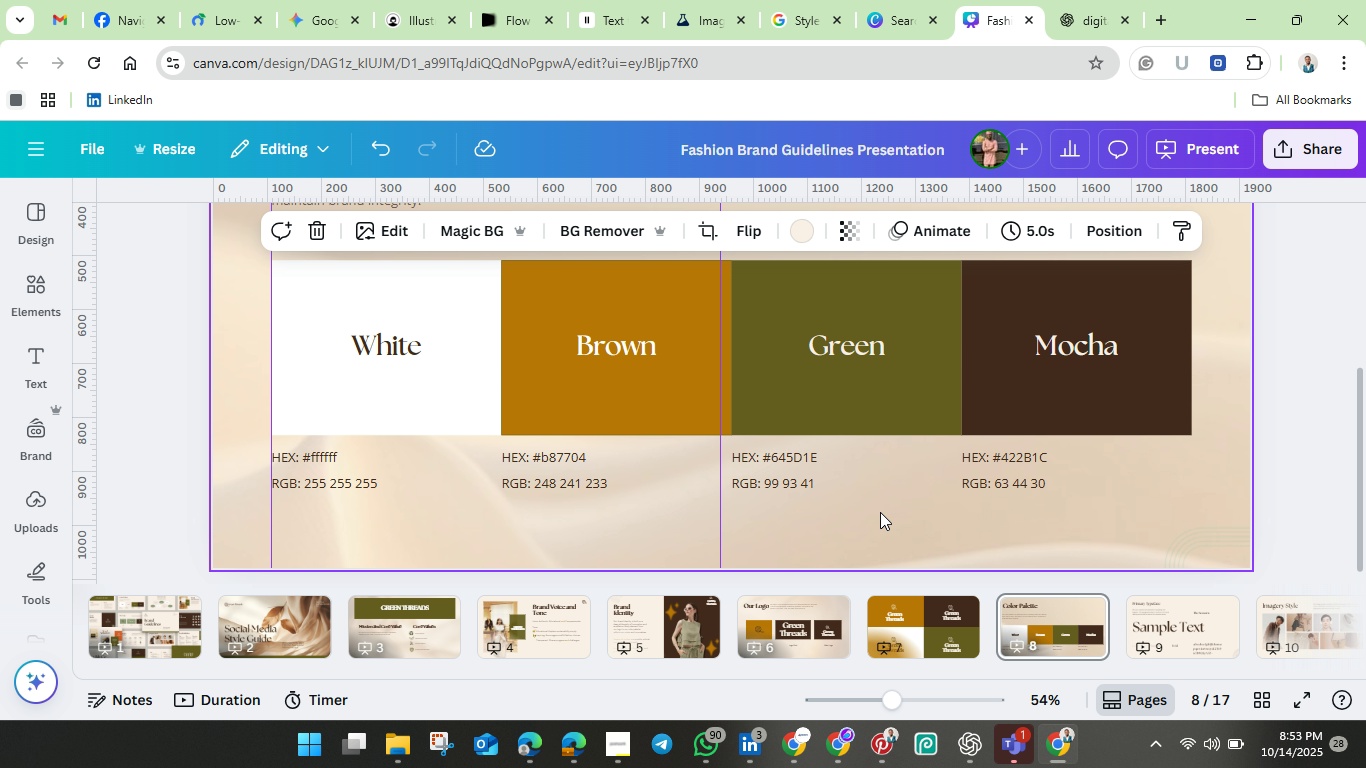 
scroll: coordinate [891, 476], scroll_direction: up, amount: 4.0
 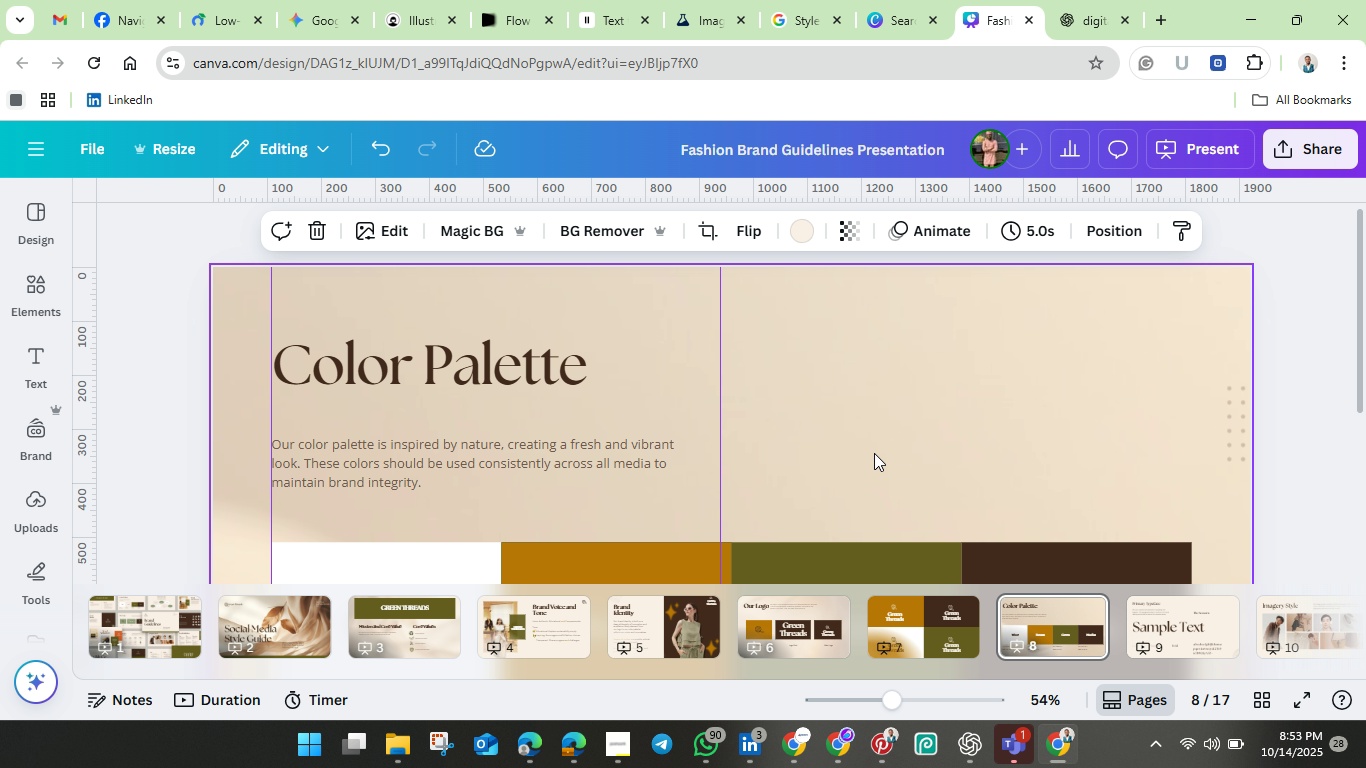 
scroll: coordinate [875, 453], scroll_direction: down, amount: 4.0
 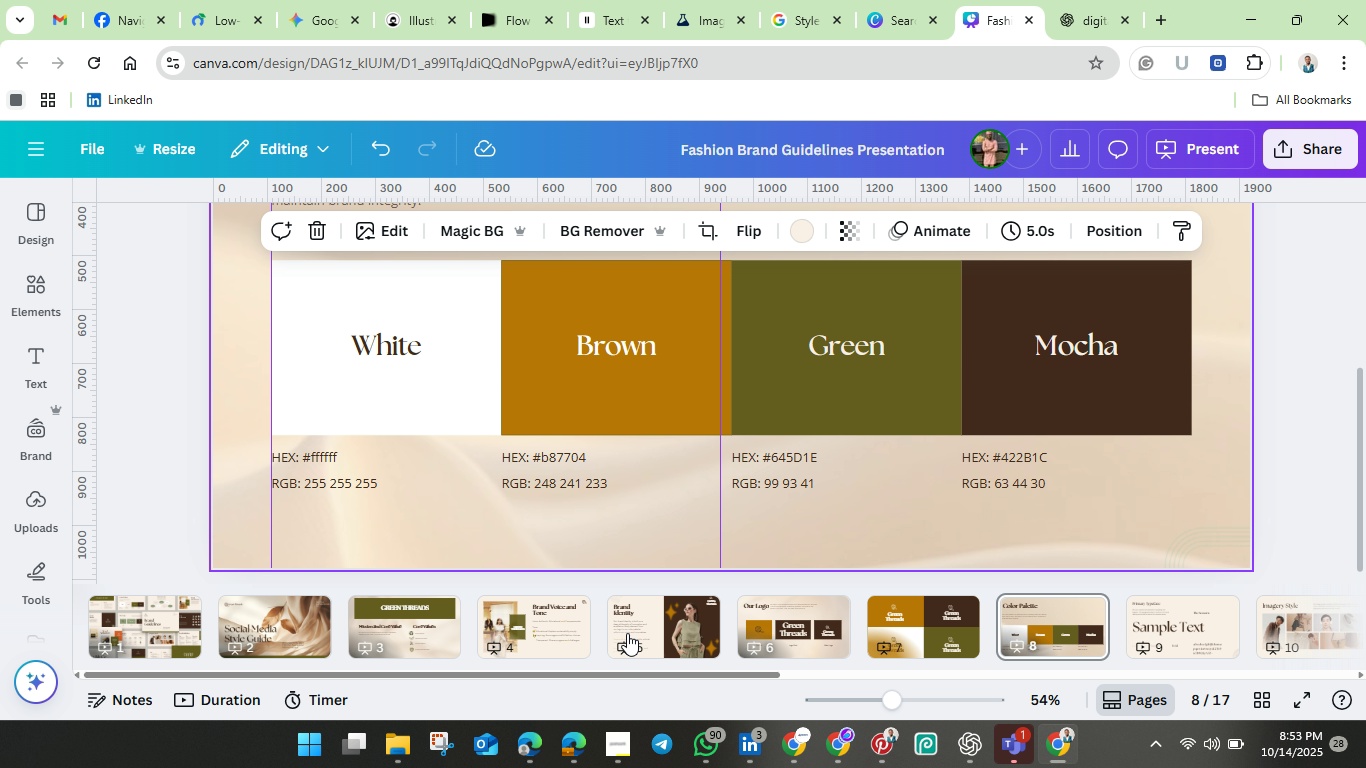 
wait(5.58)
 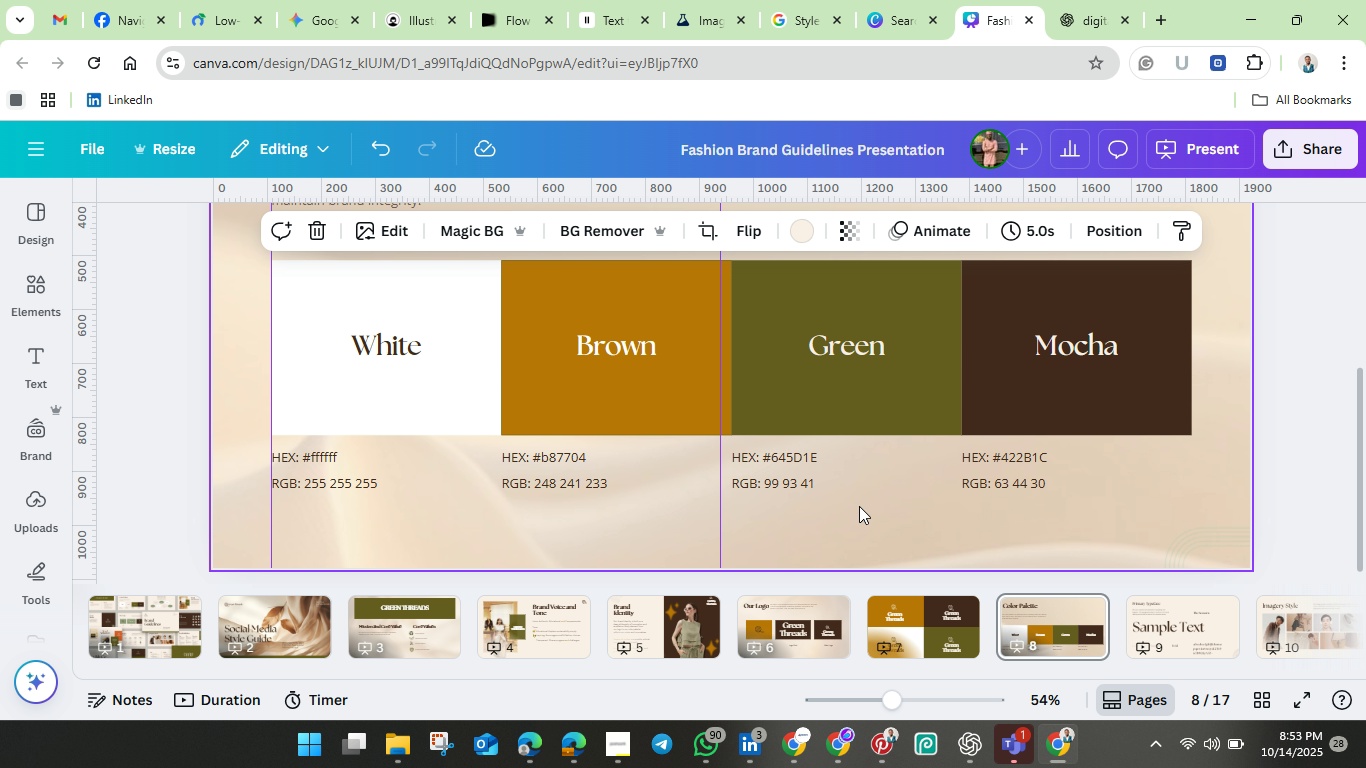 
scroll: coordinate [787, 498], scroll_direction: up, amount: 5.0
 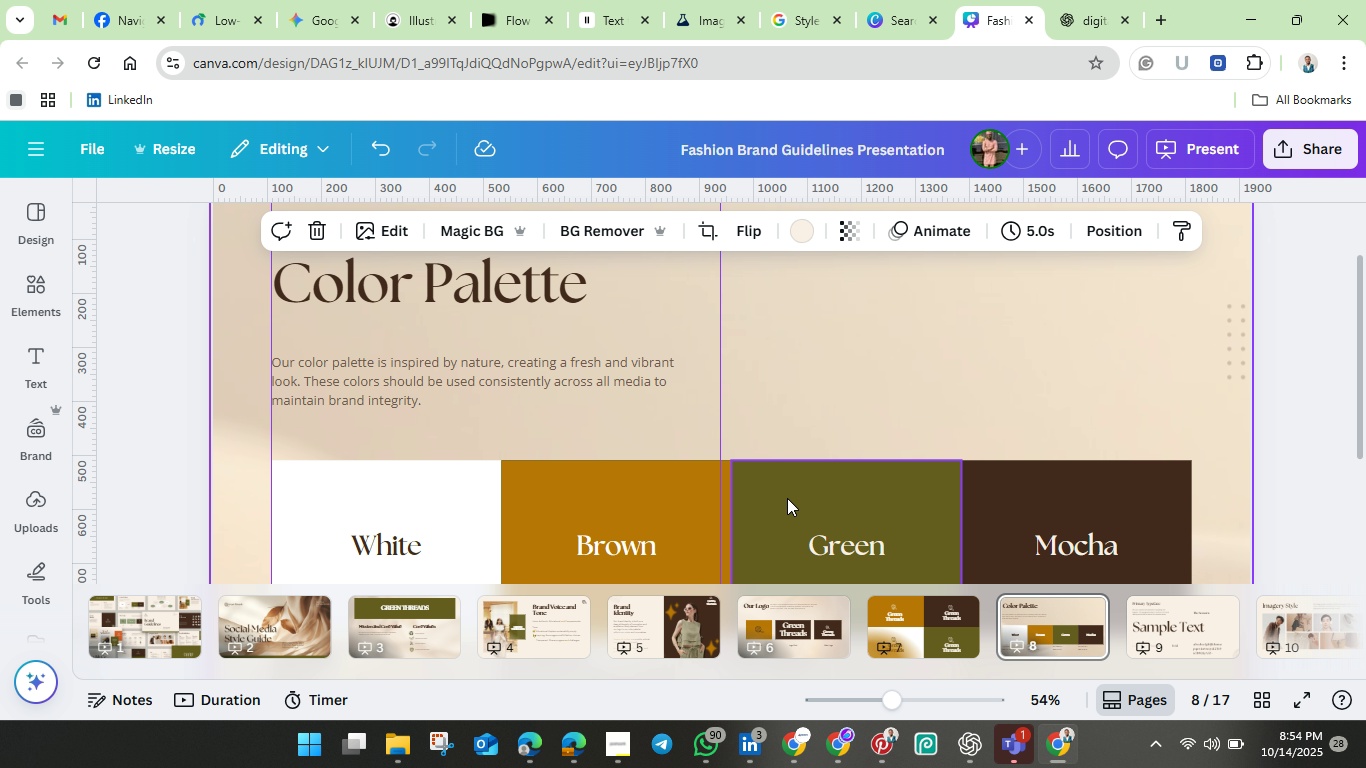 
scroll: coordinate [787, 498], scroll_direction: down, amount: 3.0
 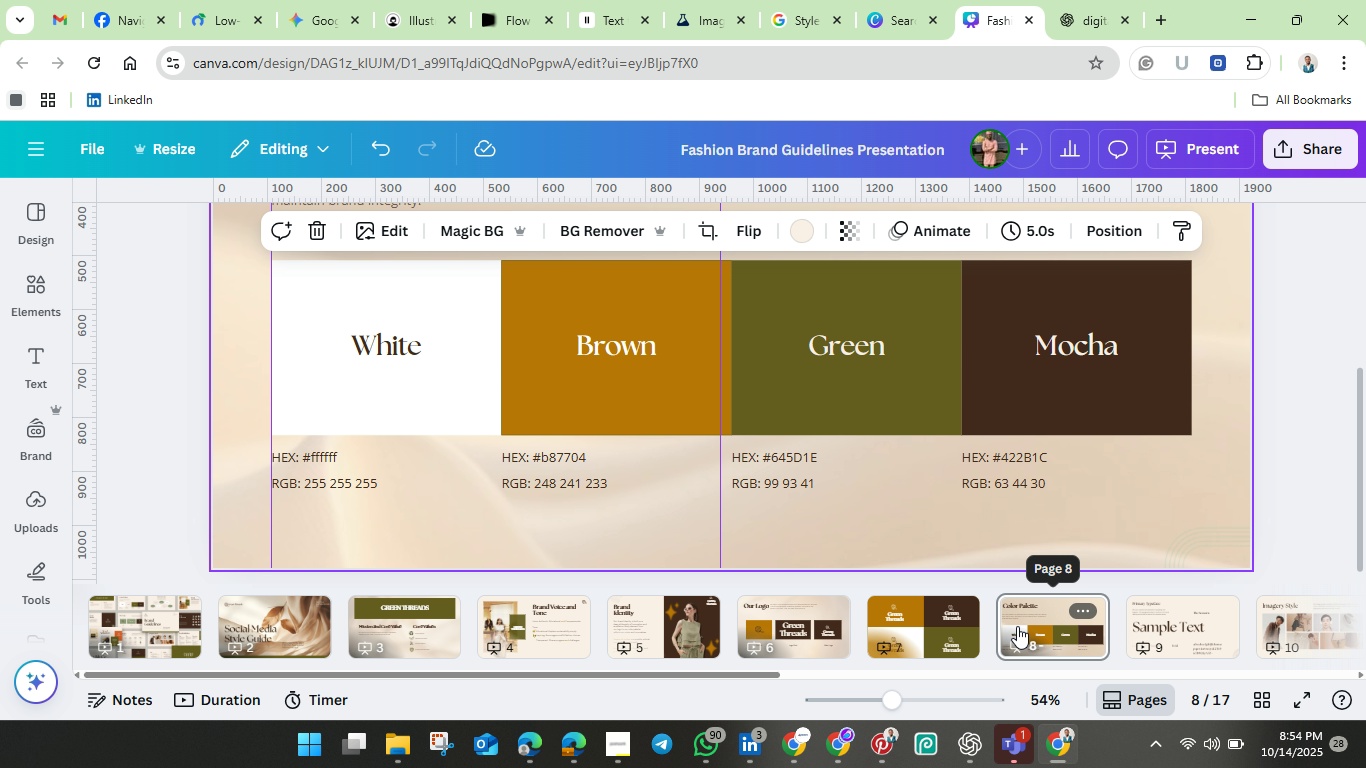 
left_click([1017, 626])
 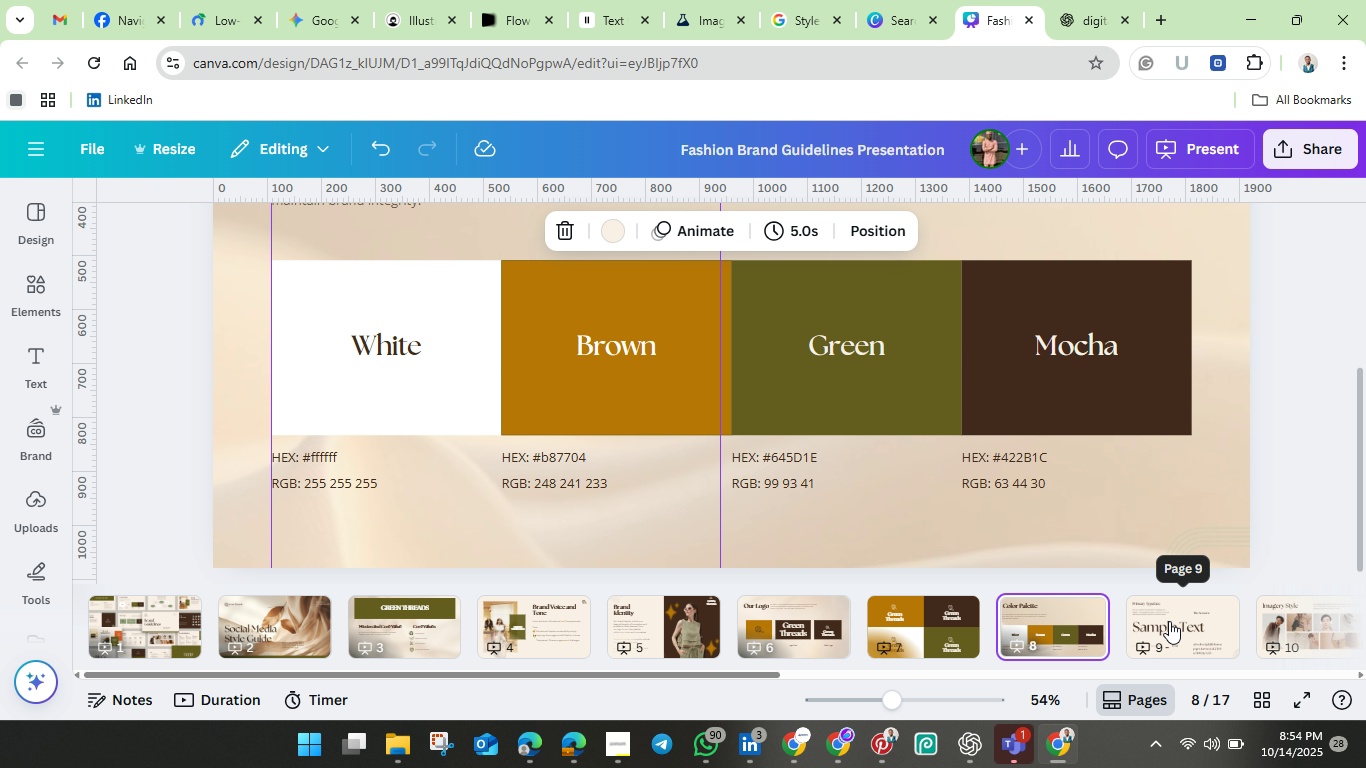 
left_click([1169, 621])
 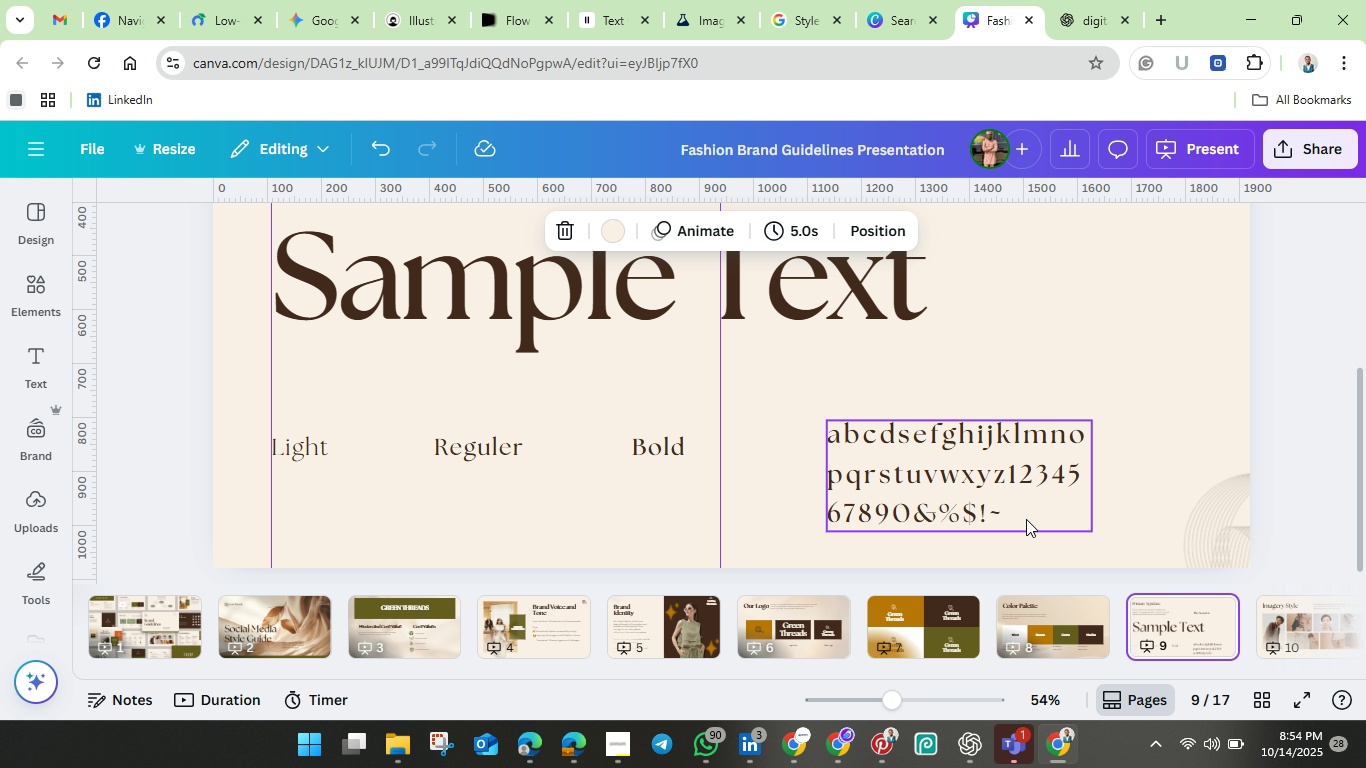 
scroll: coordinate [1026, 518], scroll_direction: up, amount: 2.0
 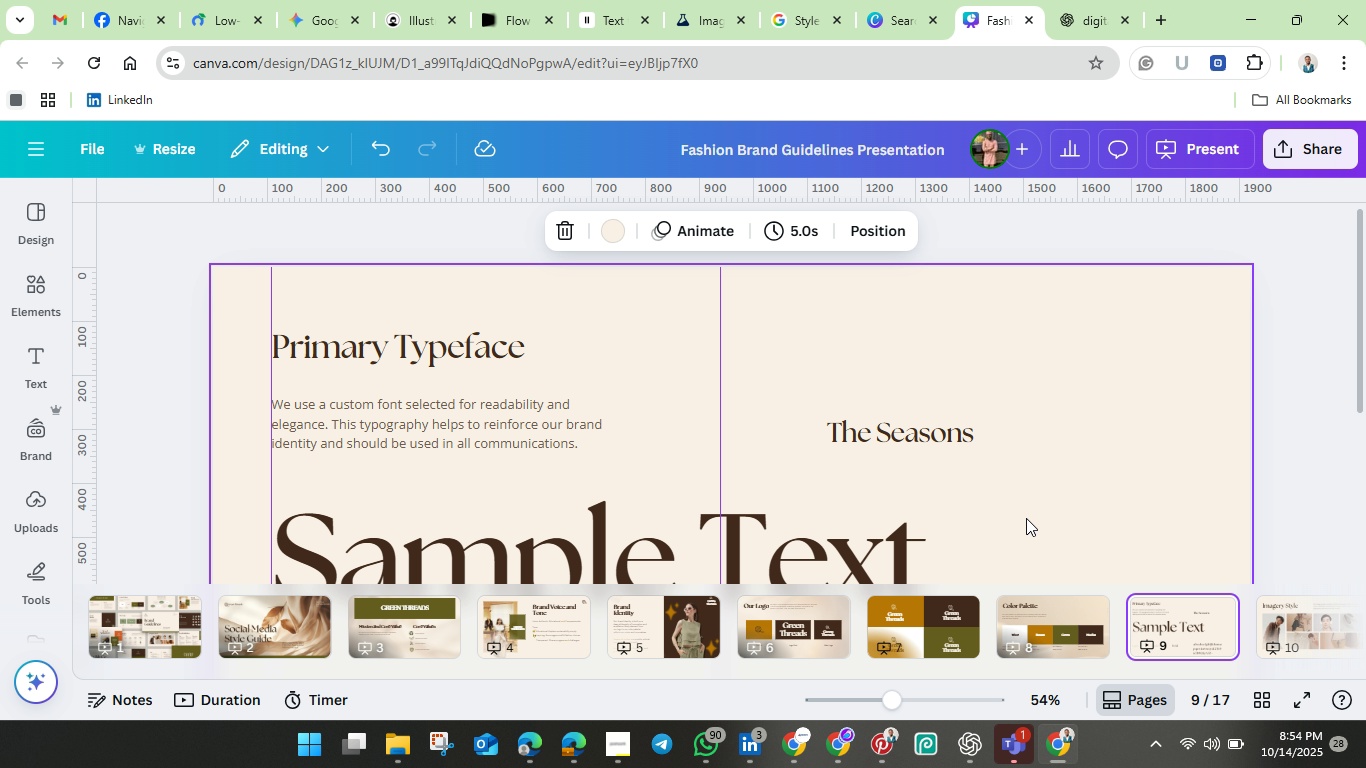 
wait(5.24)
 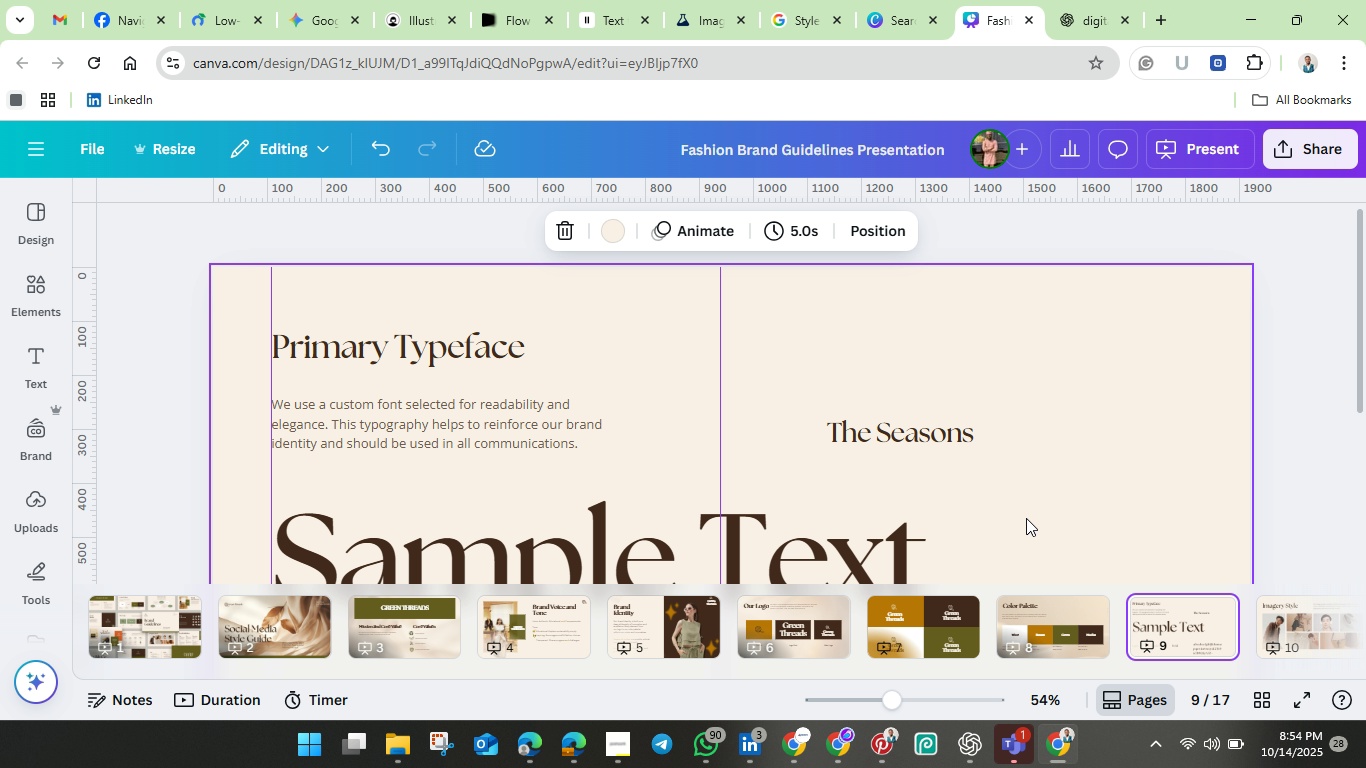 
scroll: coordinate [1026, 518], scroll_direction: down, amount: 5.0
 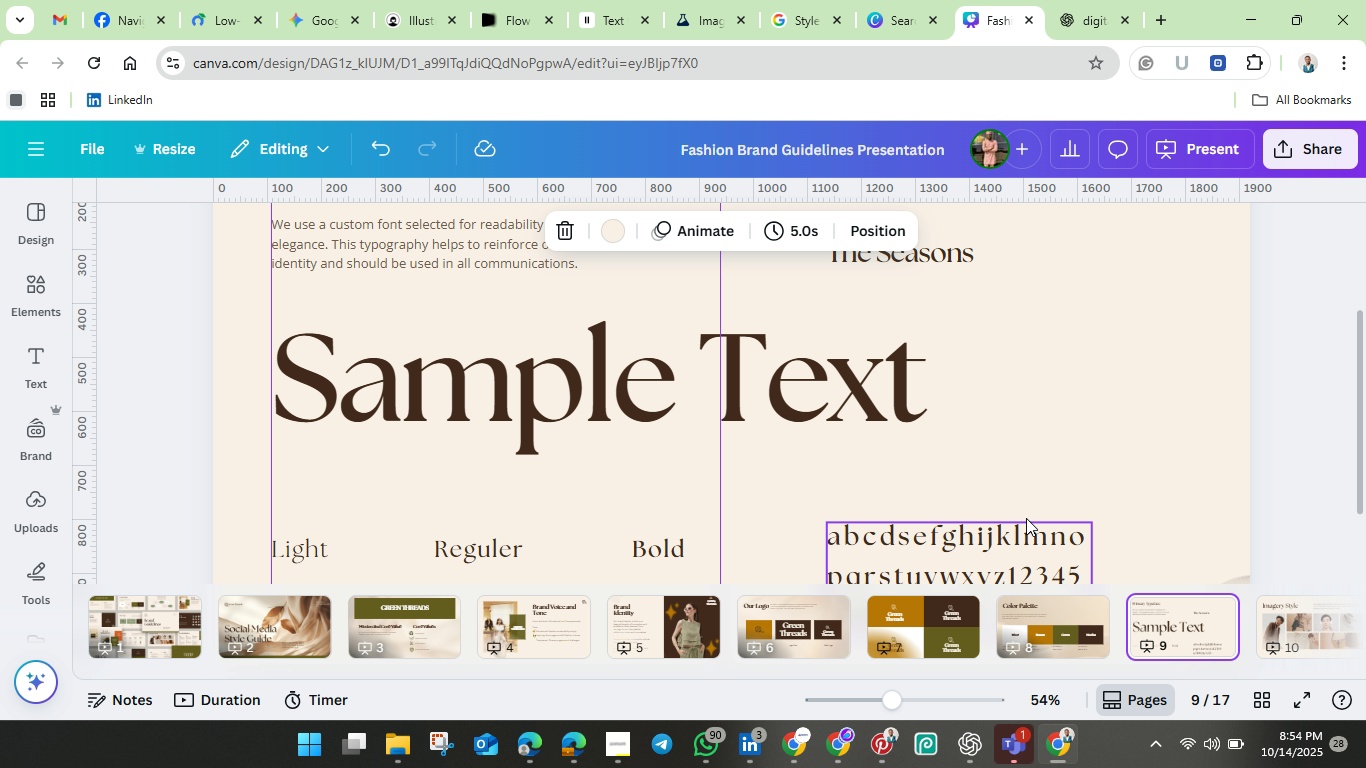 
scroll: coordinate [1026, 518], scroll_direction: up, amount: 2.0
 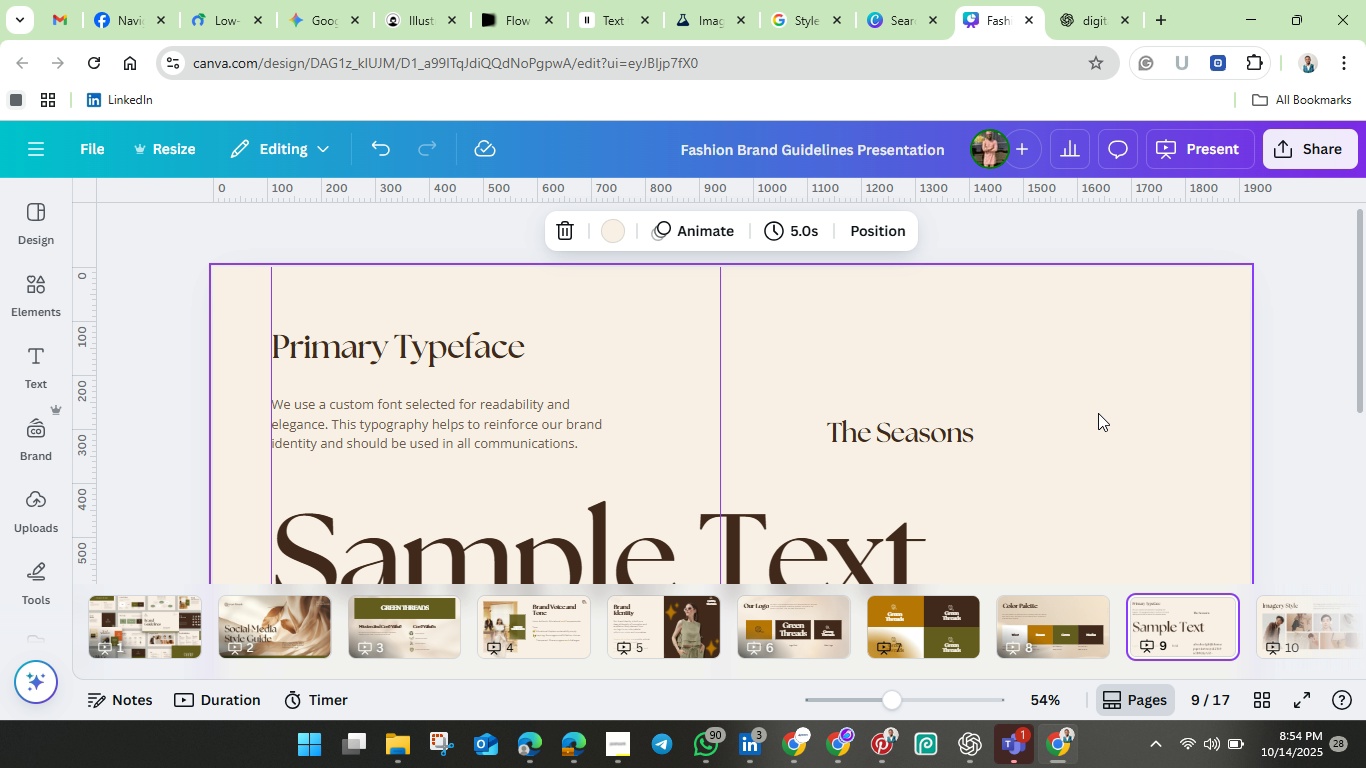 
left_click([1098, 413])
 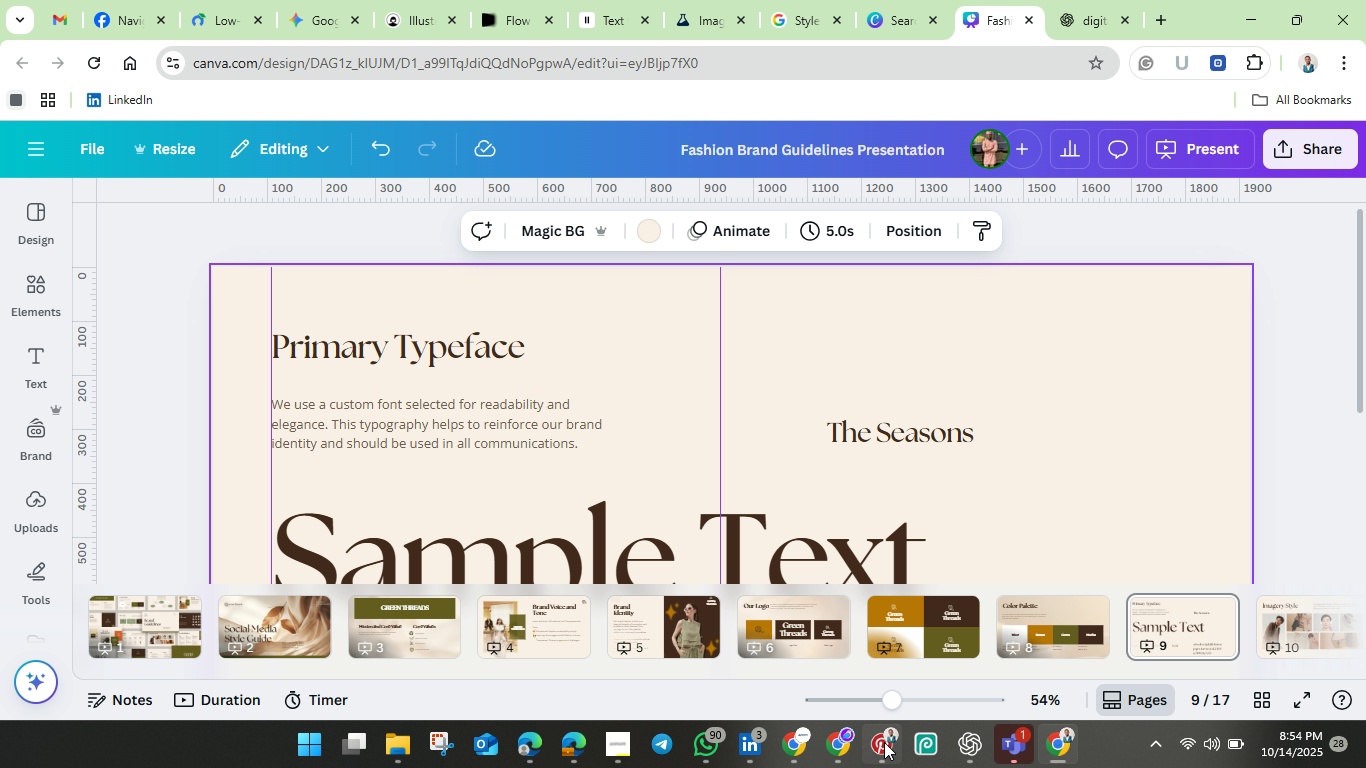 
left_click([884, 742])
 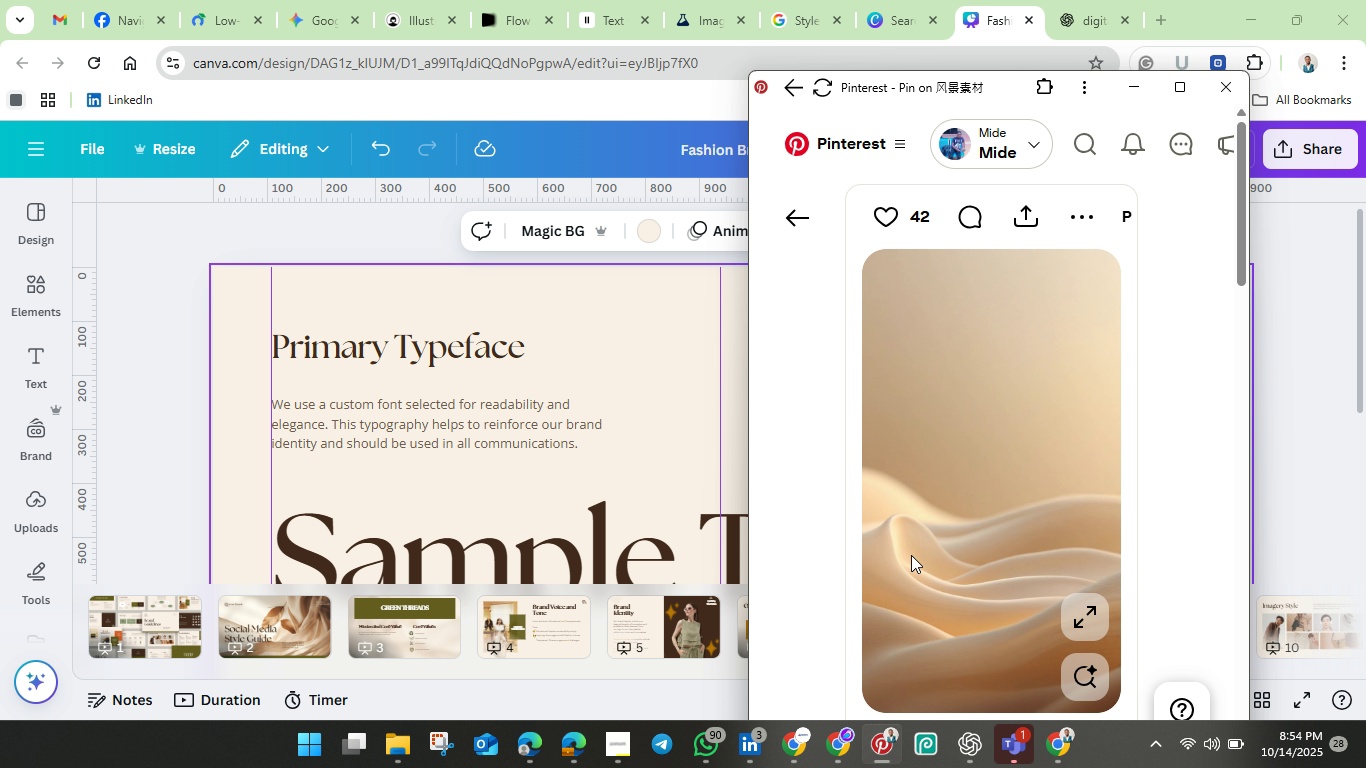 
scroll: coordinate [982, 489], scroll_direction: down, amount: 15.0
 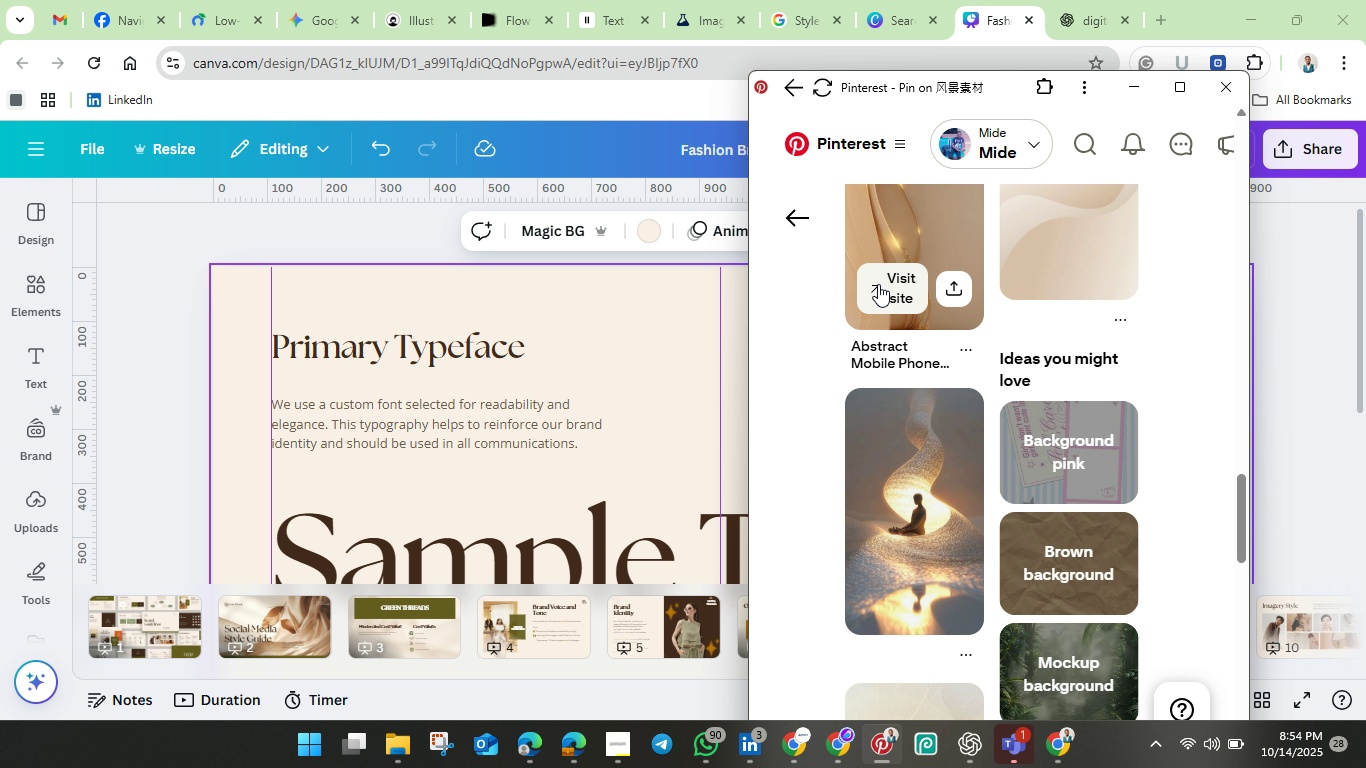 
left_click([800, 226])
 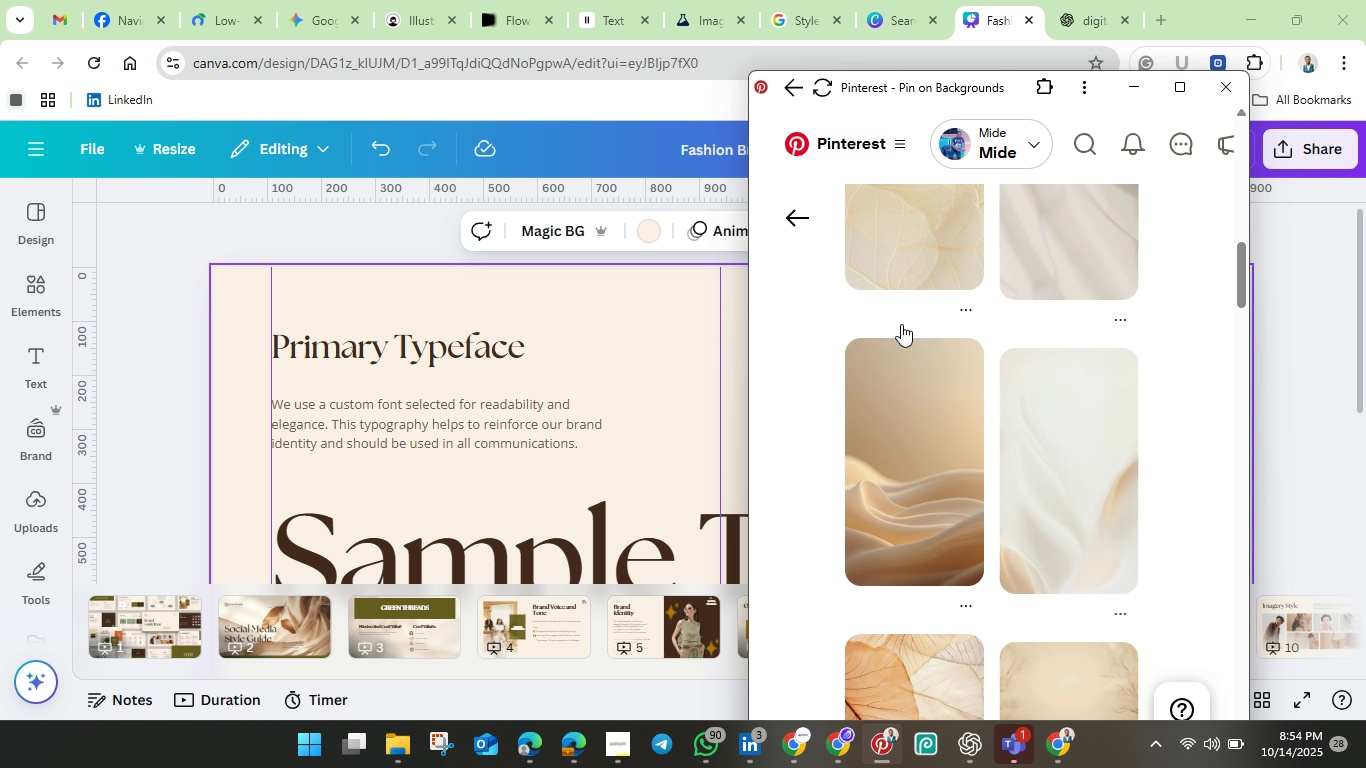 
scroll: coordinate [976, 429], scroll_direction: up, amount: 3.0
 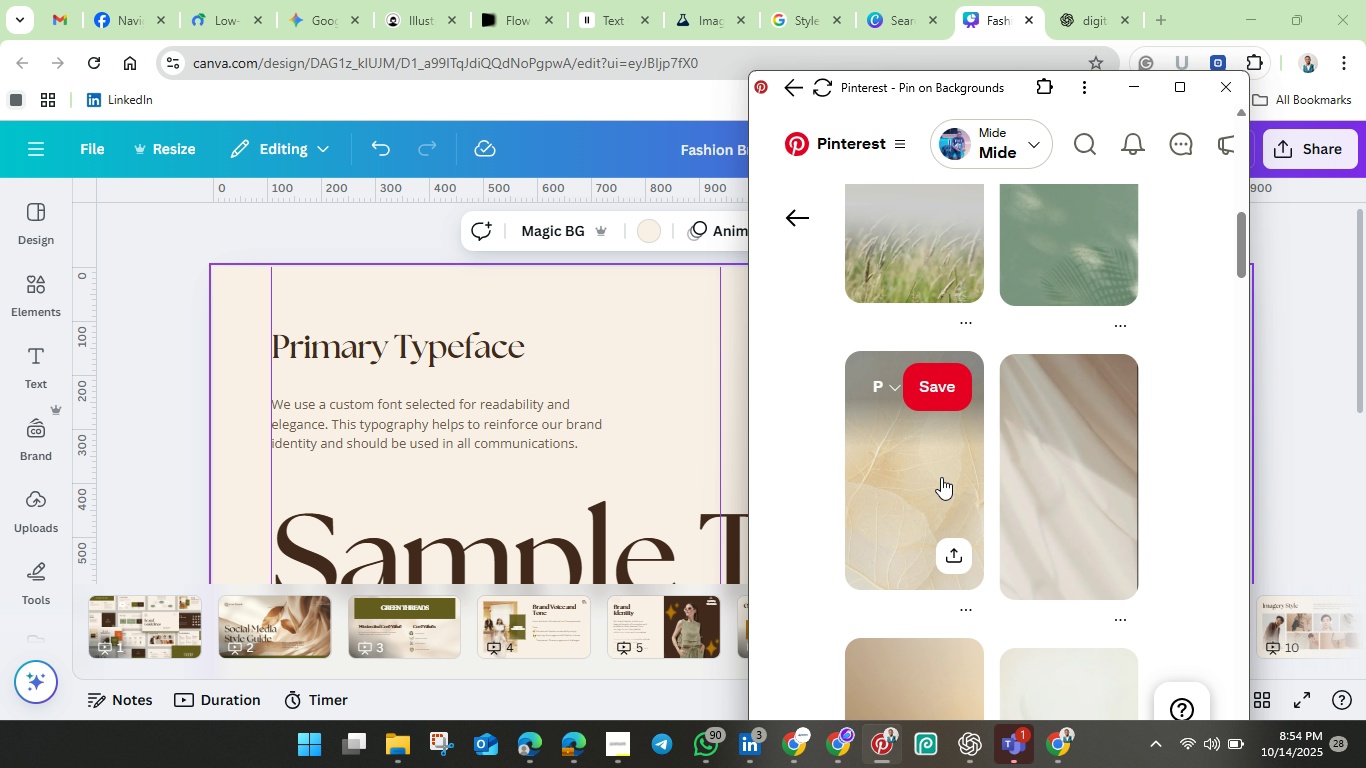 
left_click([941, 477])
 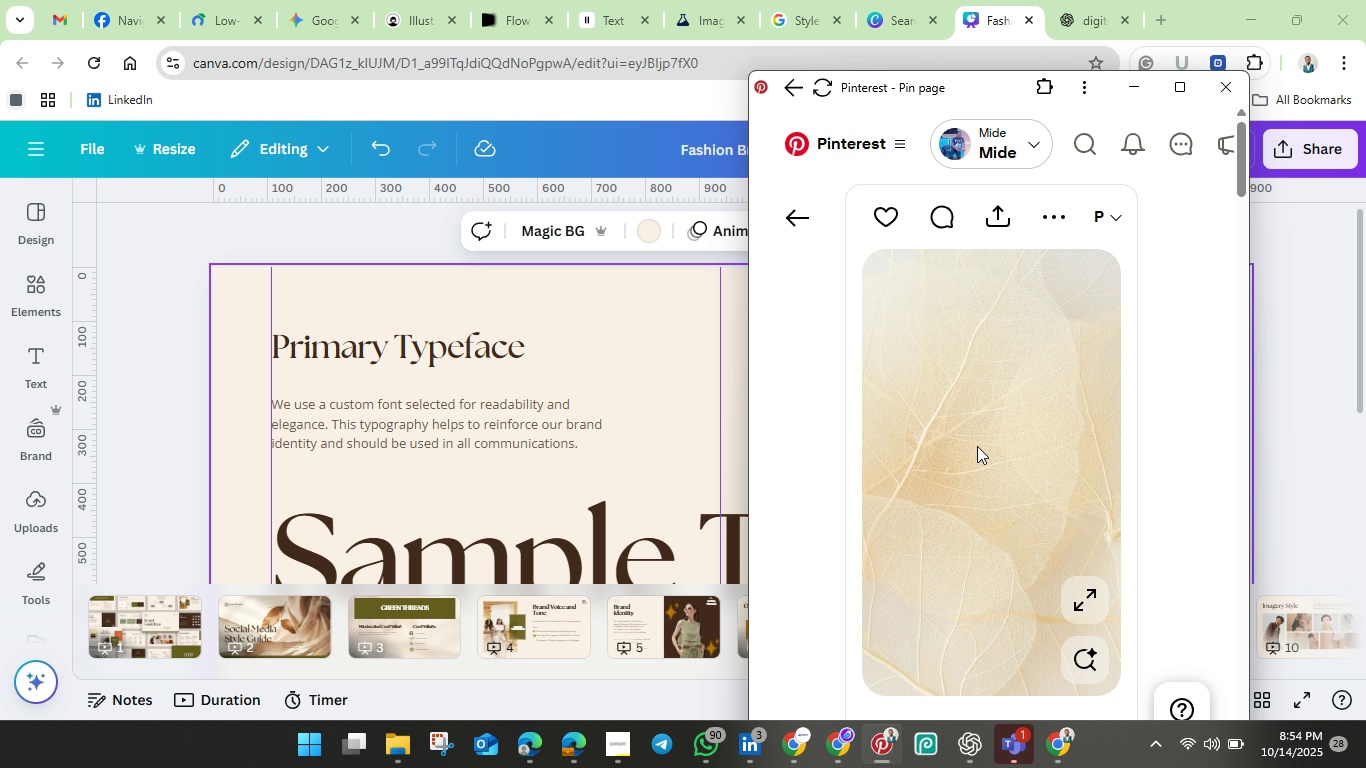 
left_click_drag(start_coordinate=[982, 440], to_coordinate=[610, 445])
 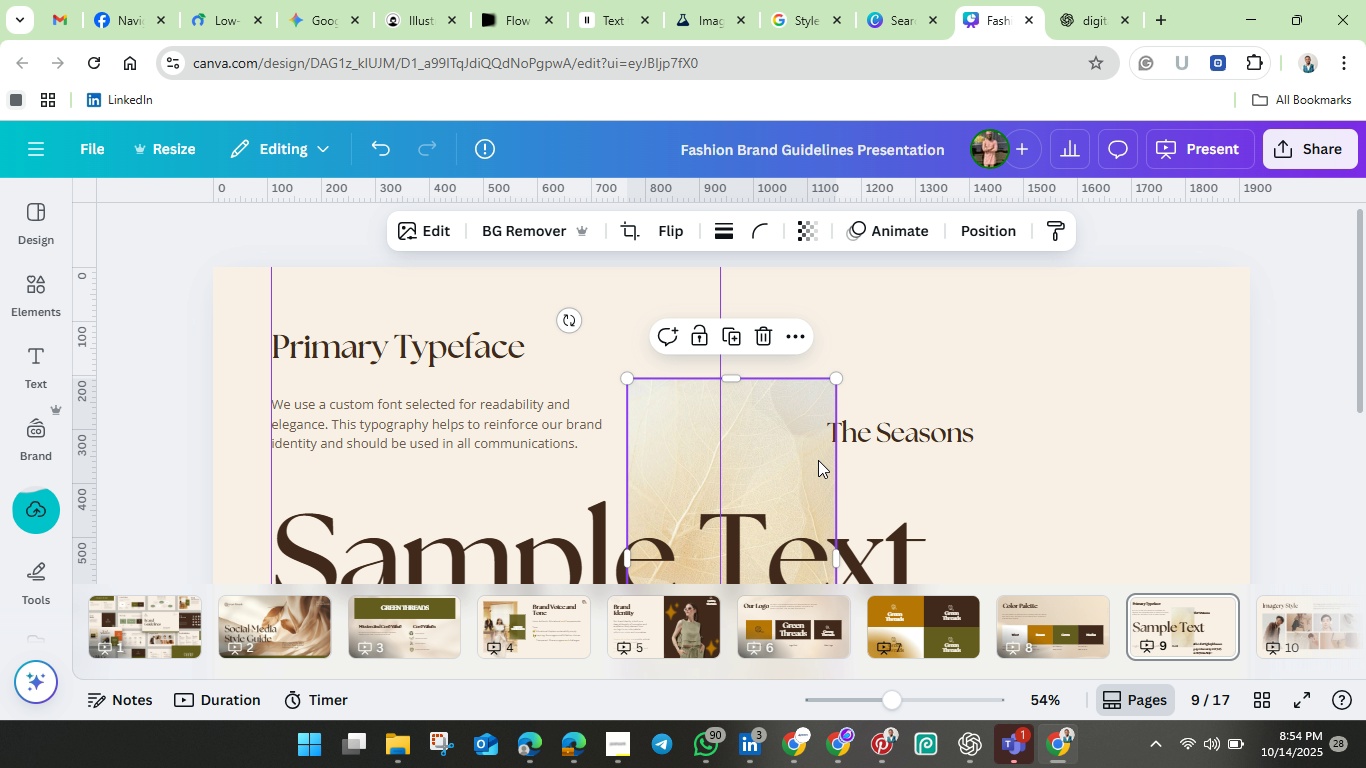 
wait(6.21)
 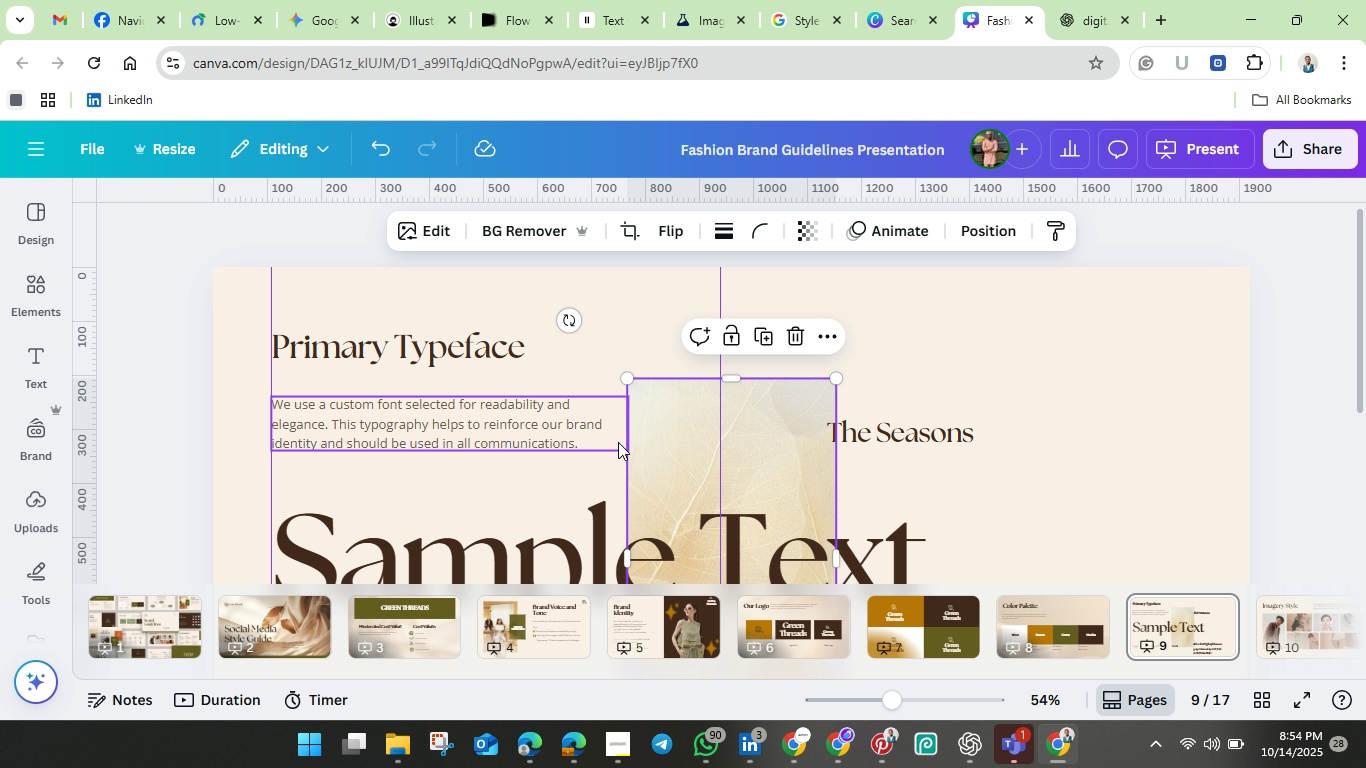 
left_click_drag(start_coordinate=[566, 323], to_coordinate=[600, 665])
 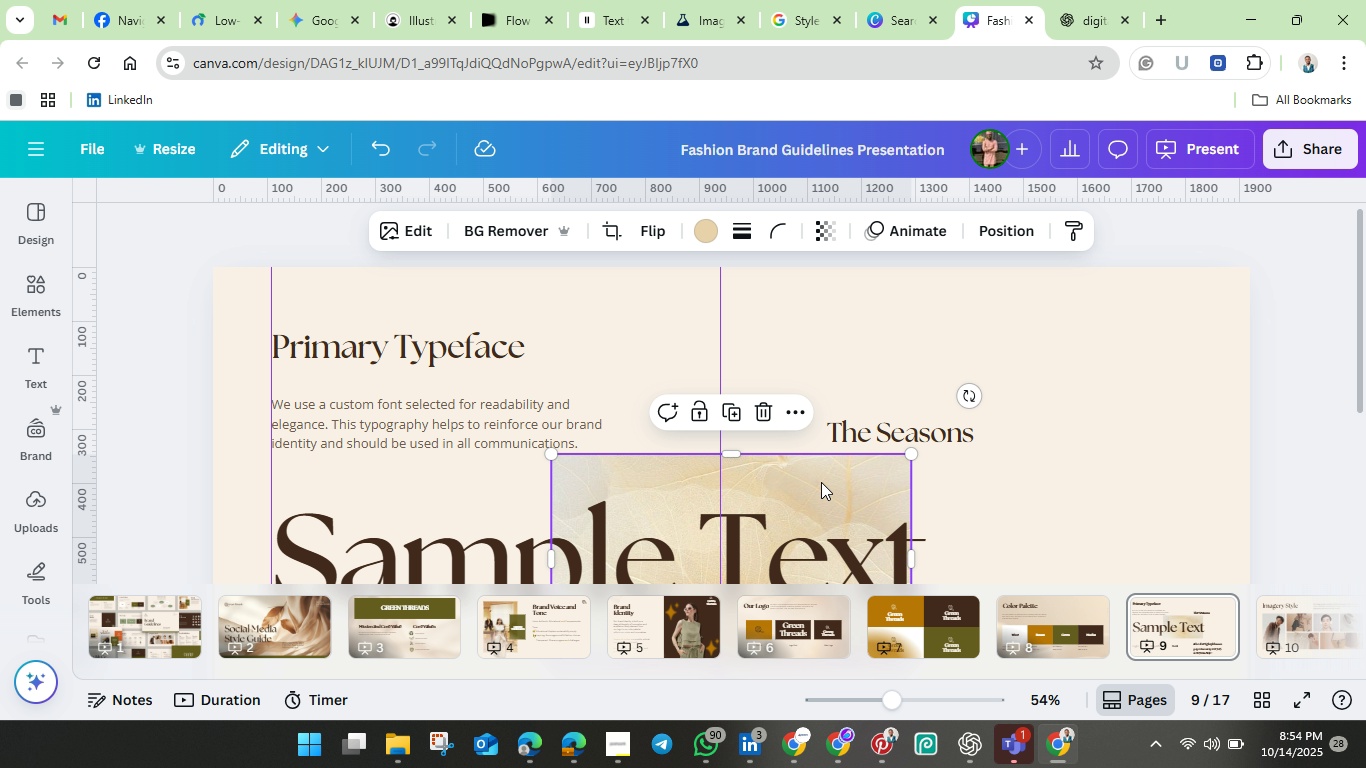 
left_click_drag(start_coordinate=[821, 474], to_coordinate=[808, 361])
 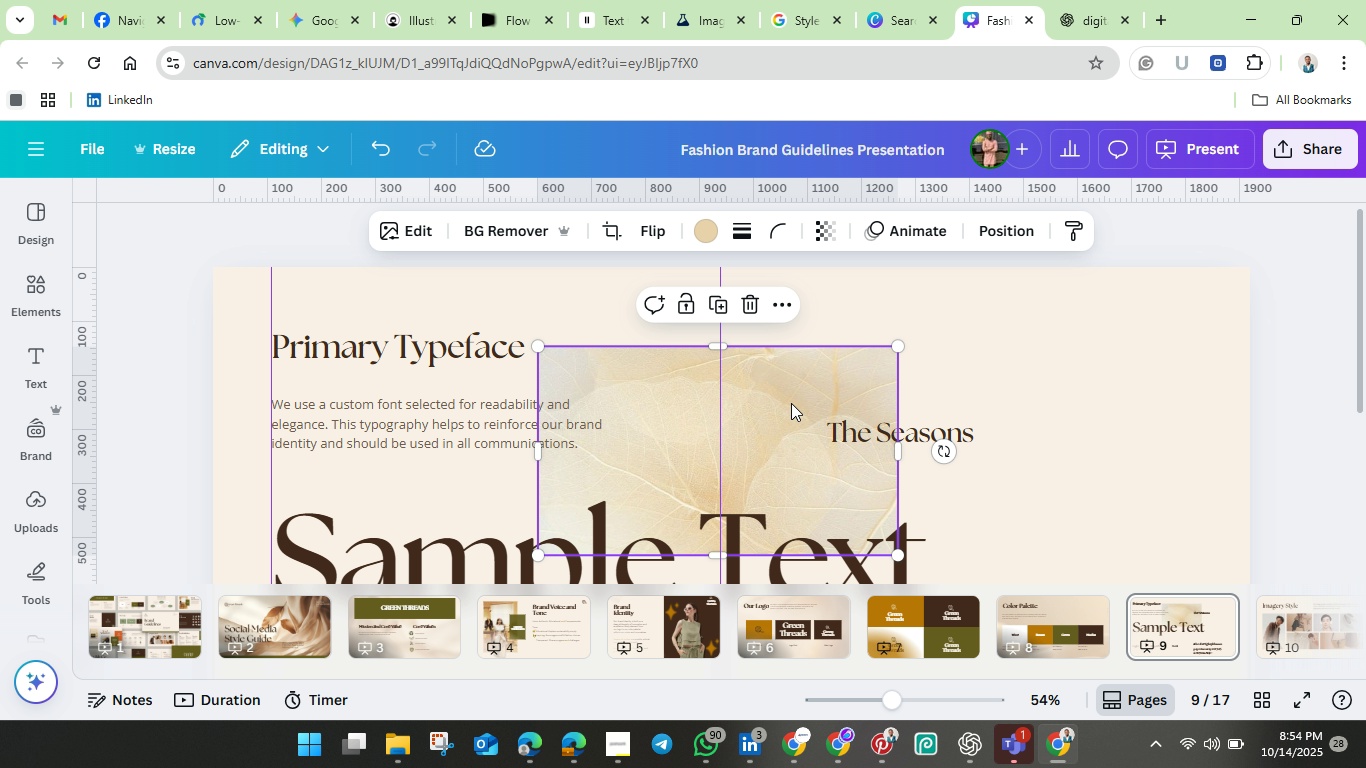 
right_click([791, 403])
 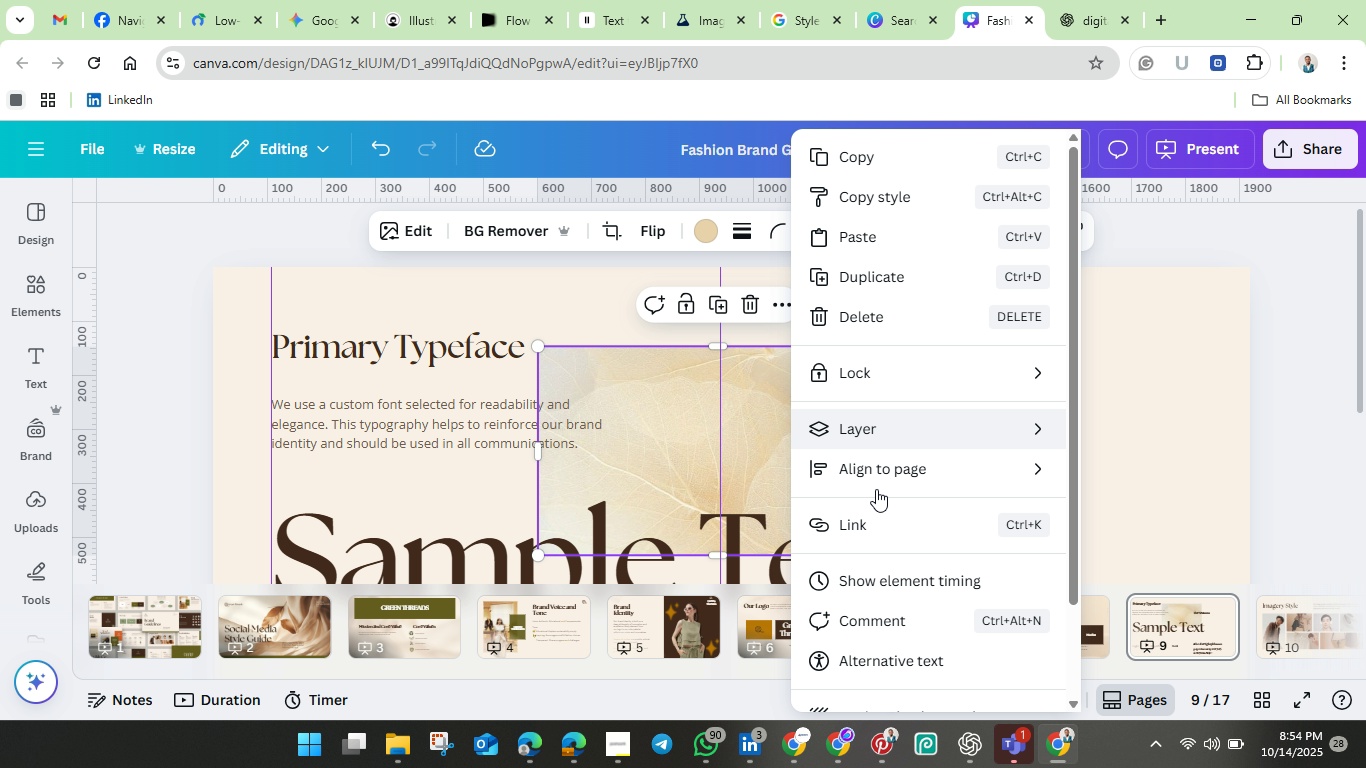 
scroll: coordinate [889, 572], scroll_direction: down, amount: 3.0
 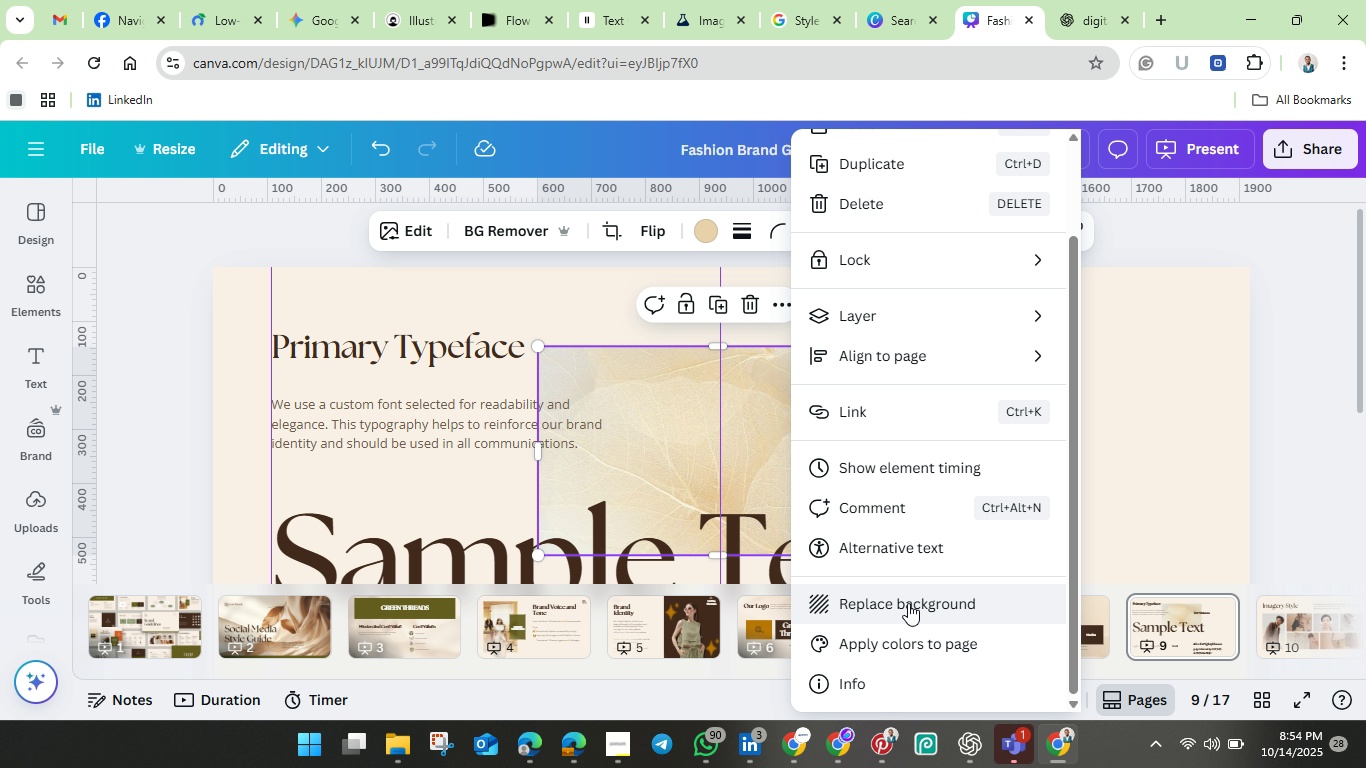 
left_click([908, 603])
 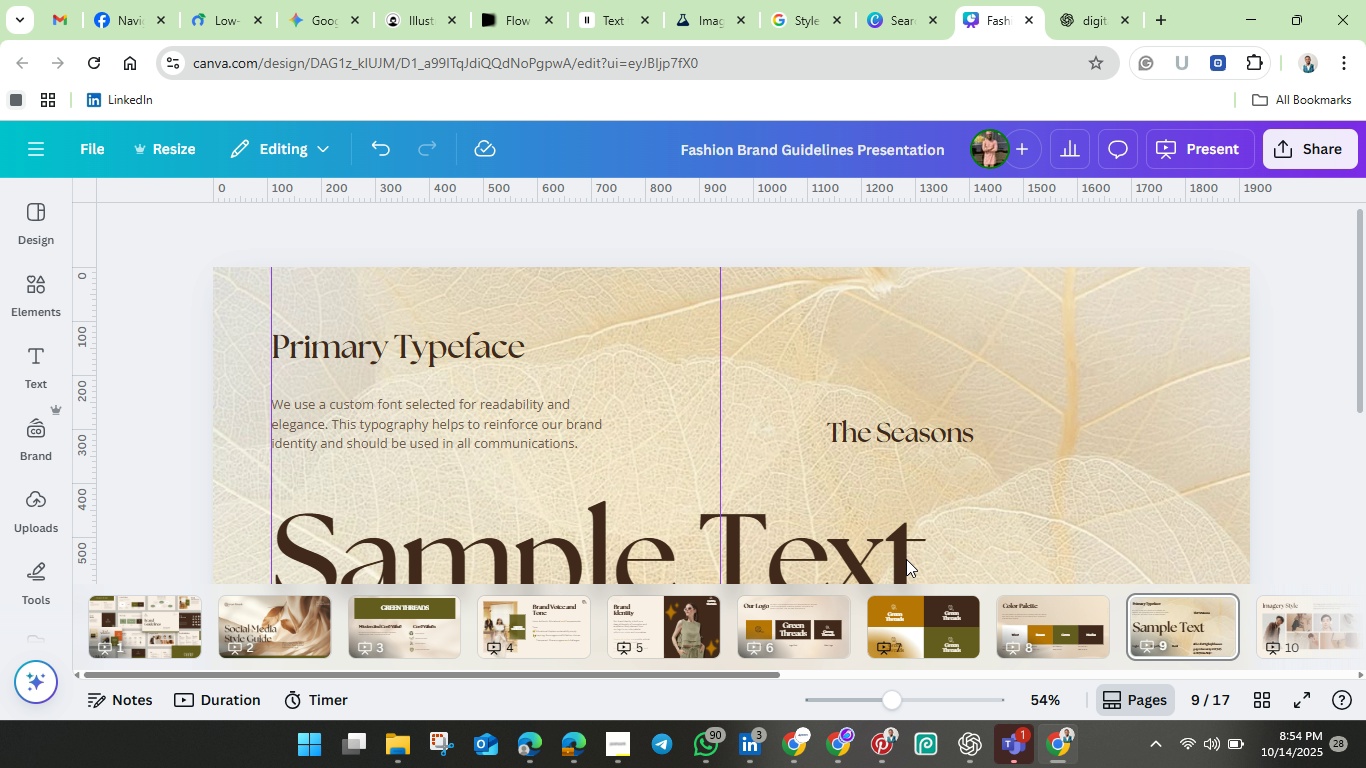 
scroll: coordinate [904, 521], scroll_direction: down, amount: 2.0
 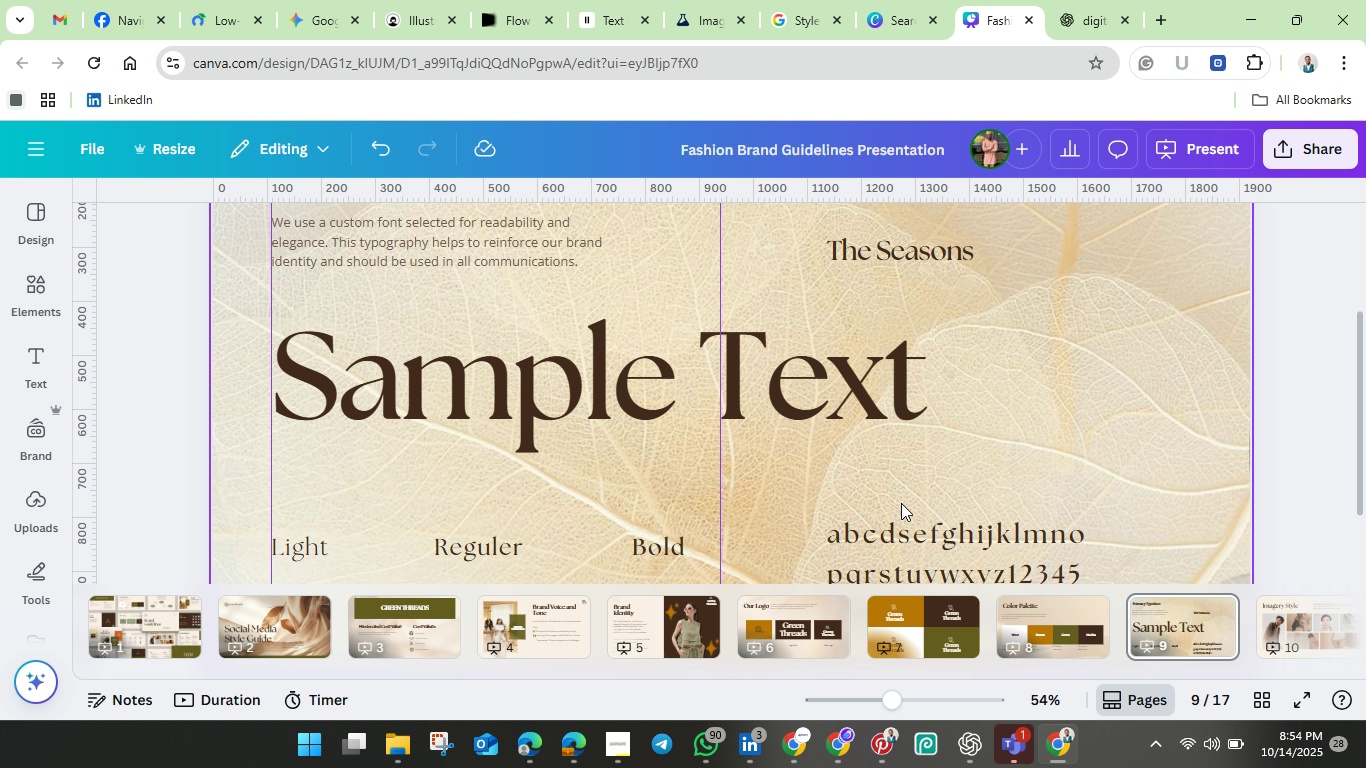 
scroll: coordinate [901, 503], scroll_direction: up, amount: 2.0
 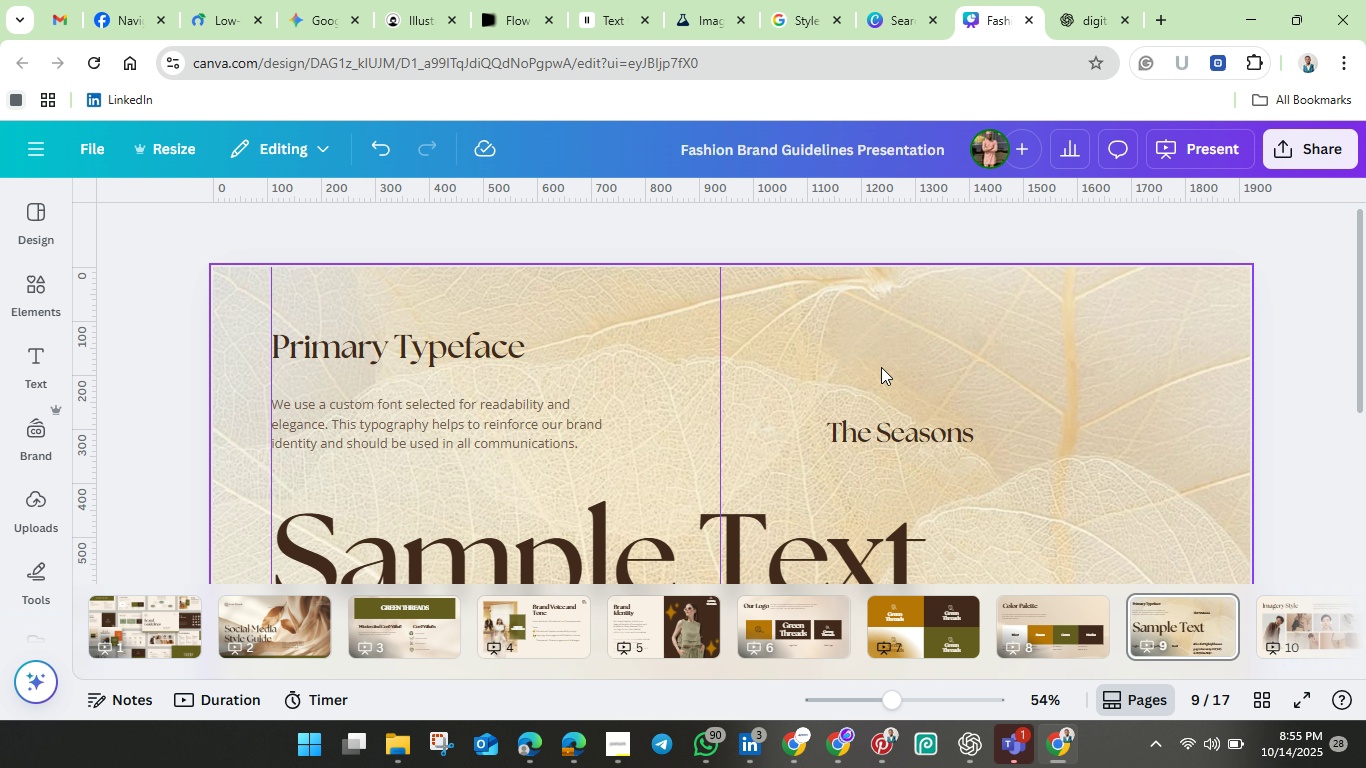 
left_click([881, 364])
 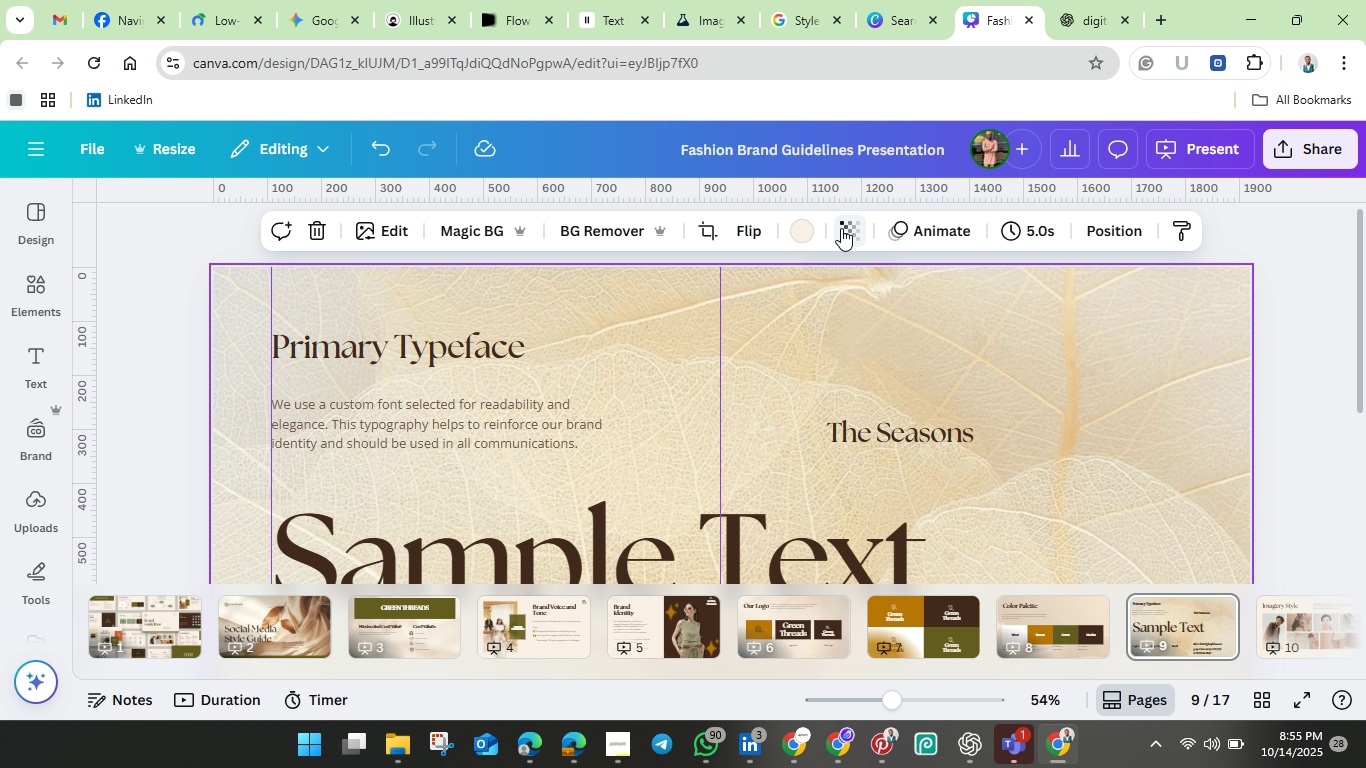 
left_click([845, 228])
 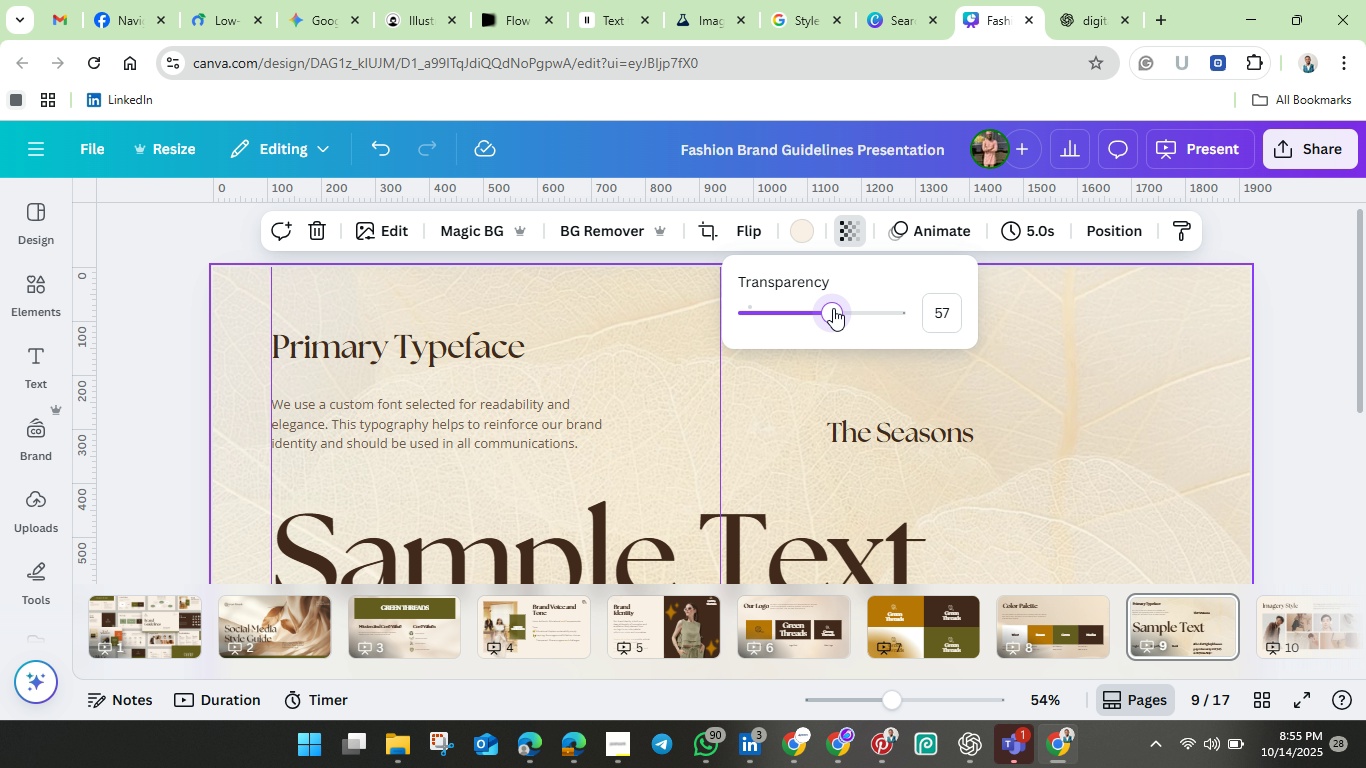 
left_click([833, 308])
 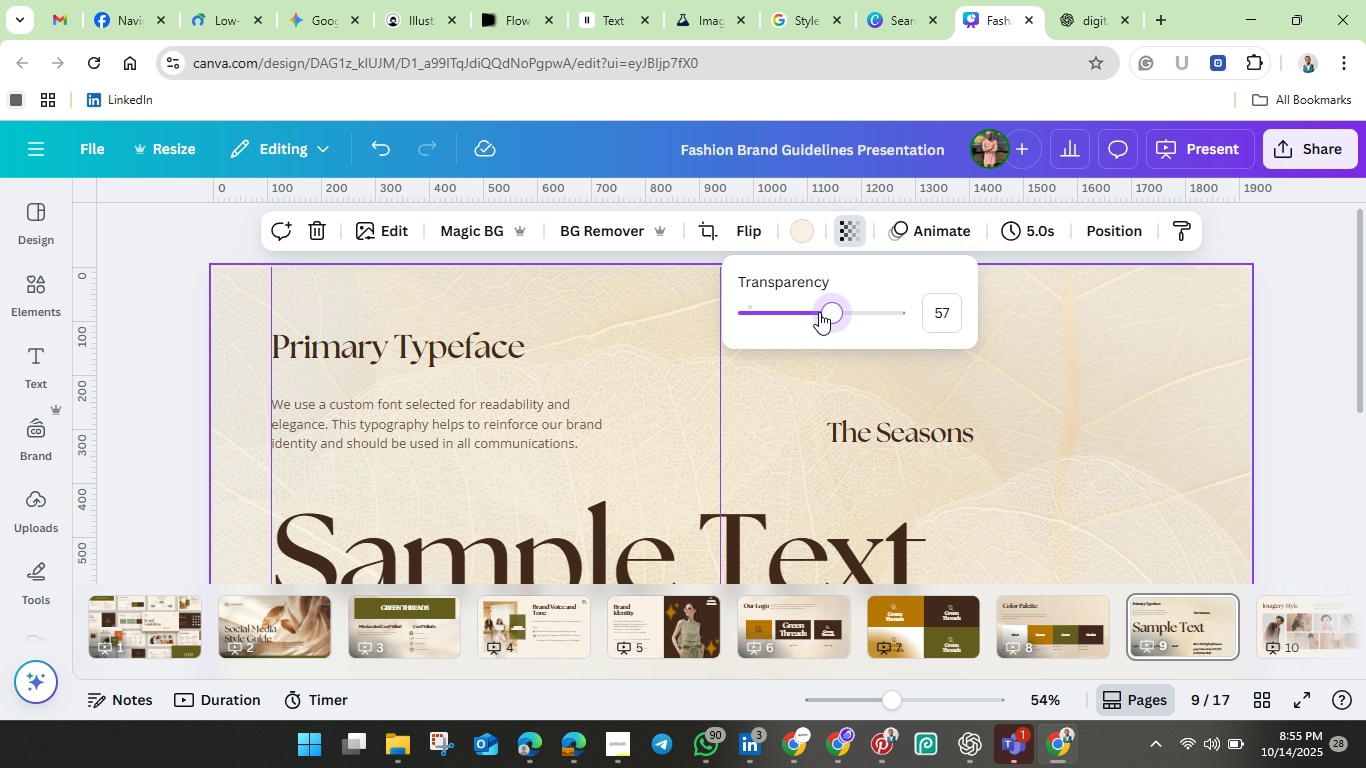 
left_click([815, 313])
 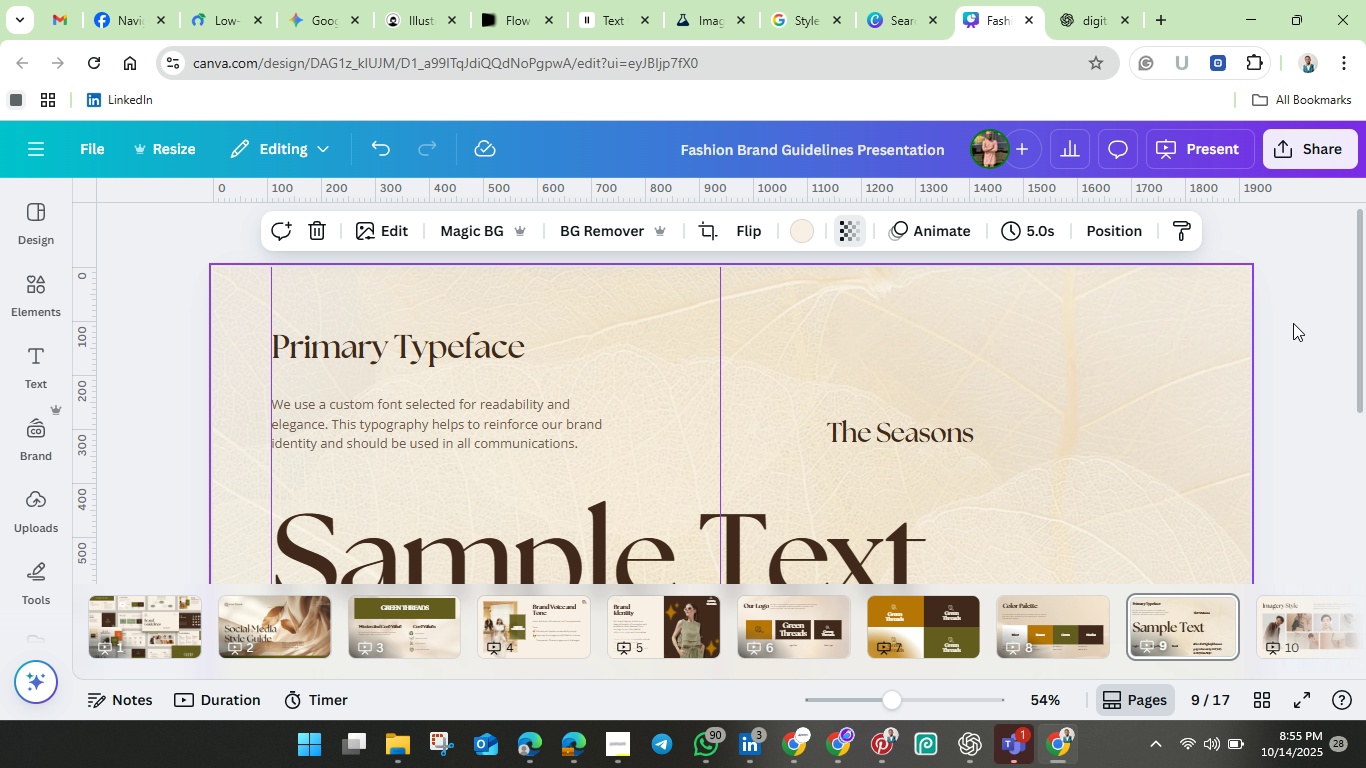 
left_click([1293, 323])
 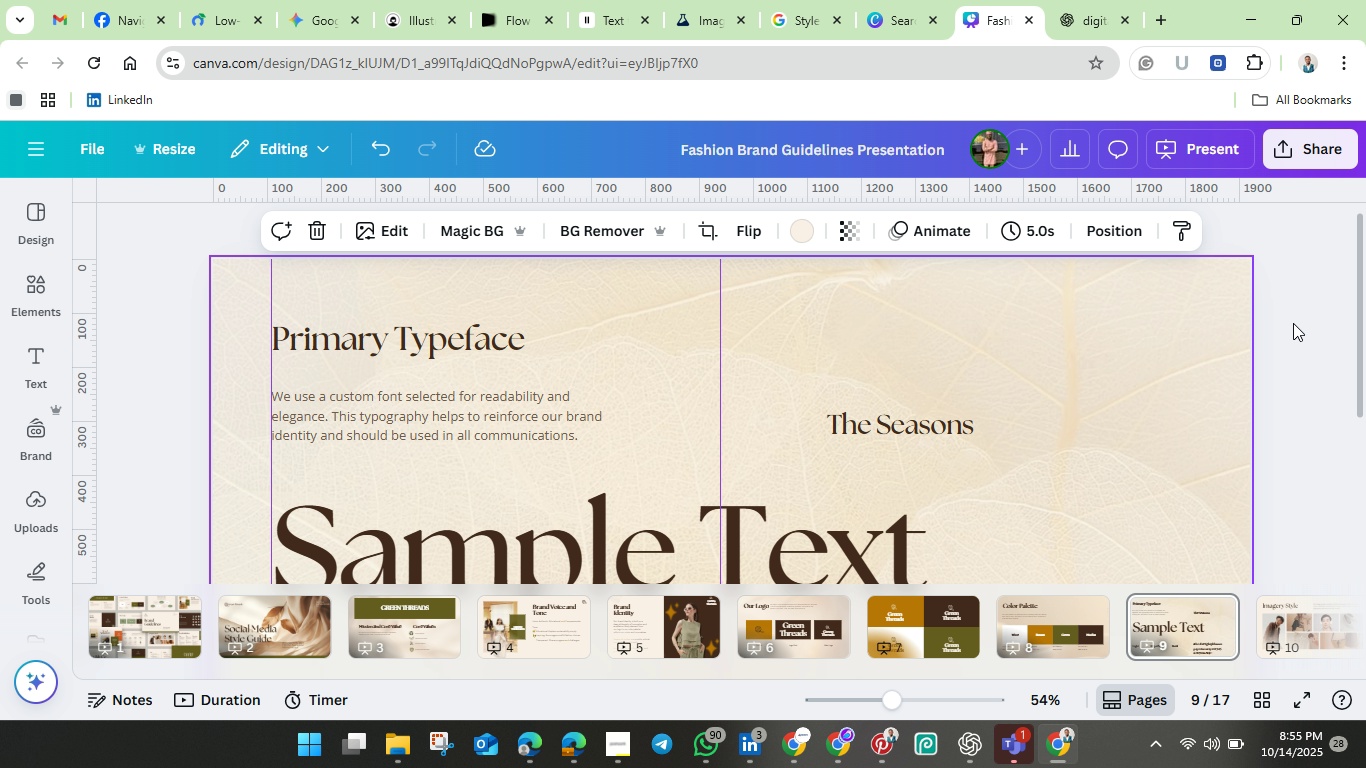 
scroll: coordinate [1295, 324], scroll_direction: down, amount: 4.0
 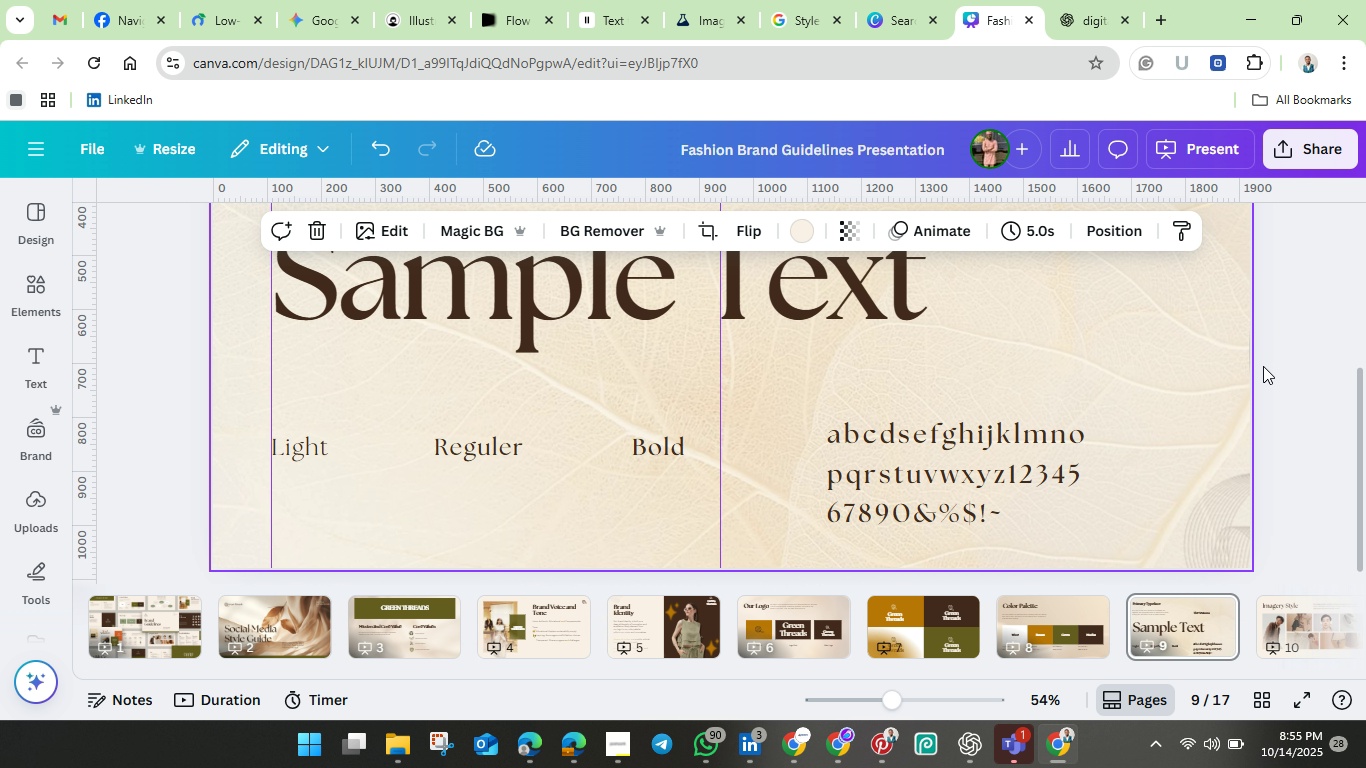 
scroll: coordinate [844, 407], scroll_direction: up, amount: 3.0
 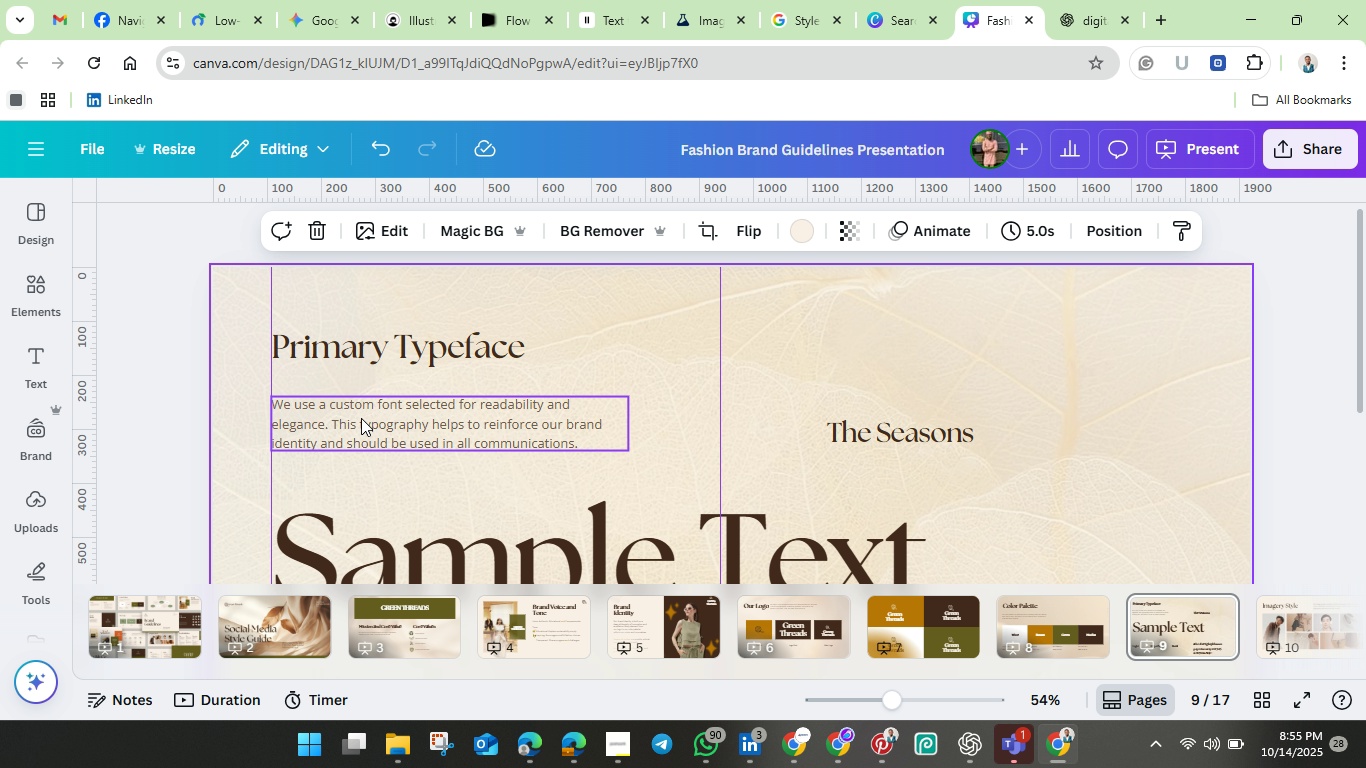 
left_click([361, 418])
 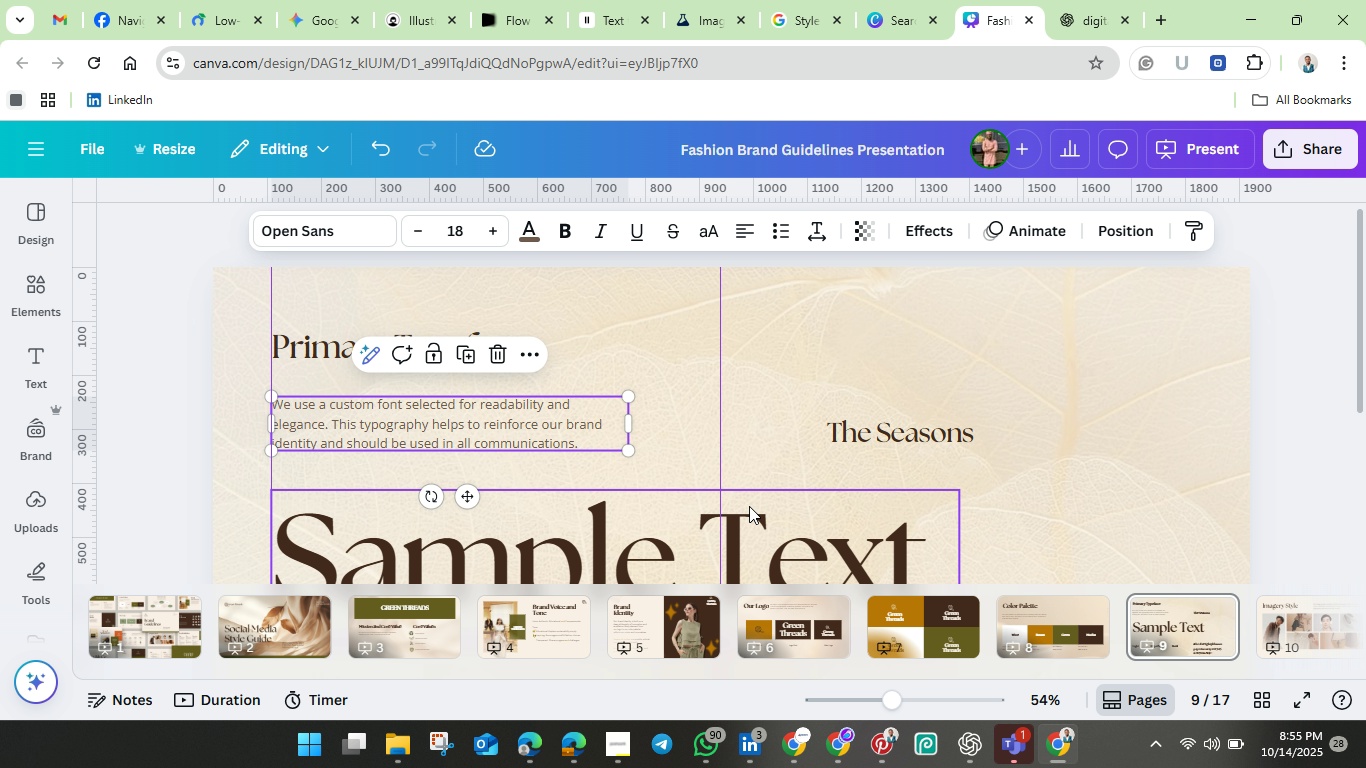 
scroll: coordinate [790, 493], scroll_direction: down, amount: 3.0
 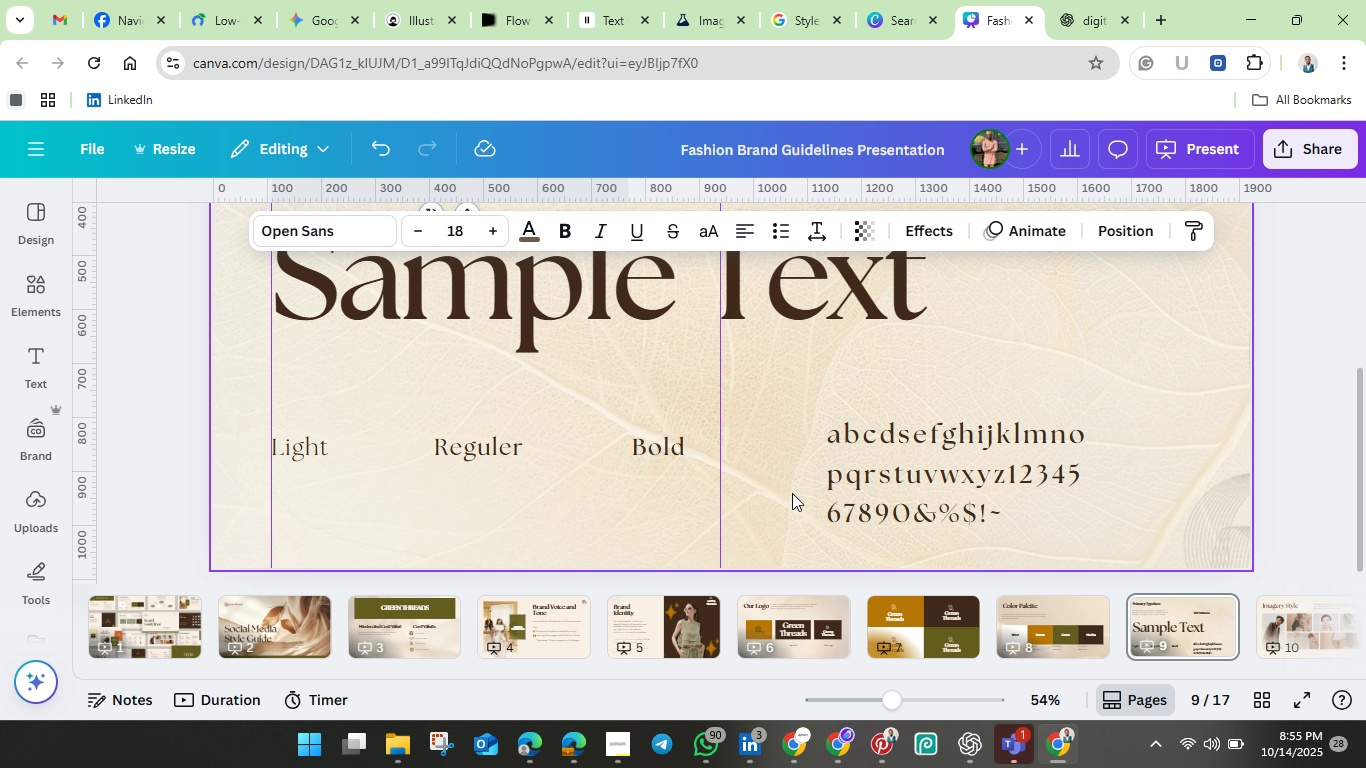 
scroll: coordinate [793, 491], scroll_direction: up, amount: 3.0
 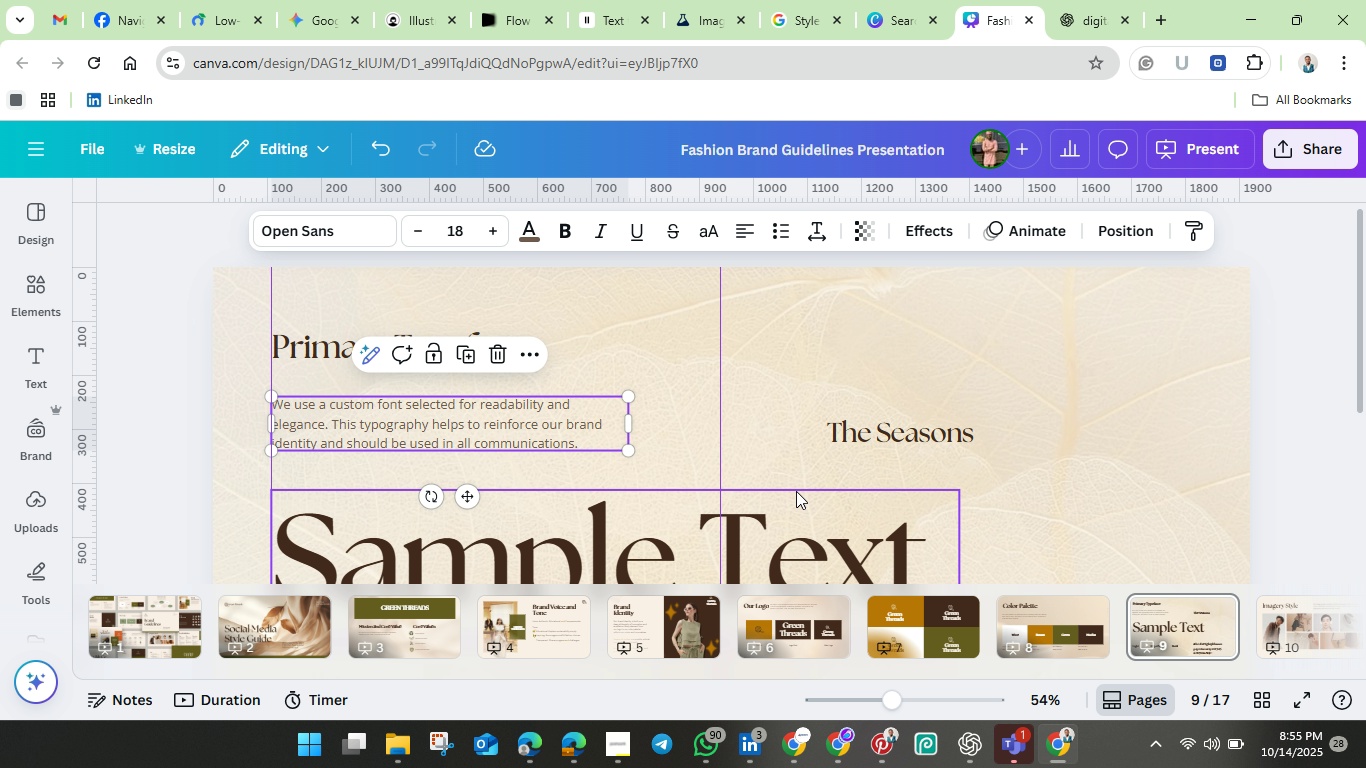 
scroll: coordinate [796, 491], scroll_direction: down, amount: 2.0
 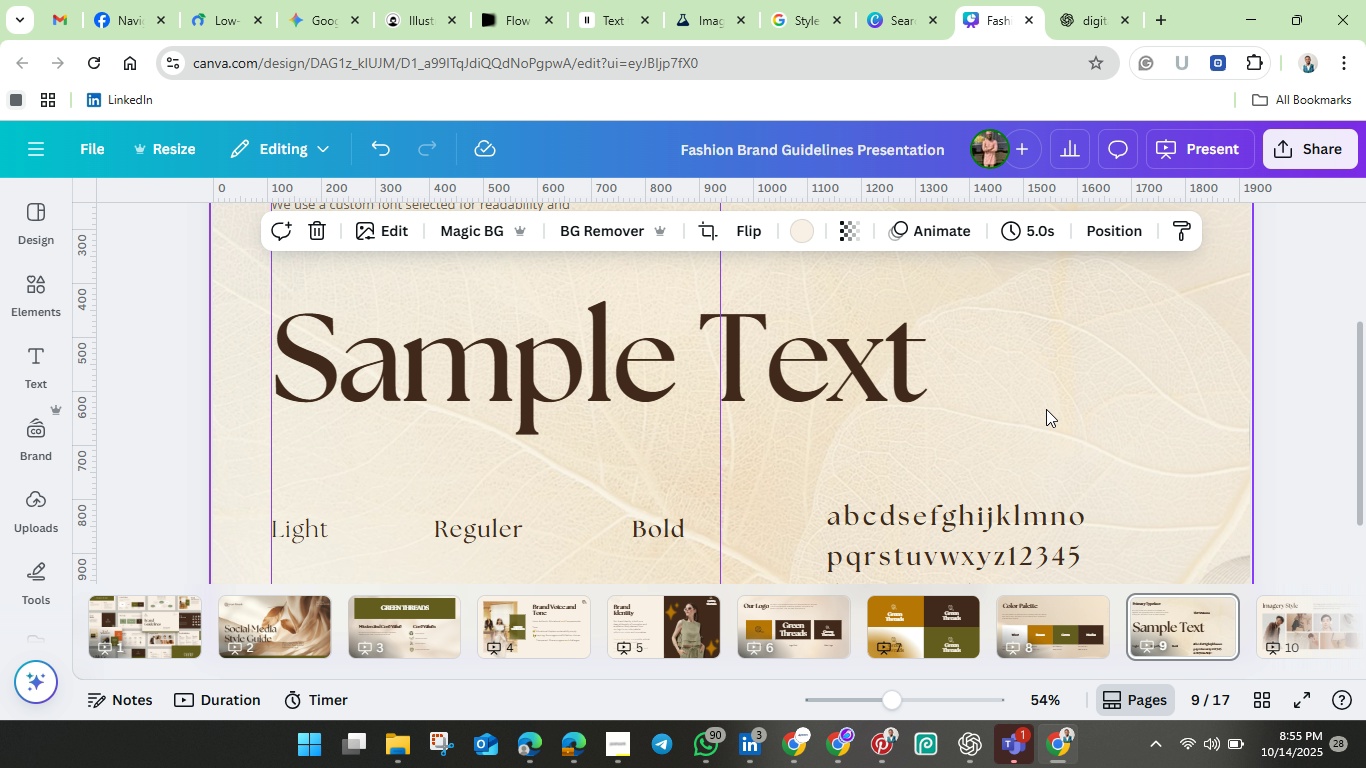 
left_click([1046, 409])
 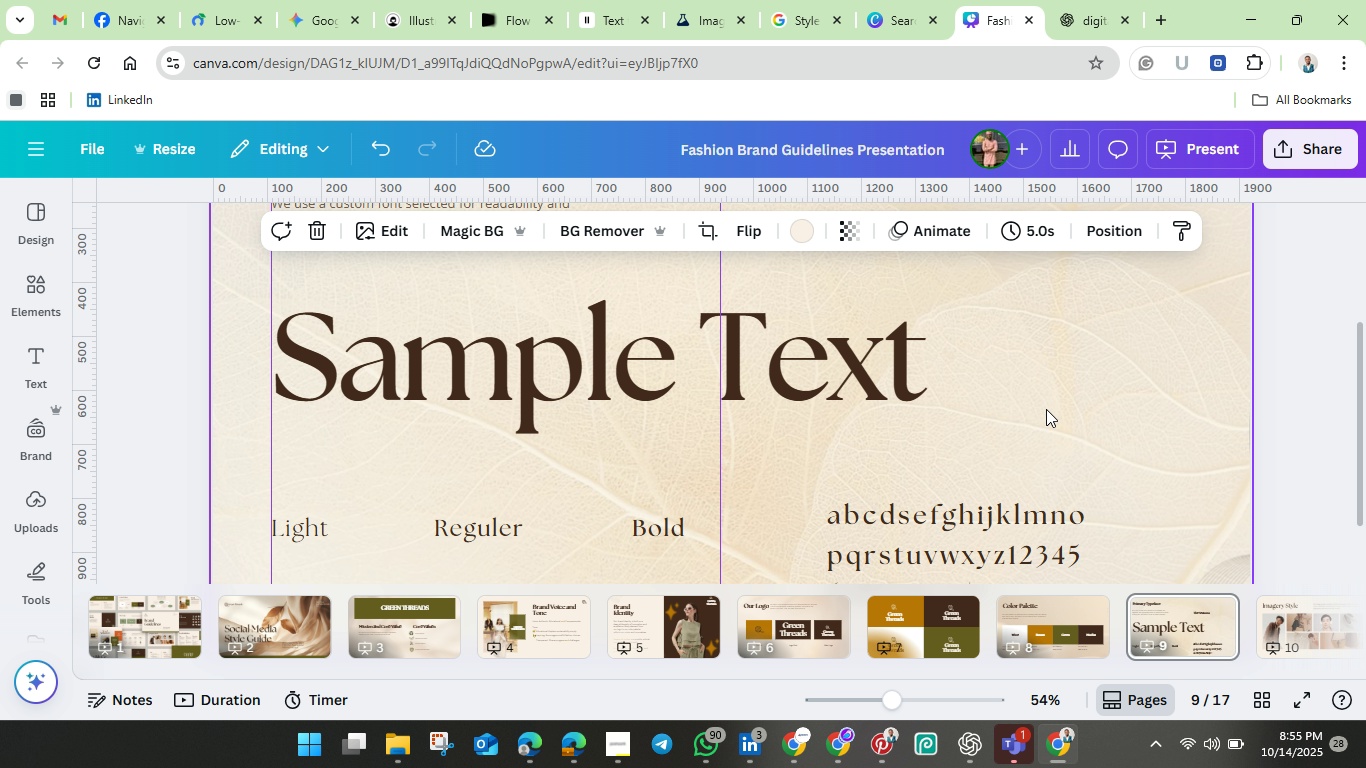 
scroll: coordinate [1046, 409], scroll_direction: down, amount: 1.0
 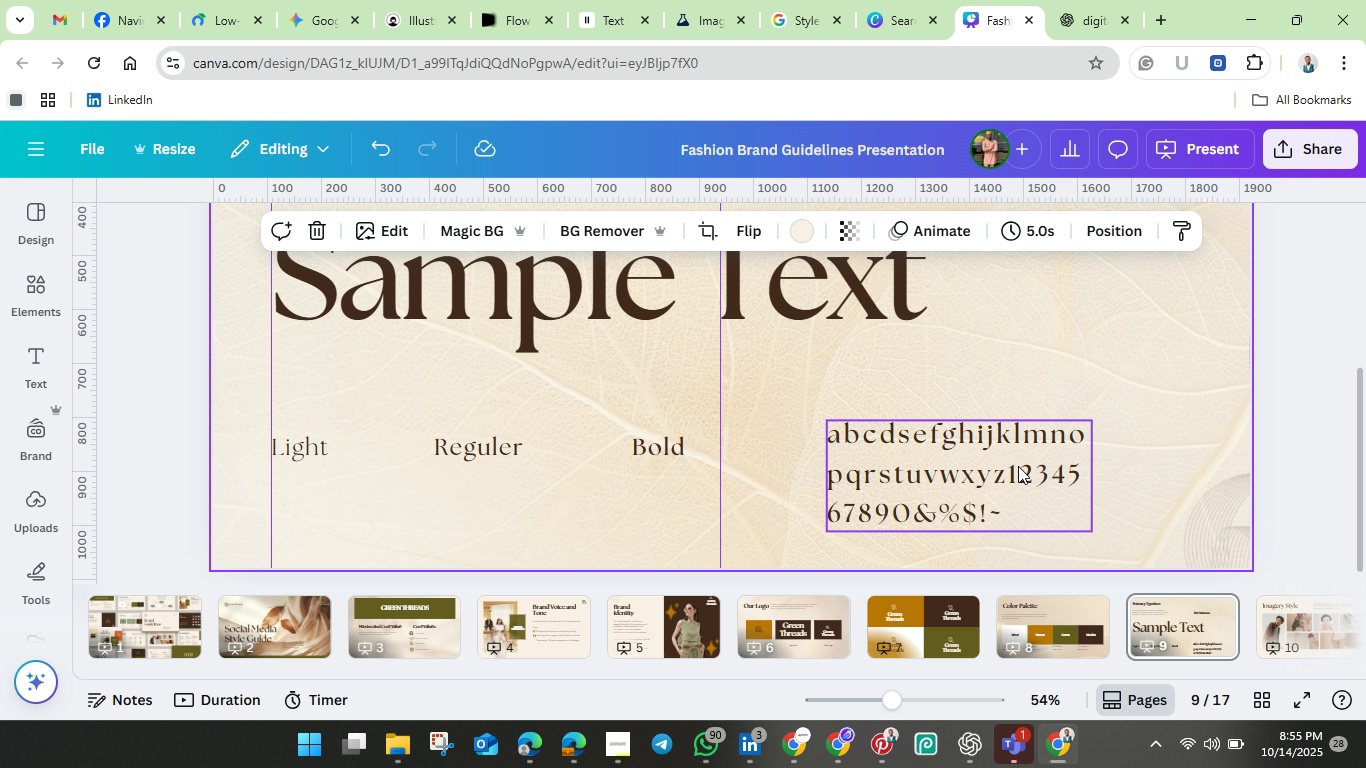 
left_click([1018, 466])
 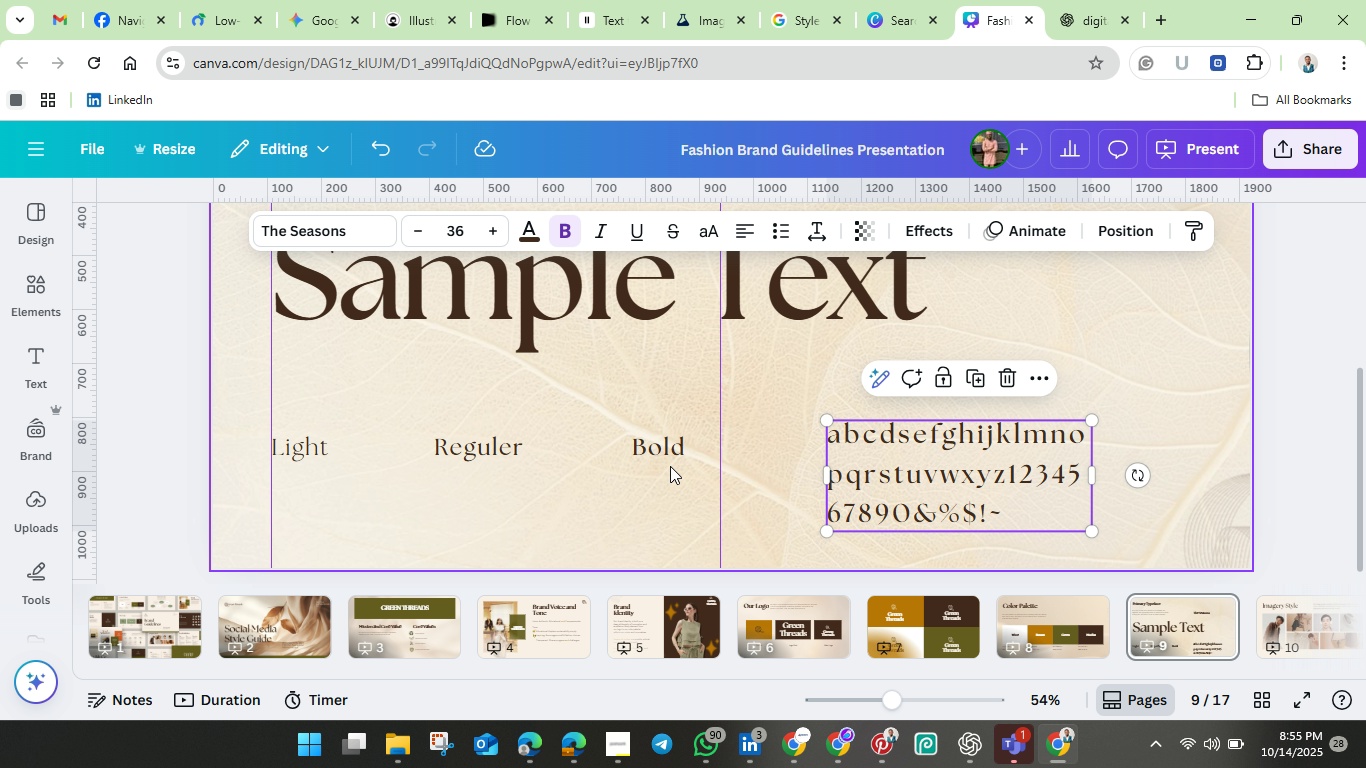 
left_click([663, 452])
 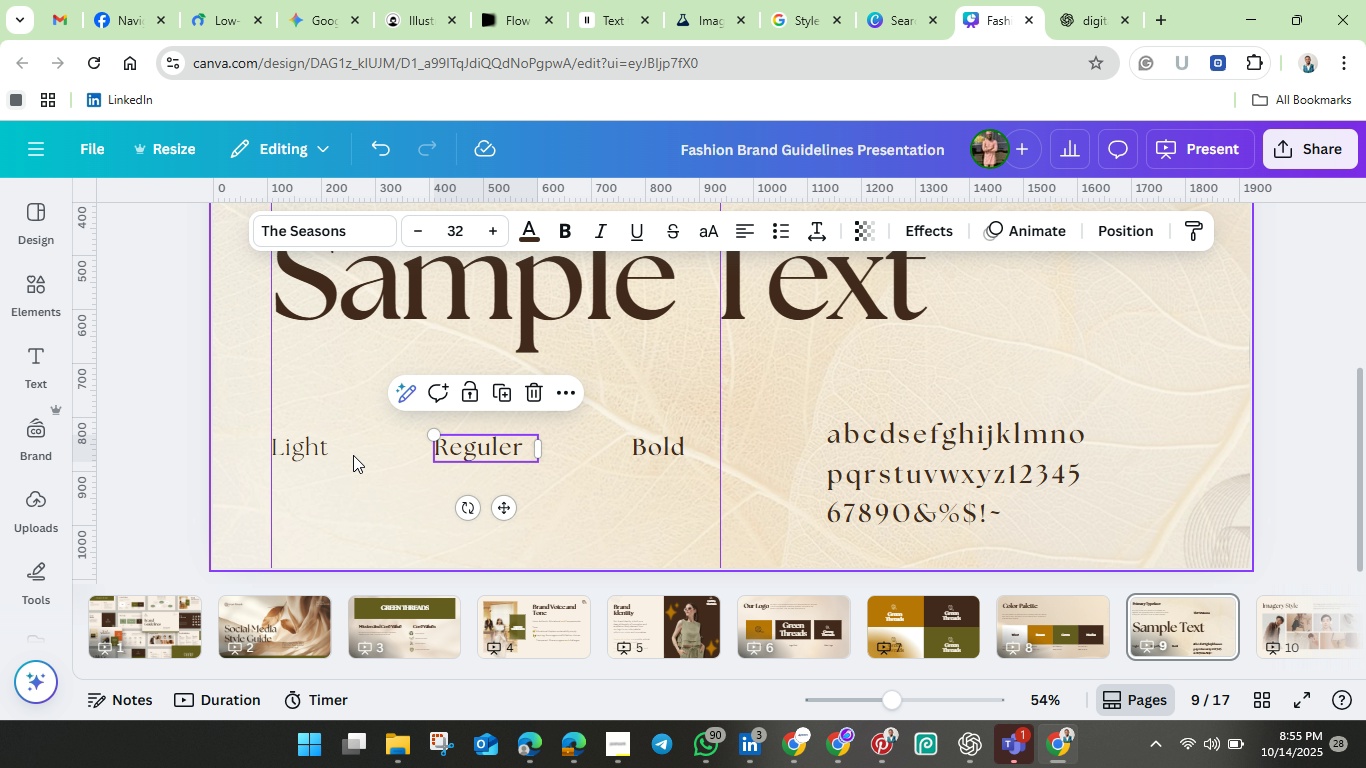 
left_click([321, 448])
 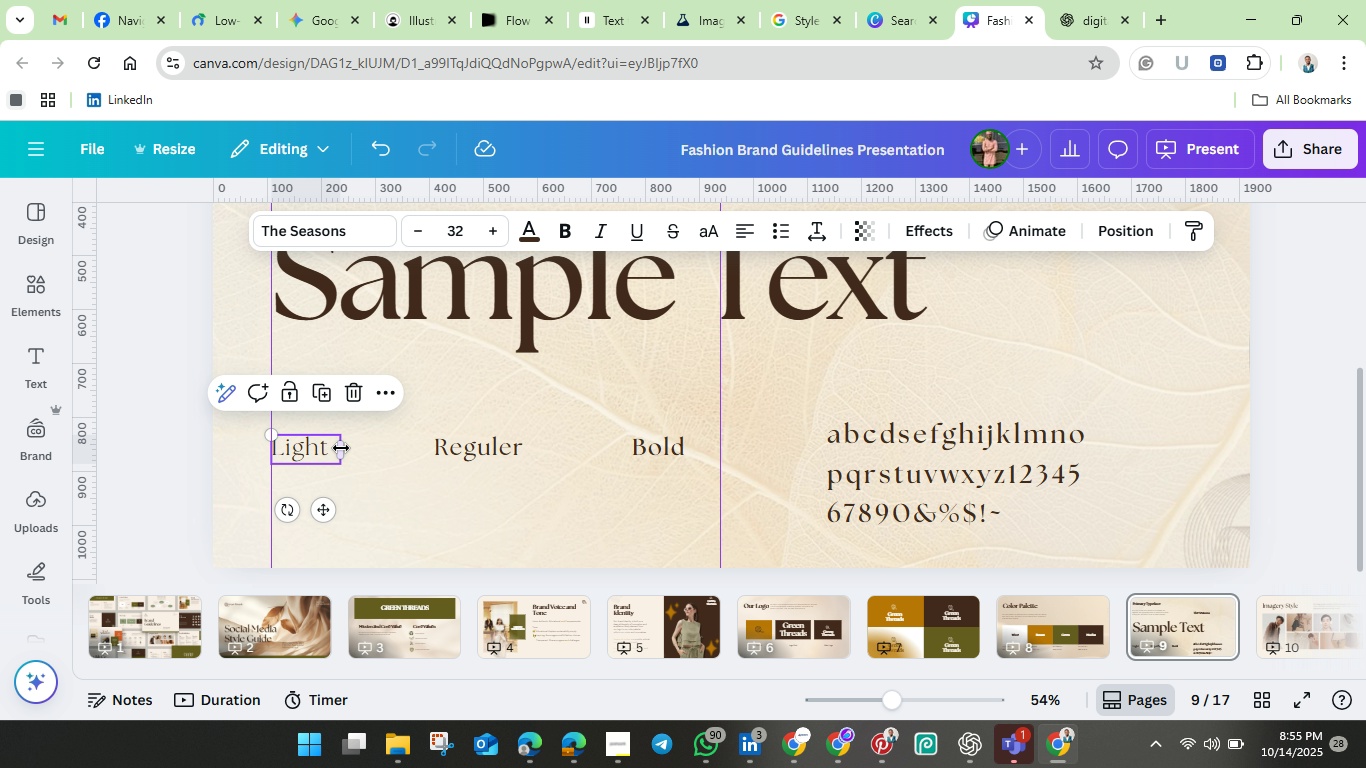 
scroll: coordinate [342, 448], scroll_direction: up, amount: 1.0
 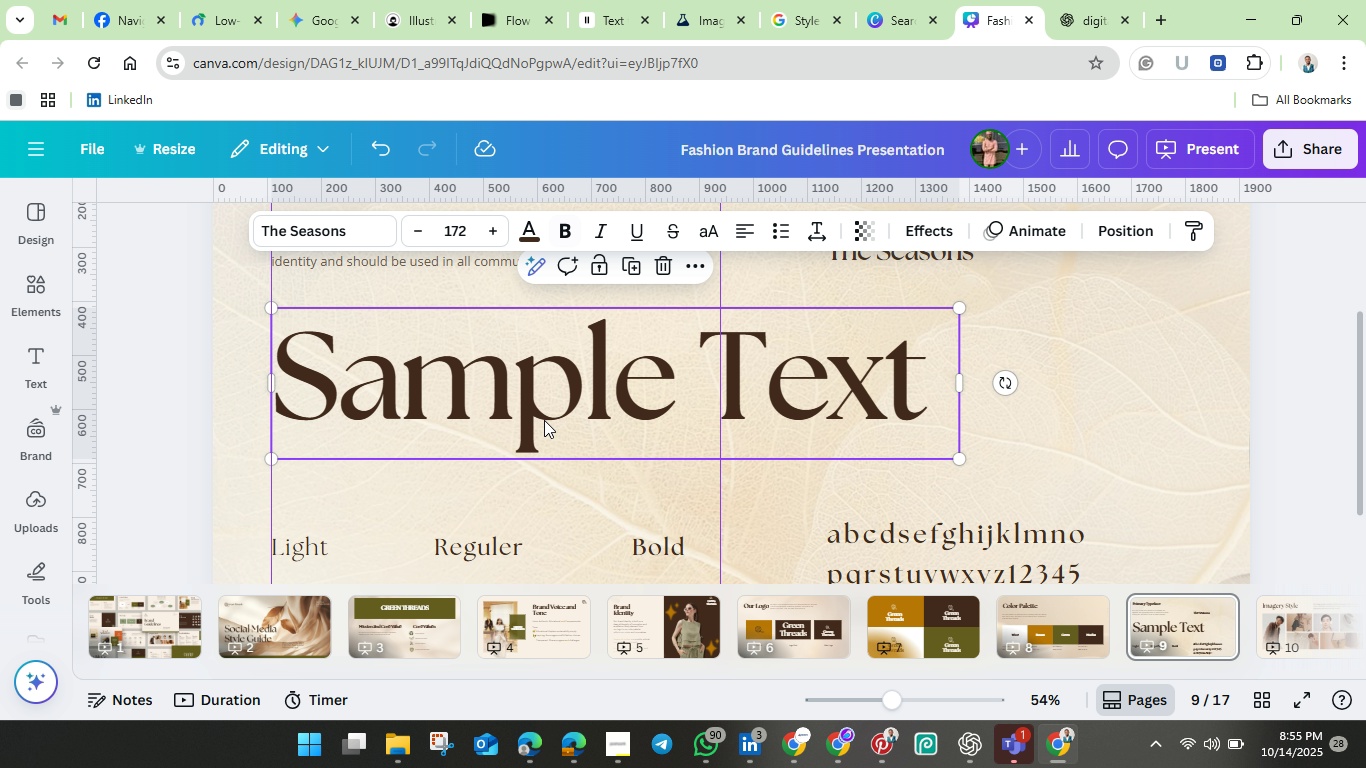 
left_click([544, 420])
 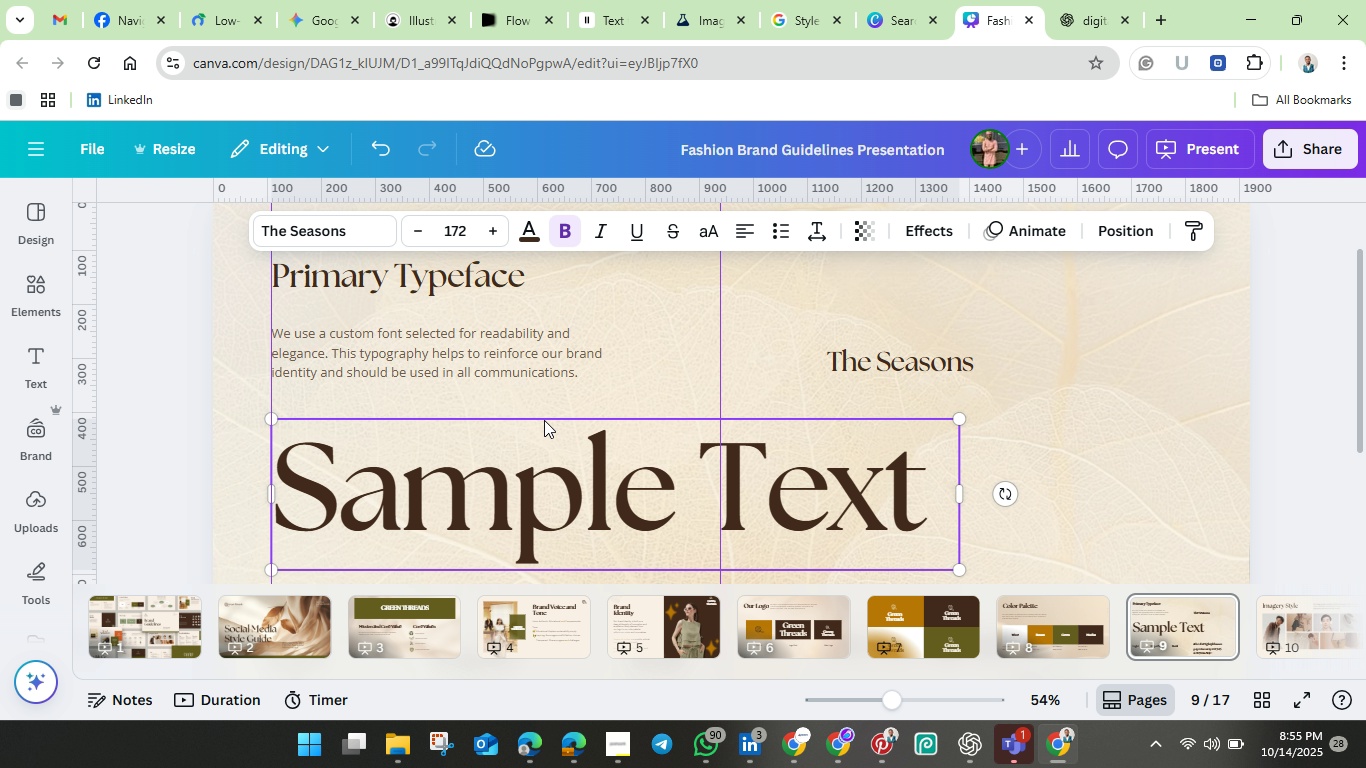 
scroll: coordinate [544, 420], scroll_direction: up, amount: 2.0
 